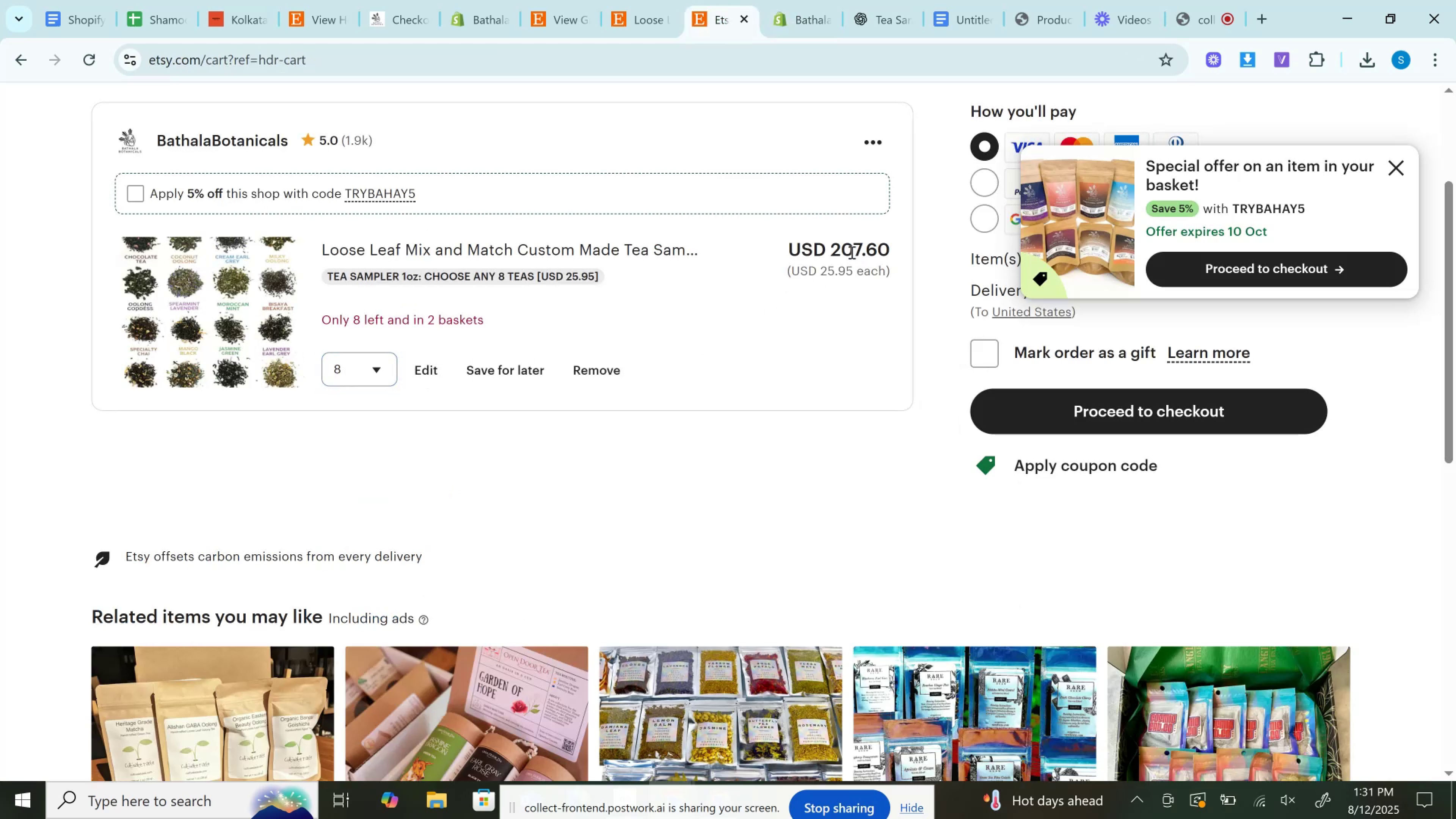 
double_click([851, 252])
 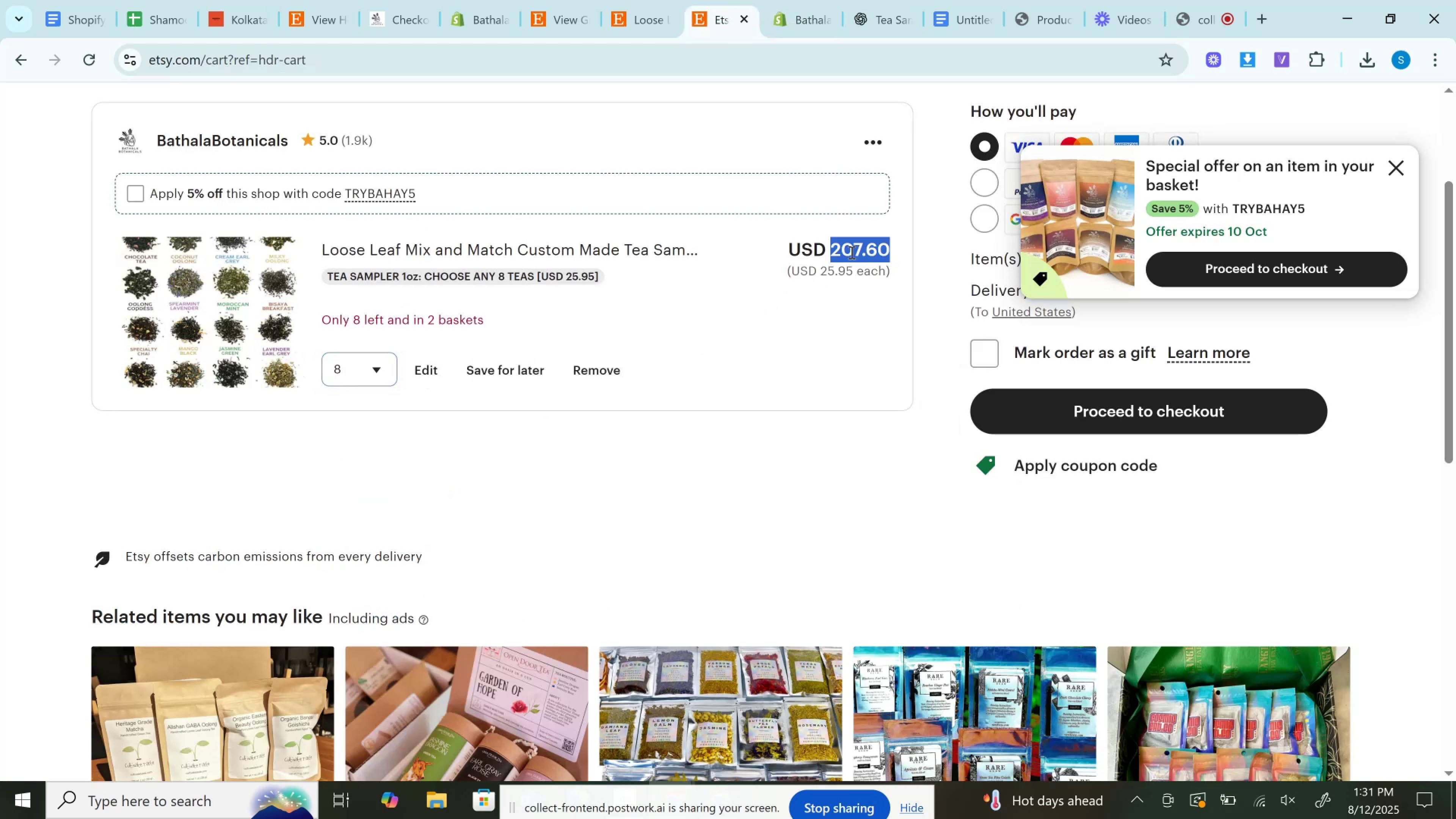 
key(Control+C)
 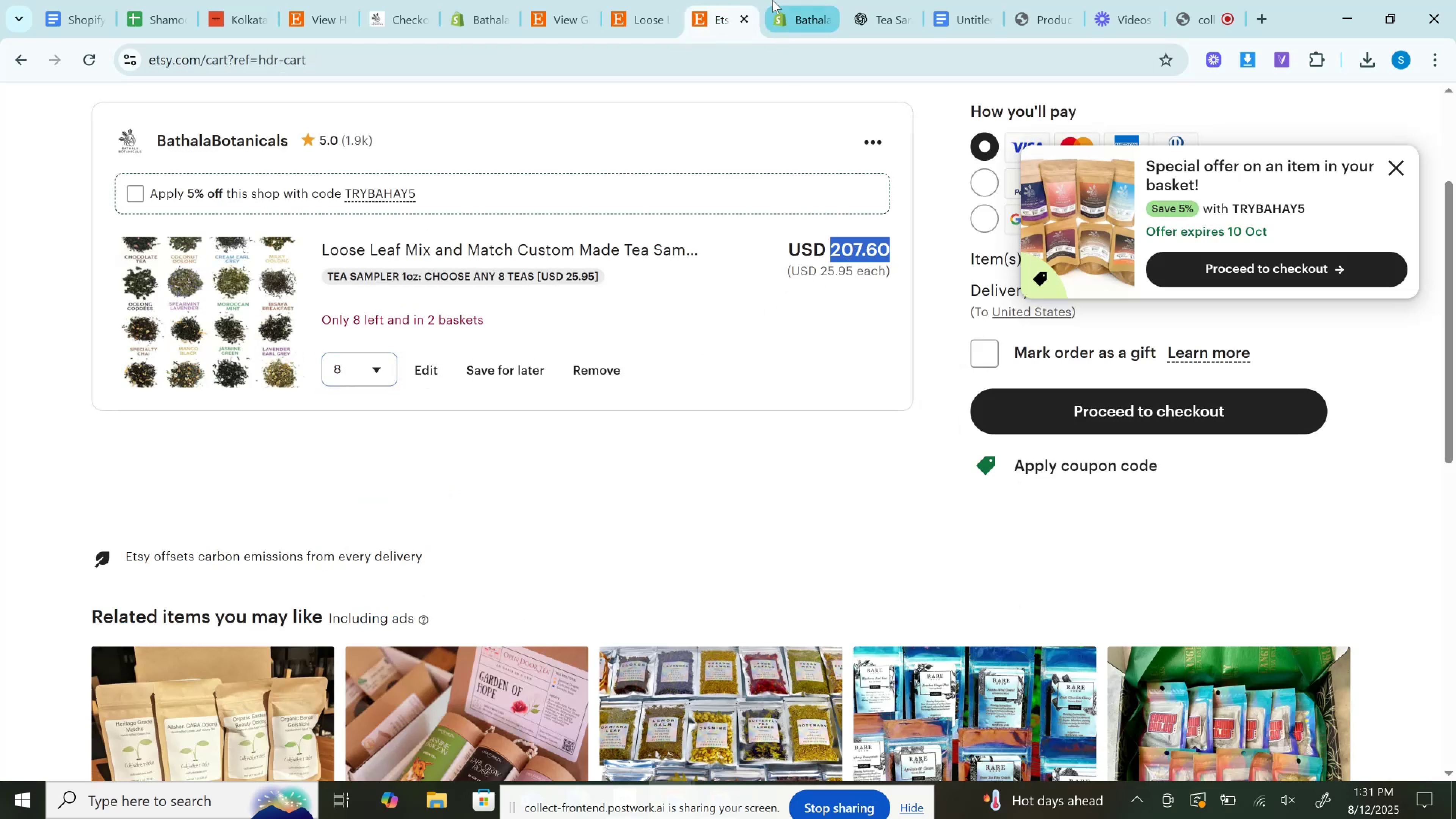 
left_click([772, 0])
 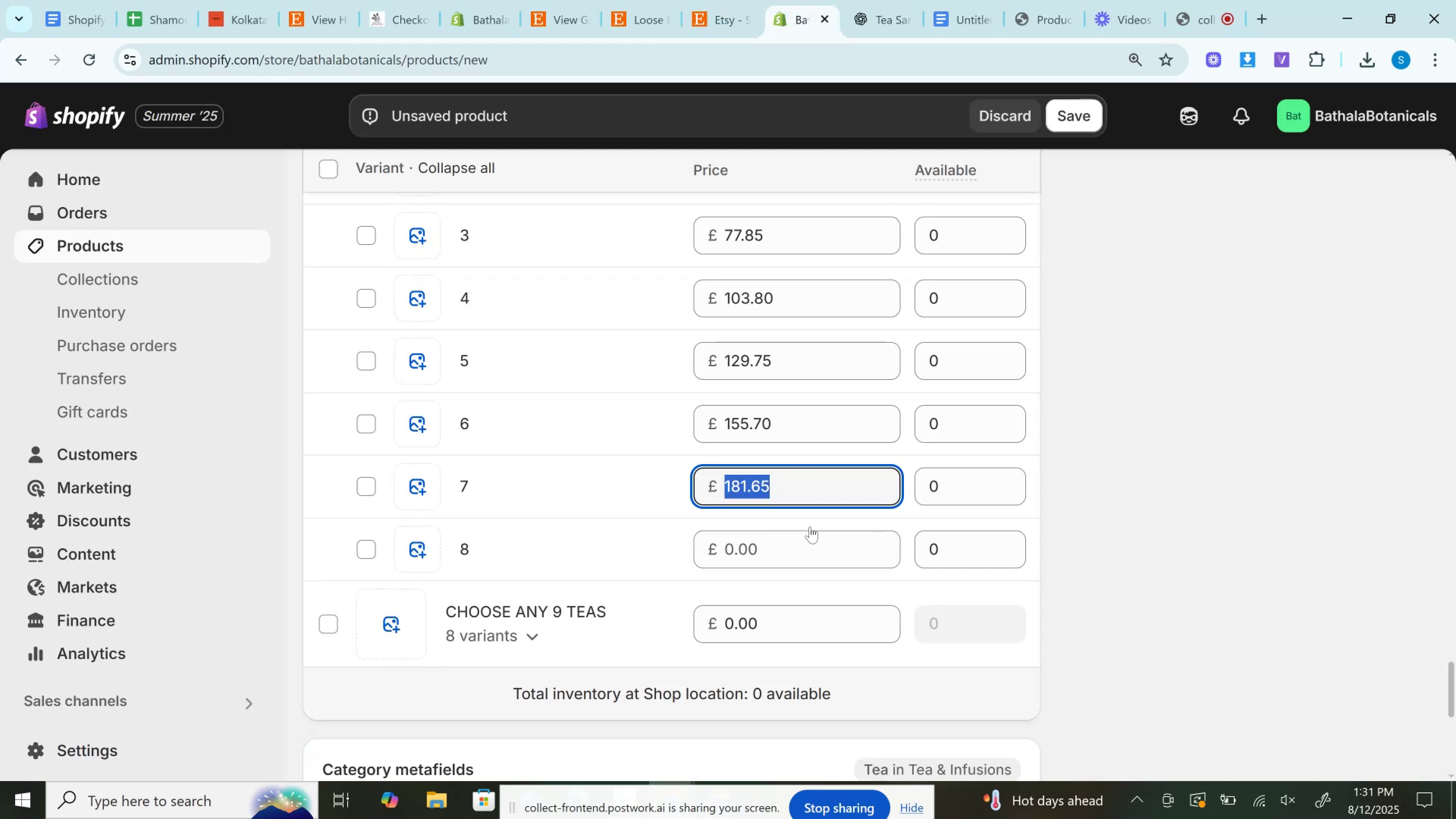 
left_click([809, 533])
 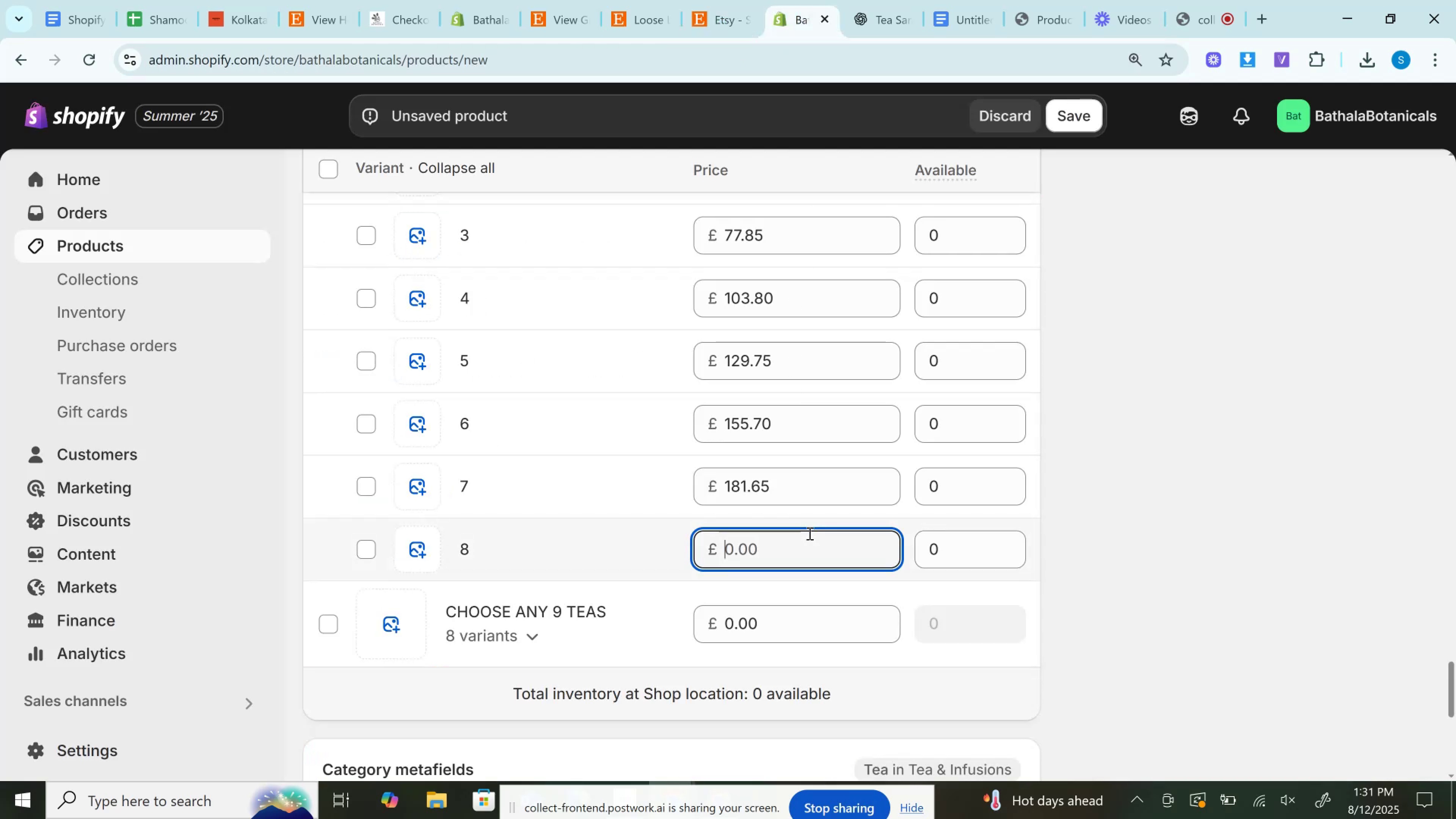 
key(Control+V)
 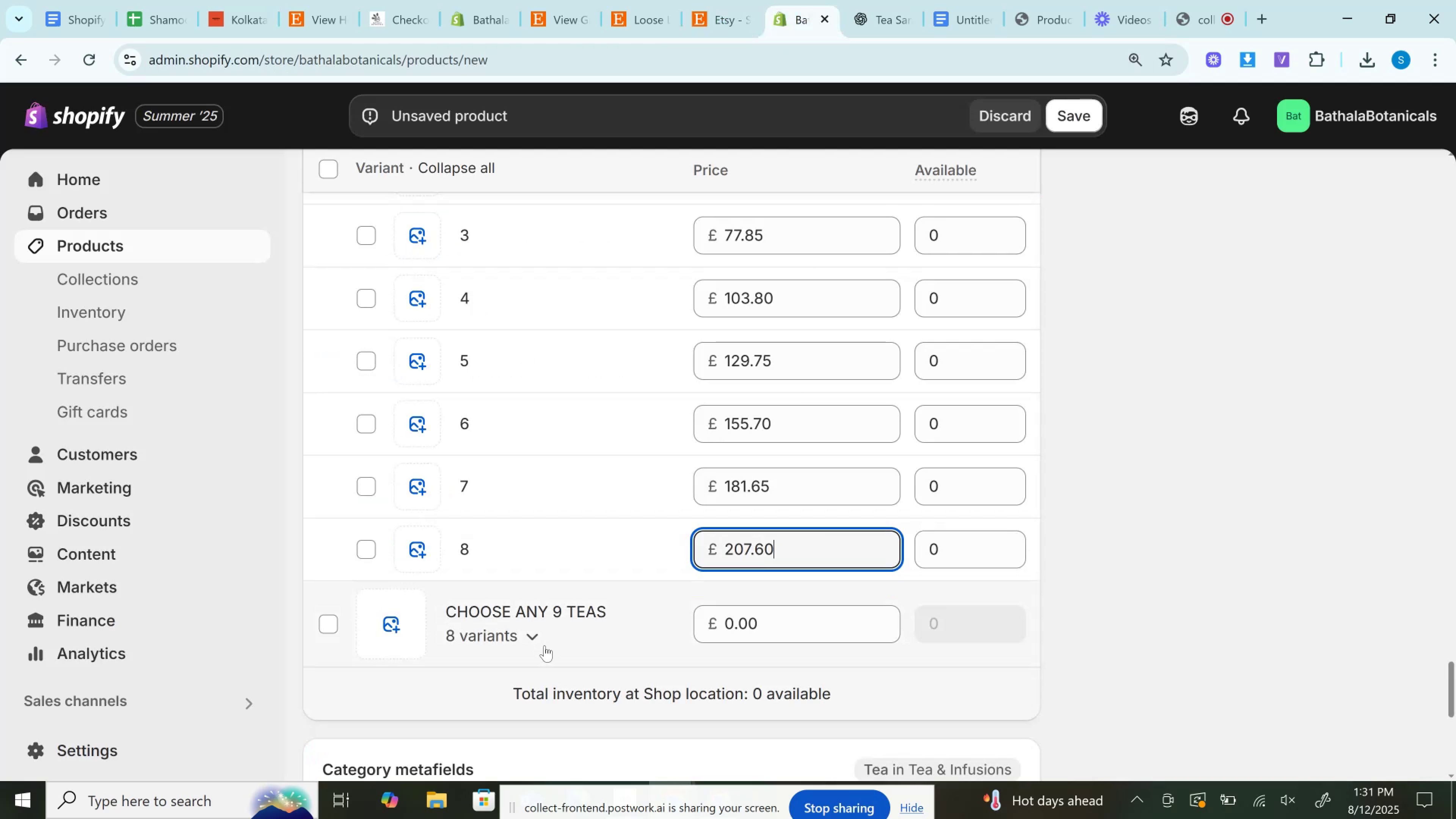 
left_click([541, 650])
 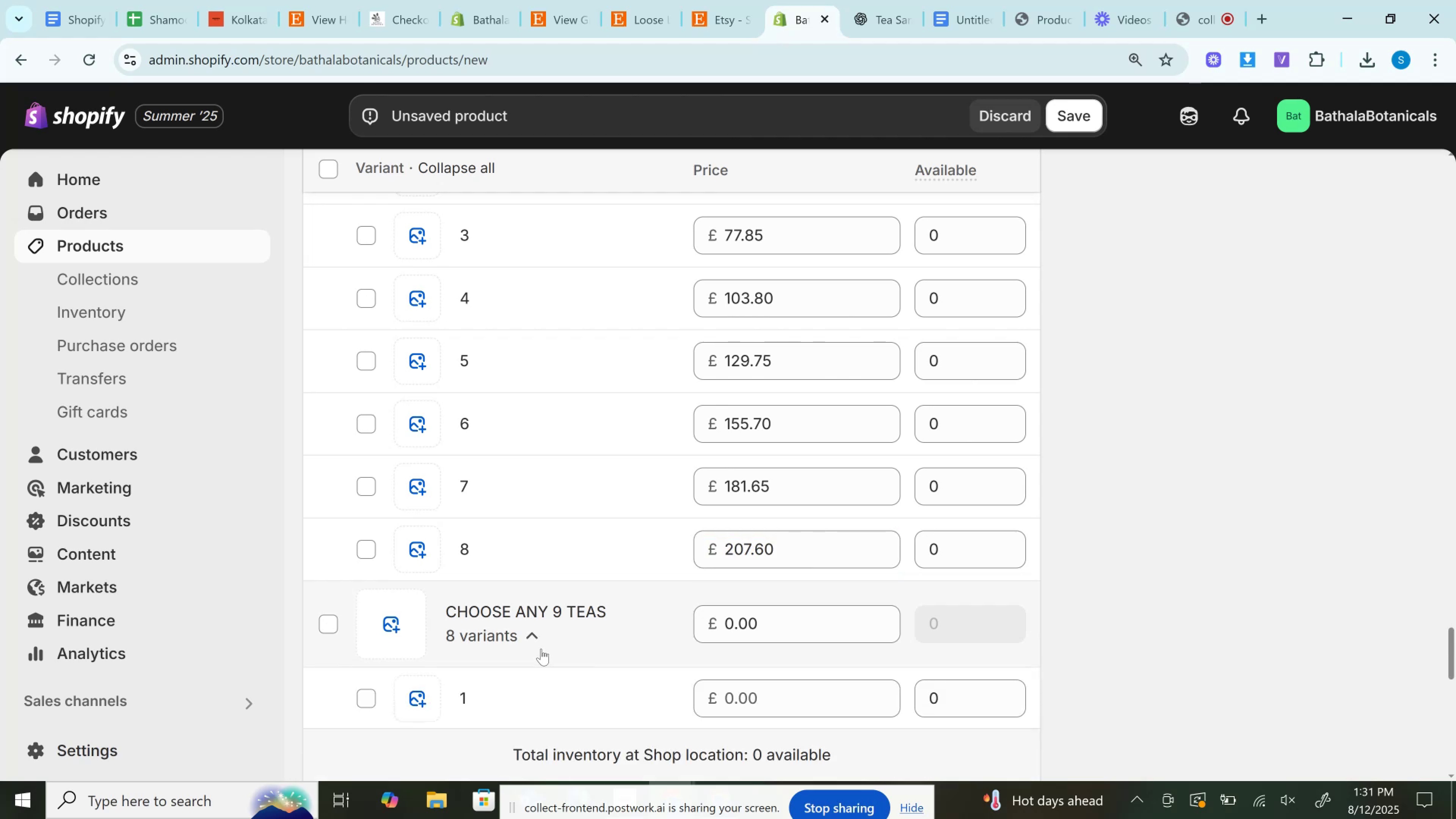 
scroll: coordinate [597, 598], scroll_direction: down, amount: 3.0
 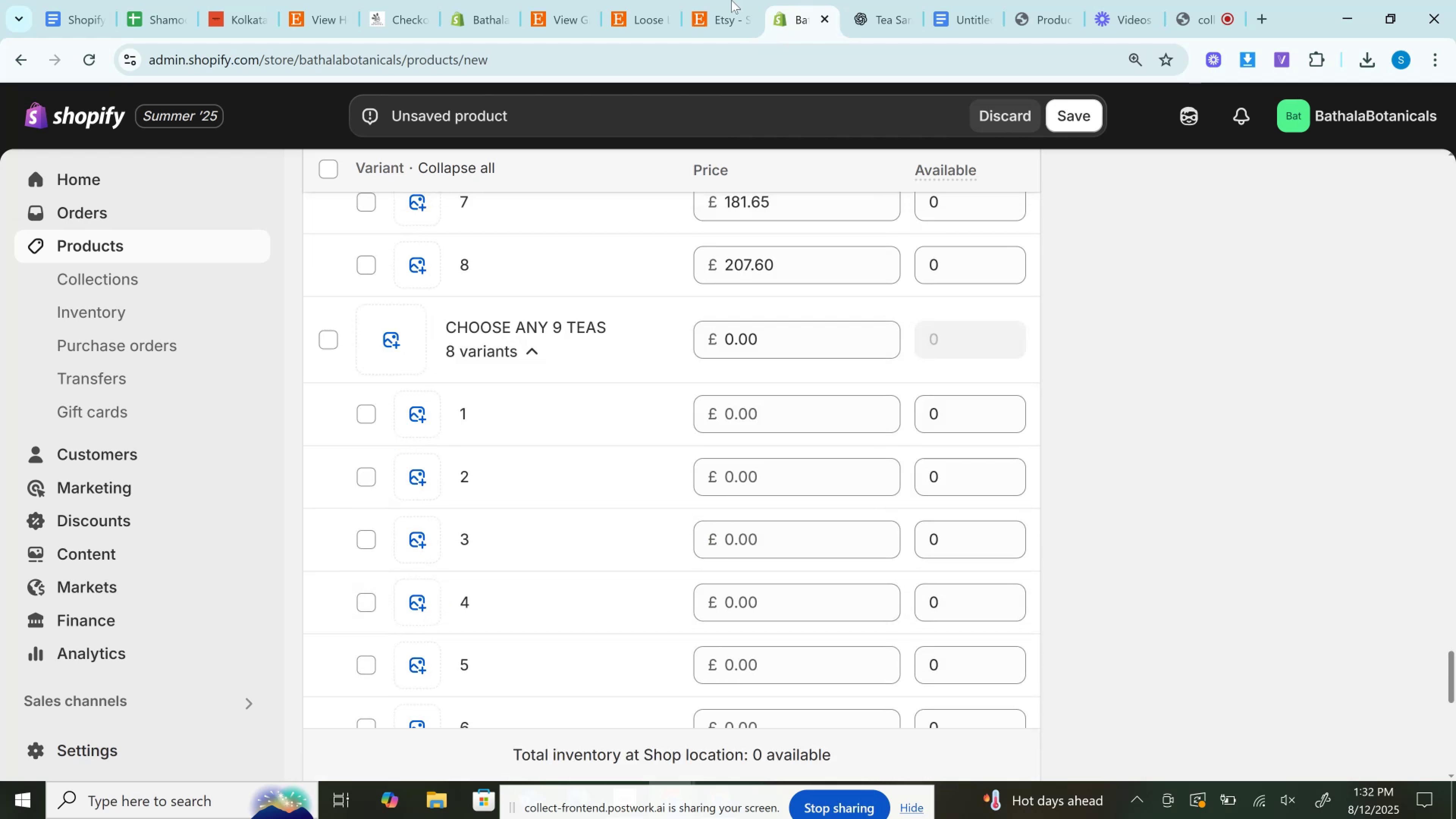 
left_click([722, 0])
 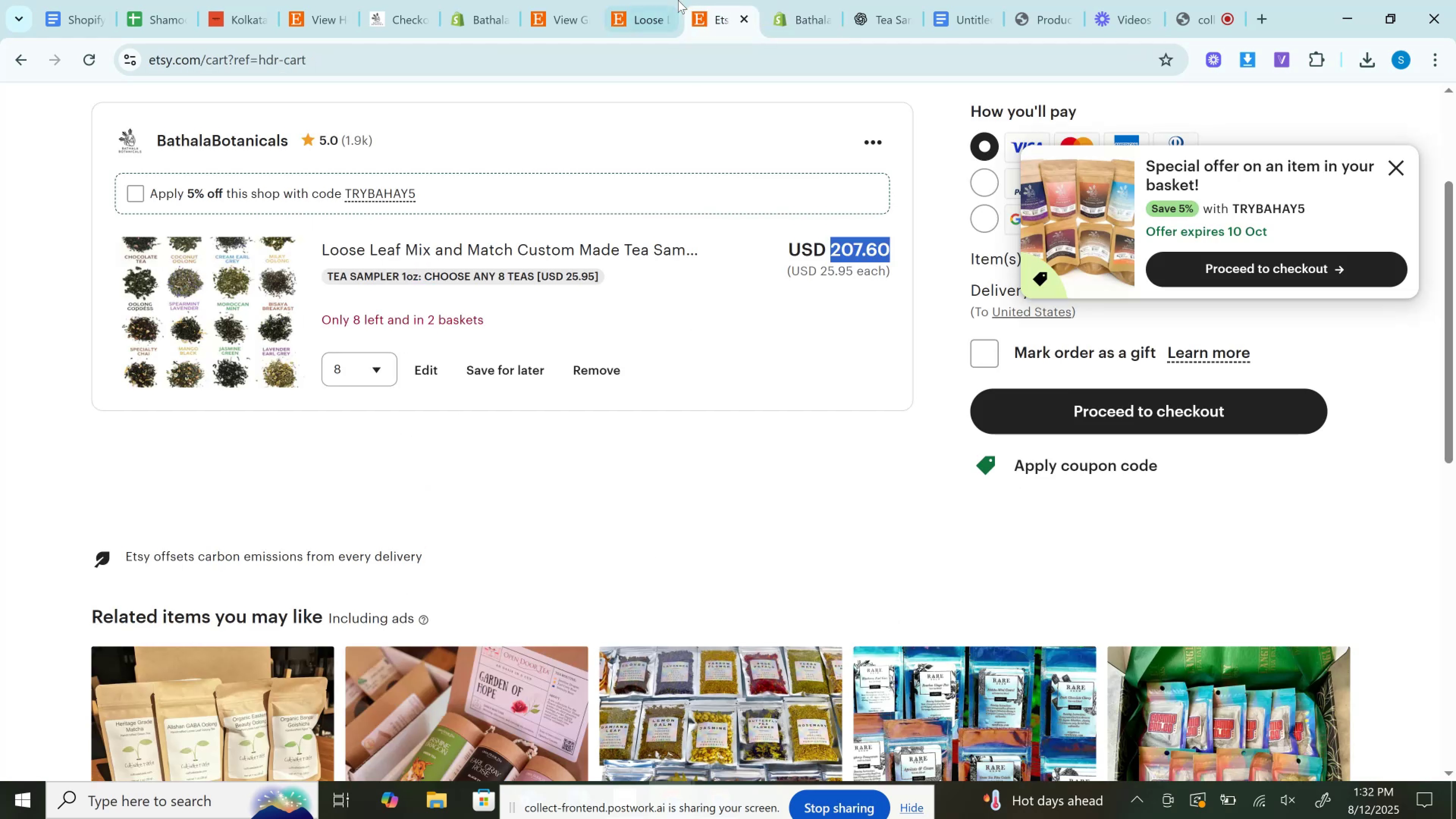 
left_click([673, 0])
 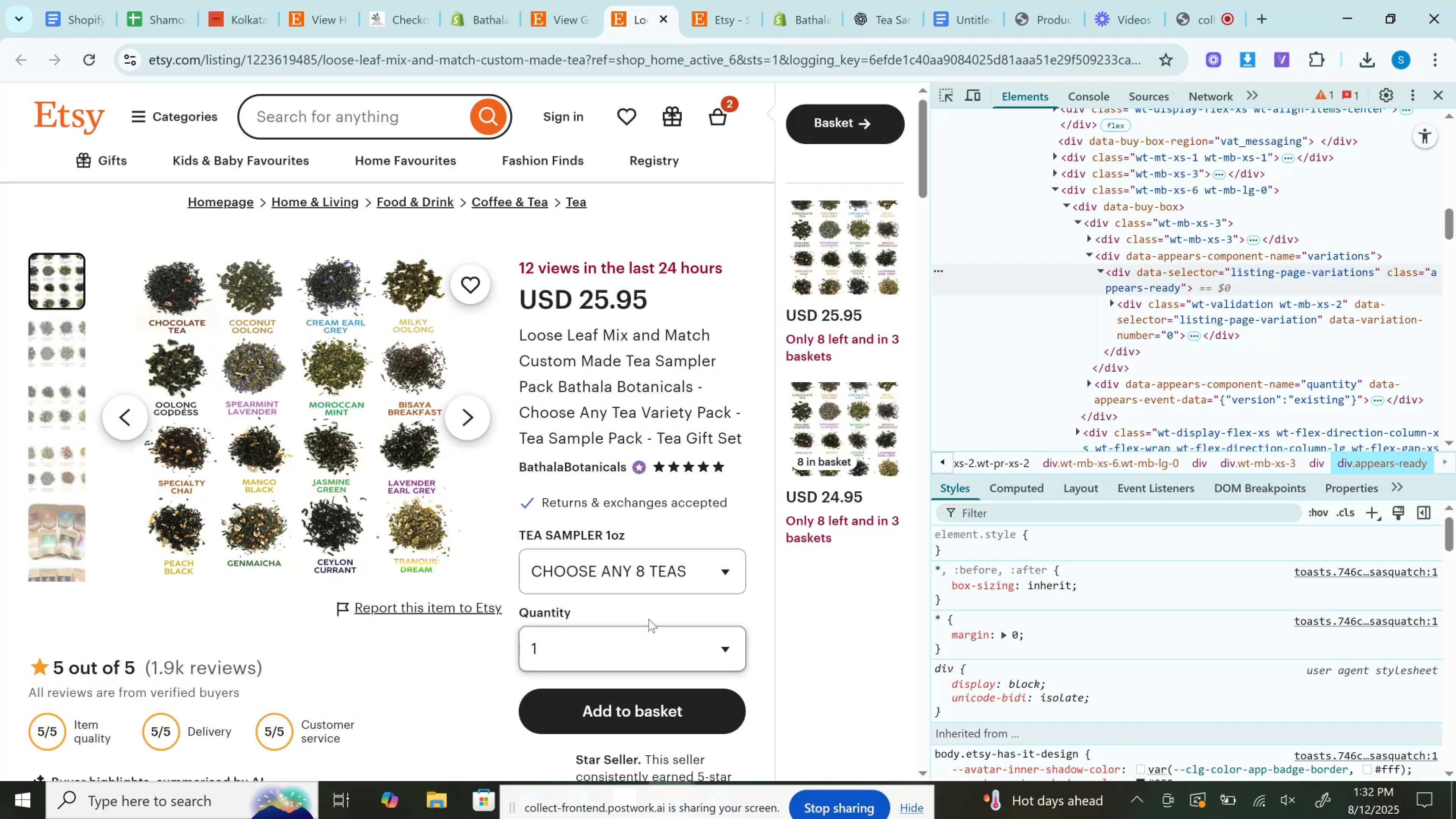 
left_click([638, 583])
 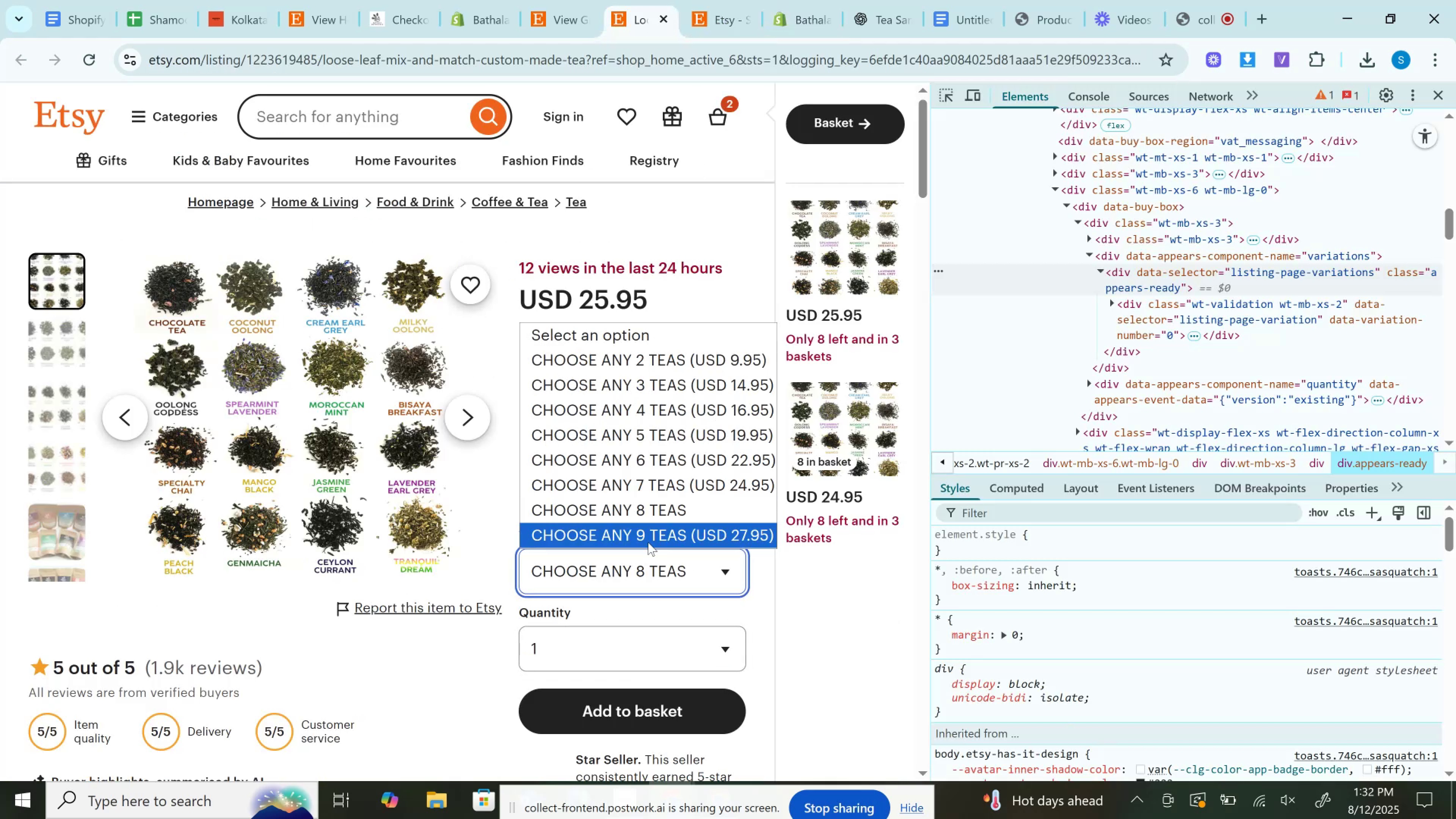 
left_click([648, 542])
 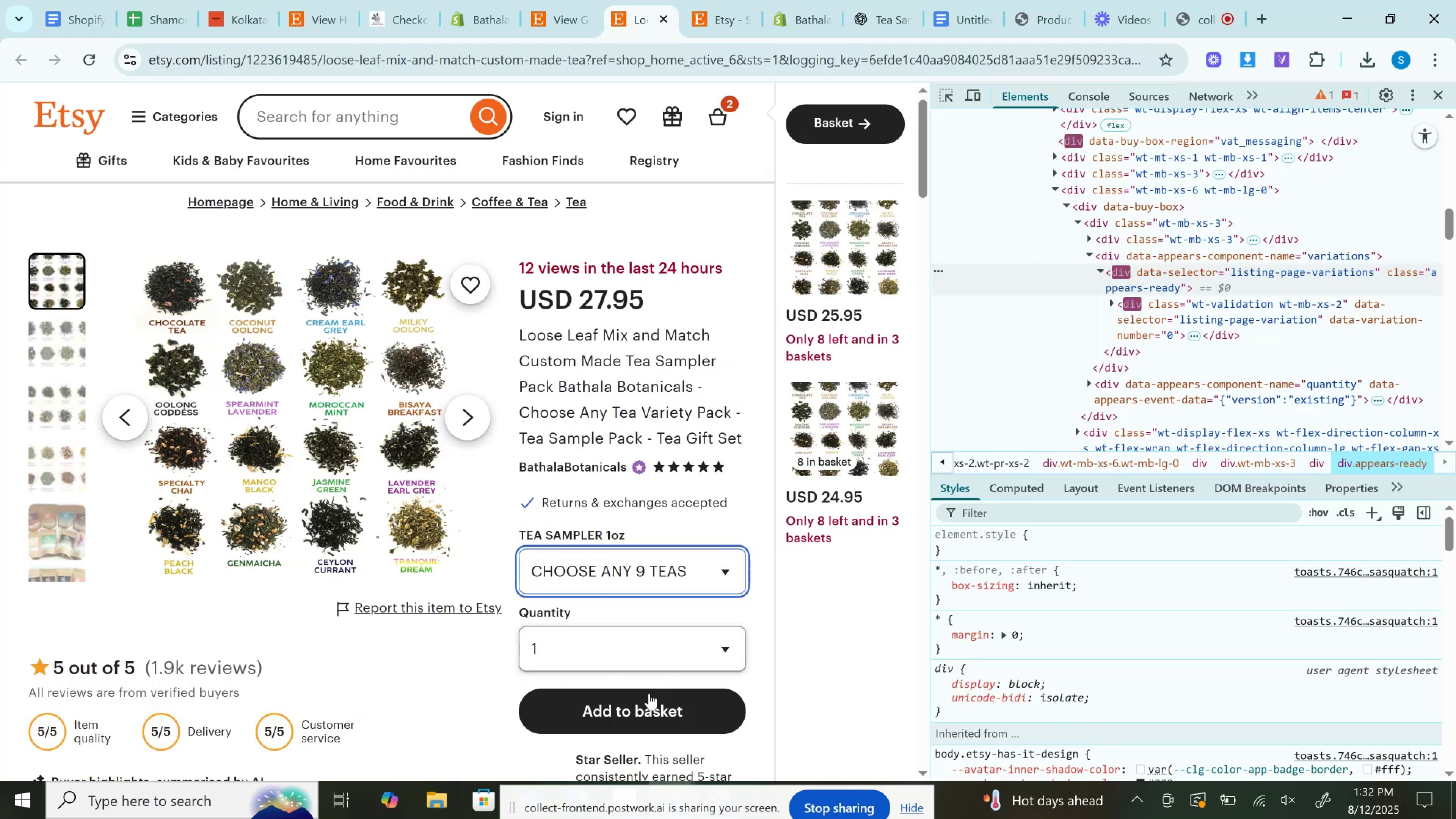 
left_click([646, 709])
 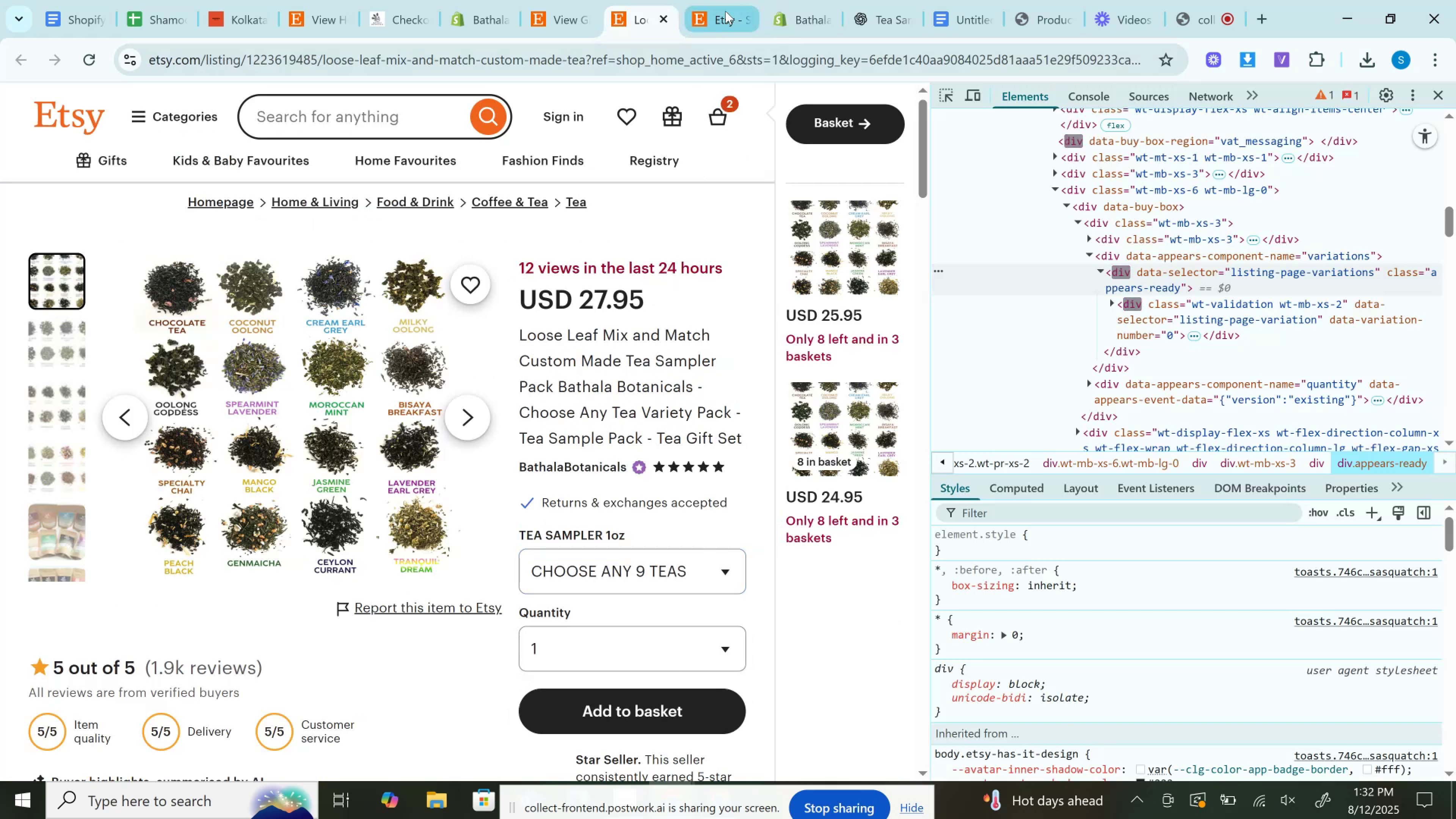 
left_click([725, 0])
 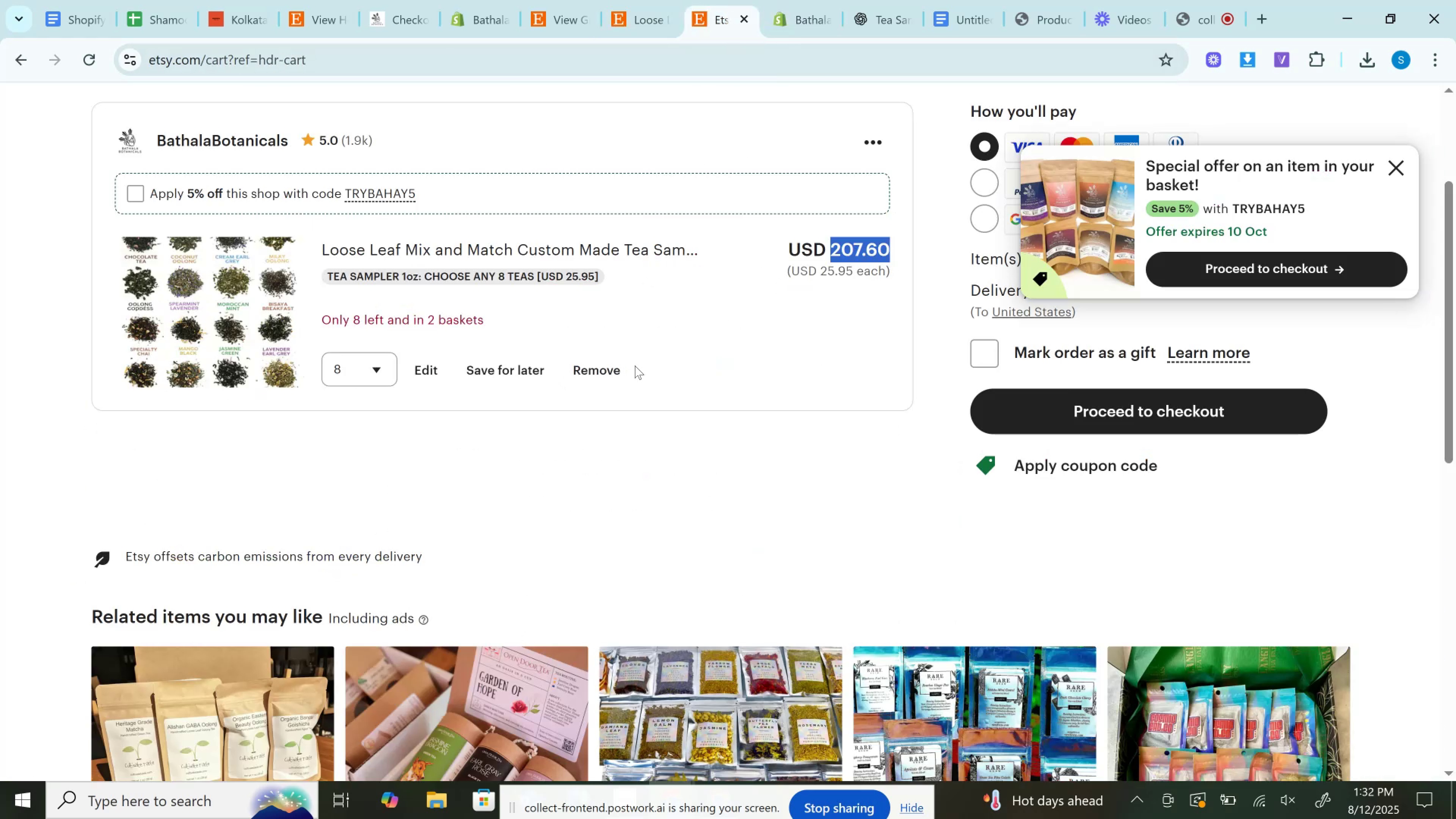 
left_click([603, 368])
 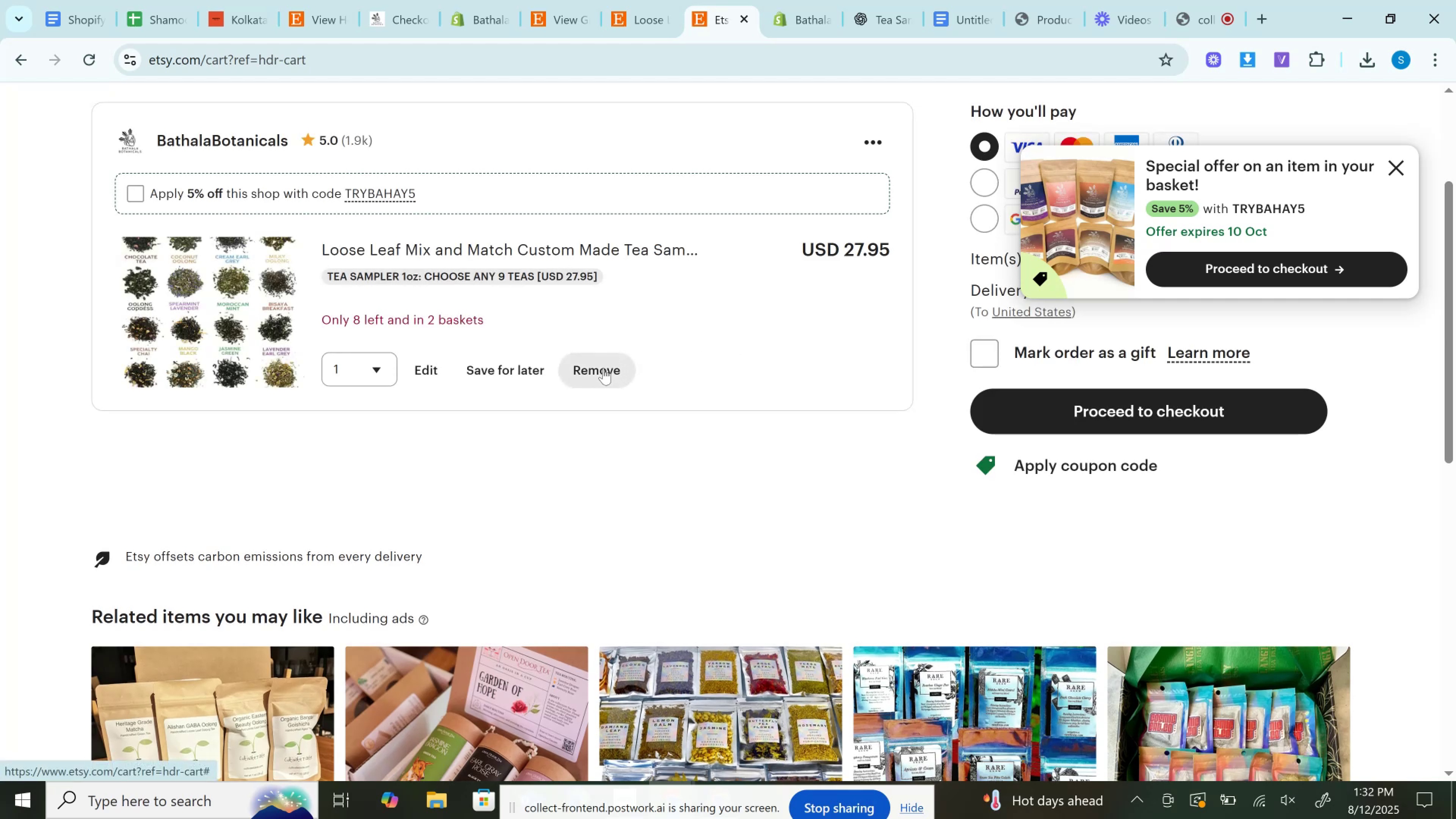 
wait(10.04)
 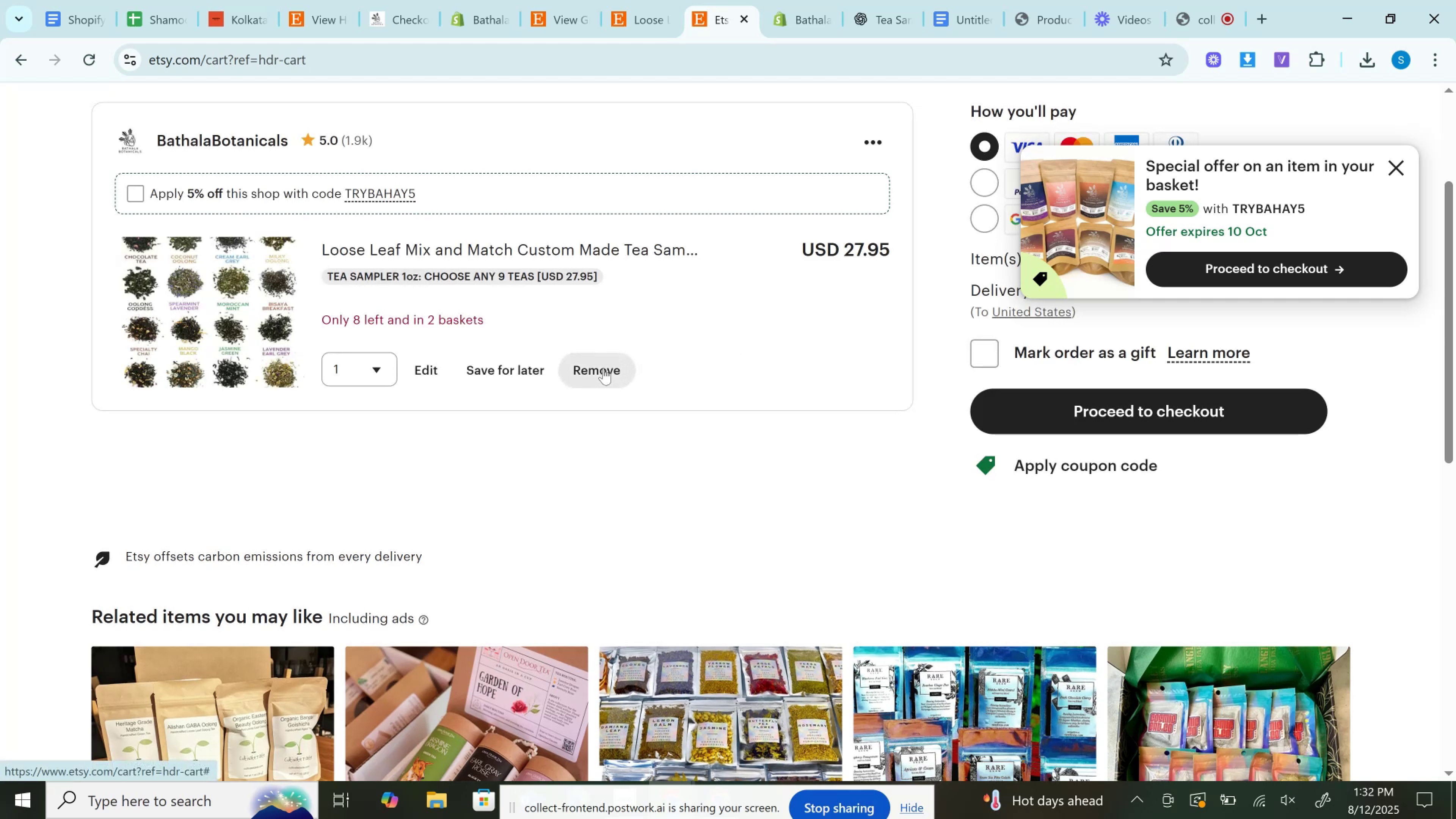 
left_click([864, 248])
 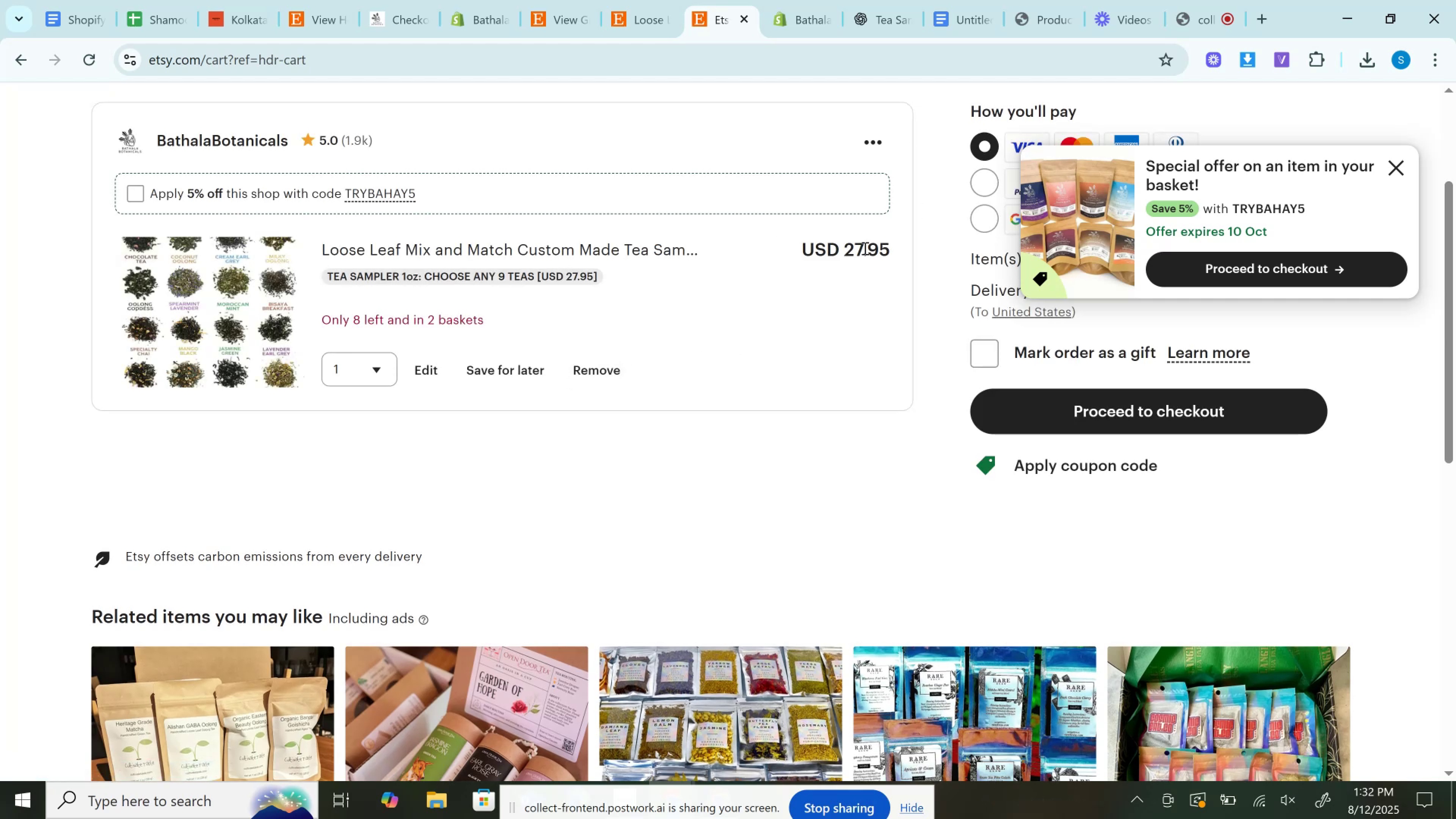 
double_click([864, 248])
 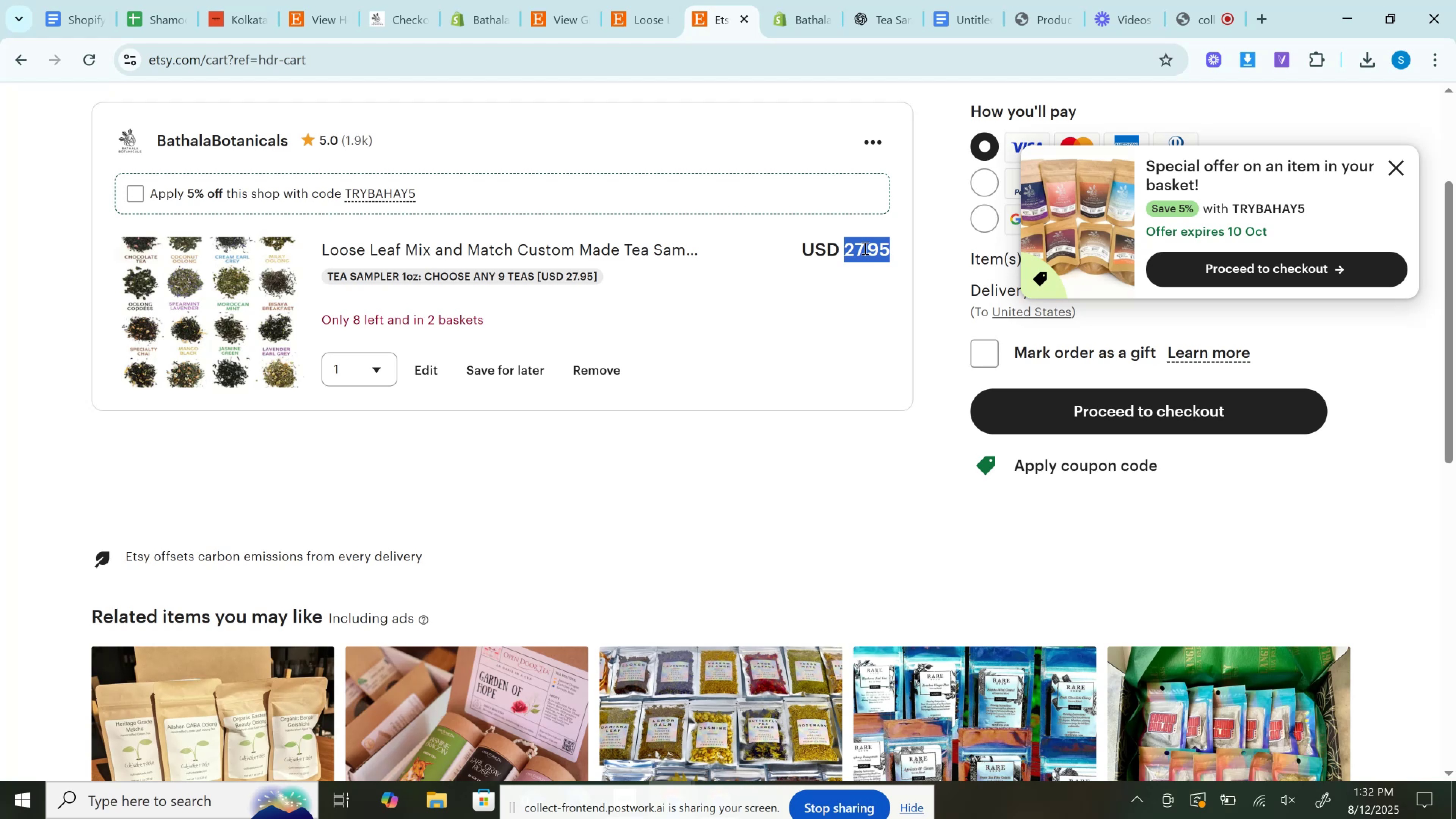 
key(Control+C)
 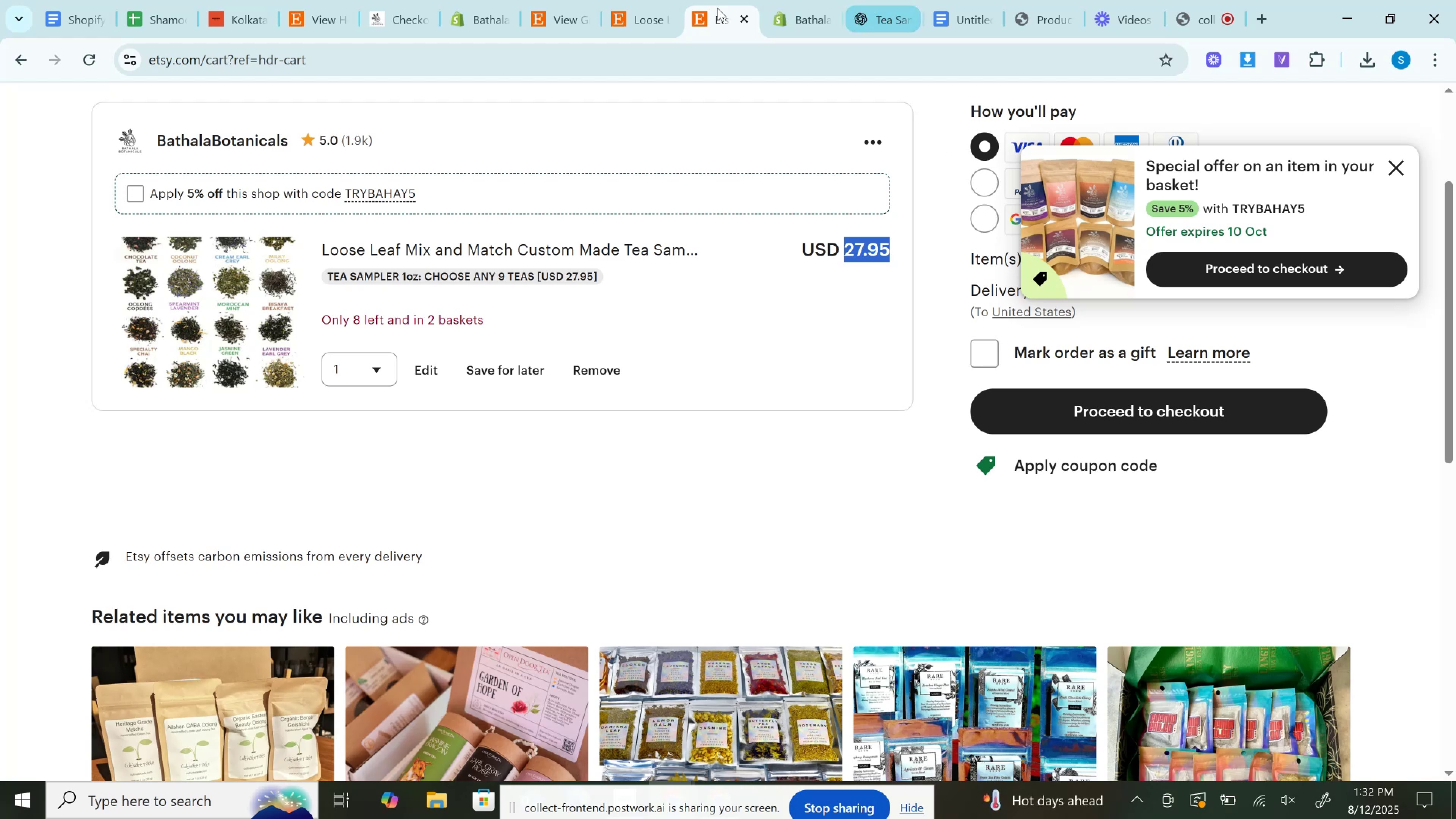 
left_click([788, 8])
 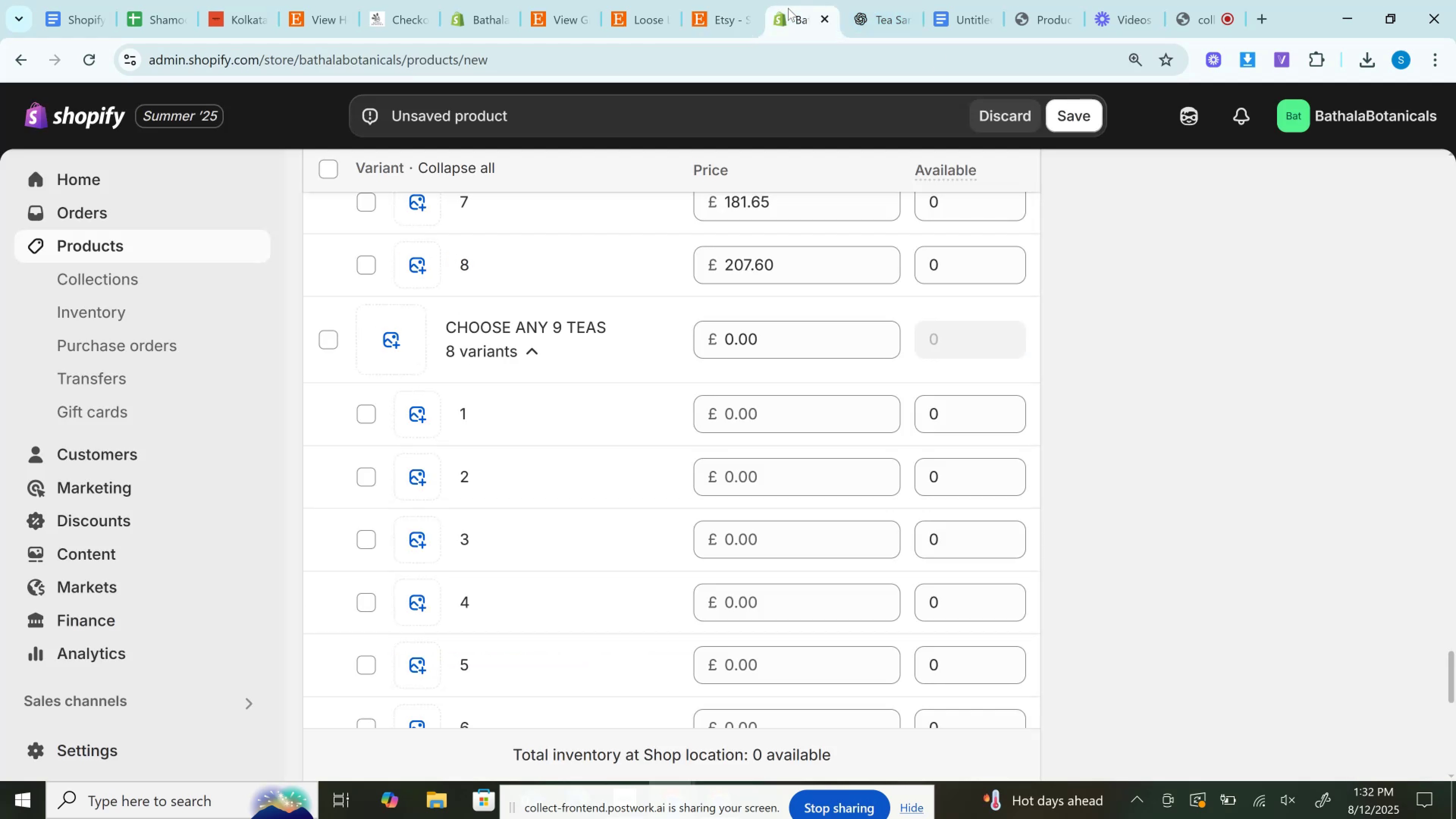 
wait(7.76)
 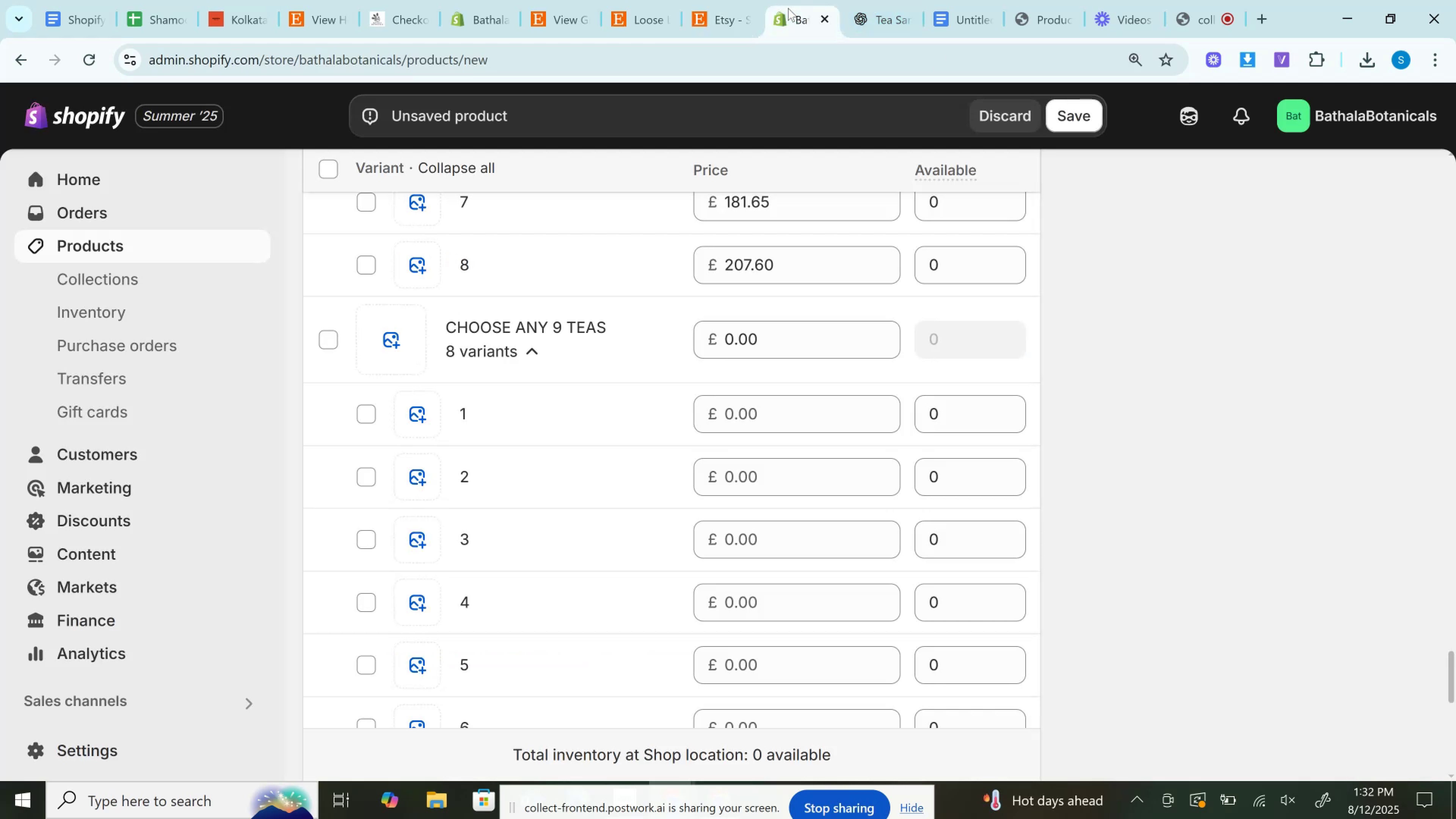 
left_click([760, 415])
 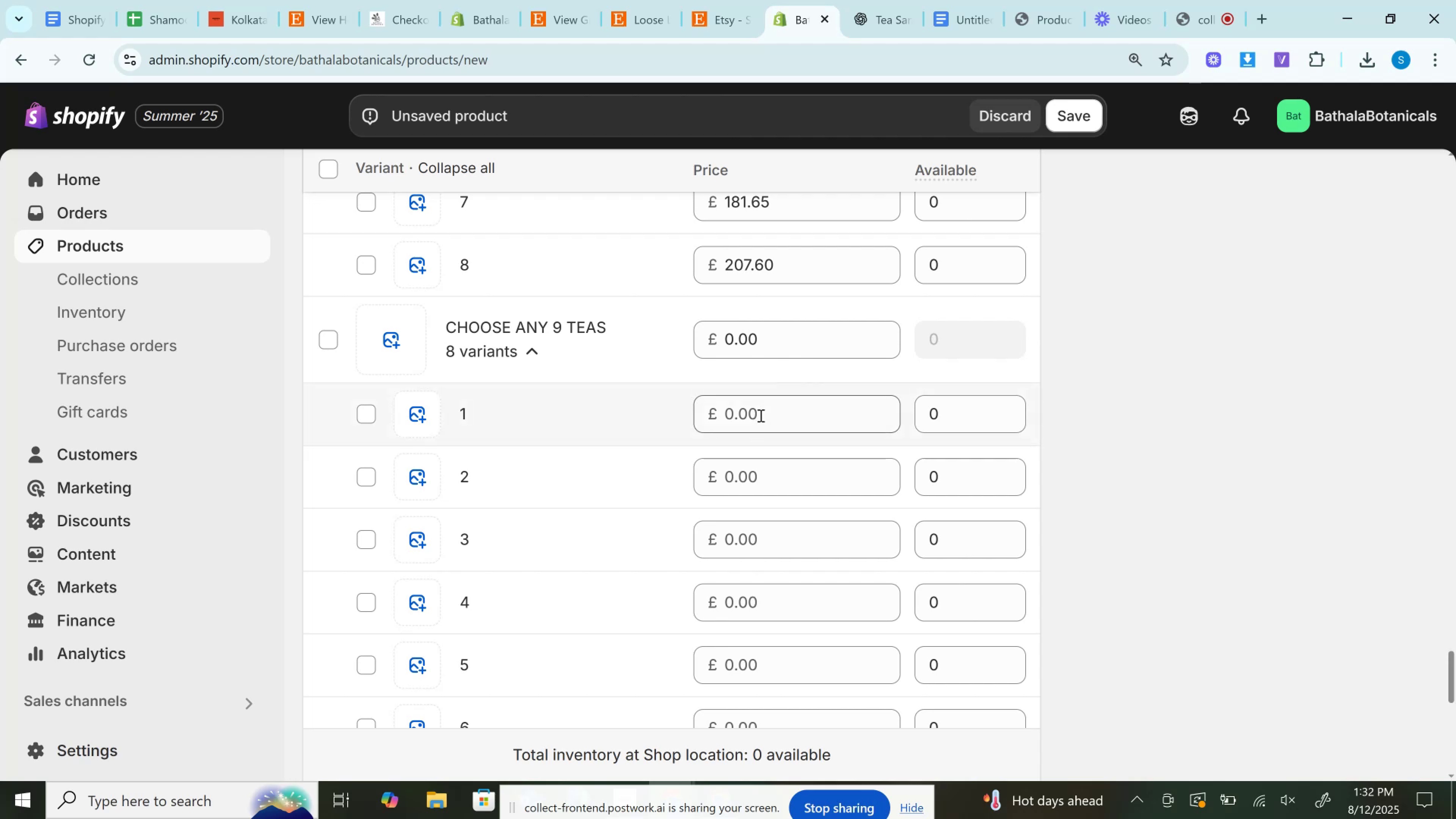 
key(Control+V)
 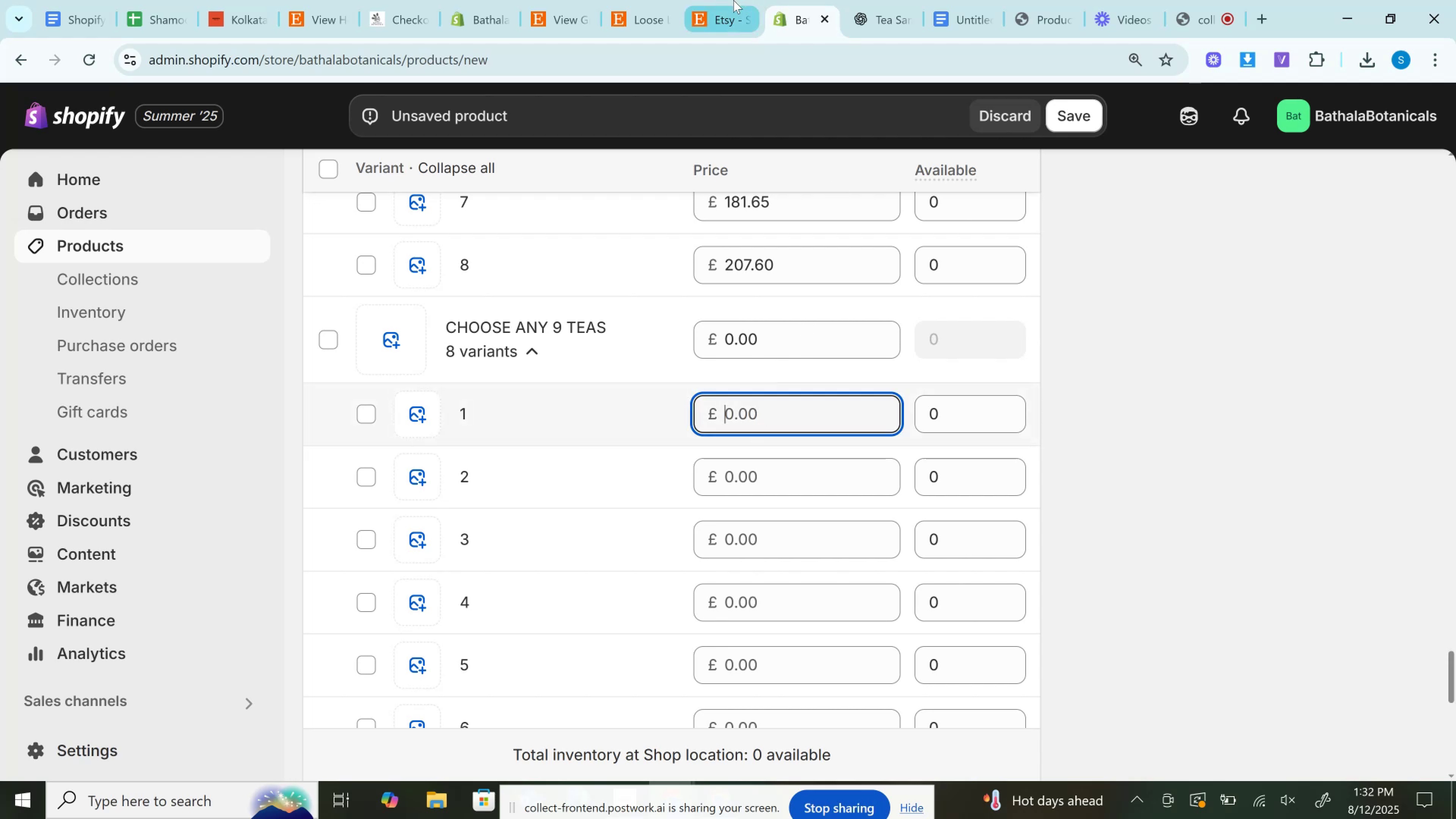 
left_click([733, 0])
 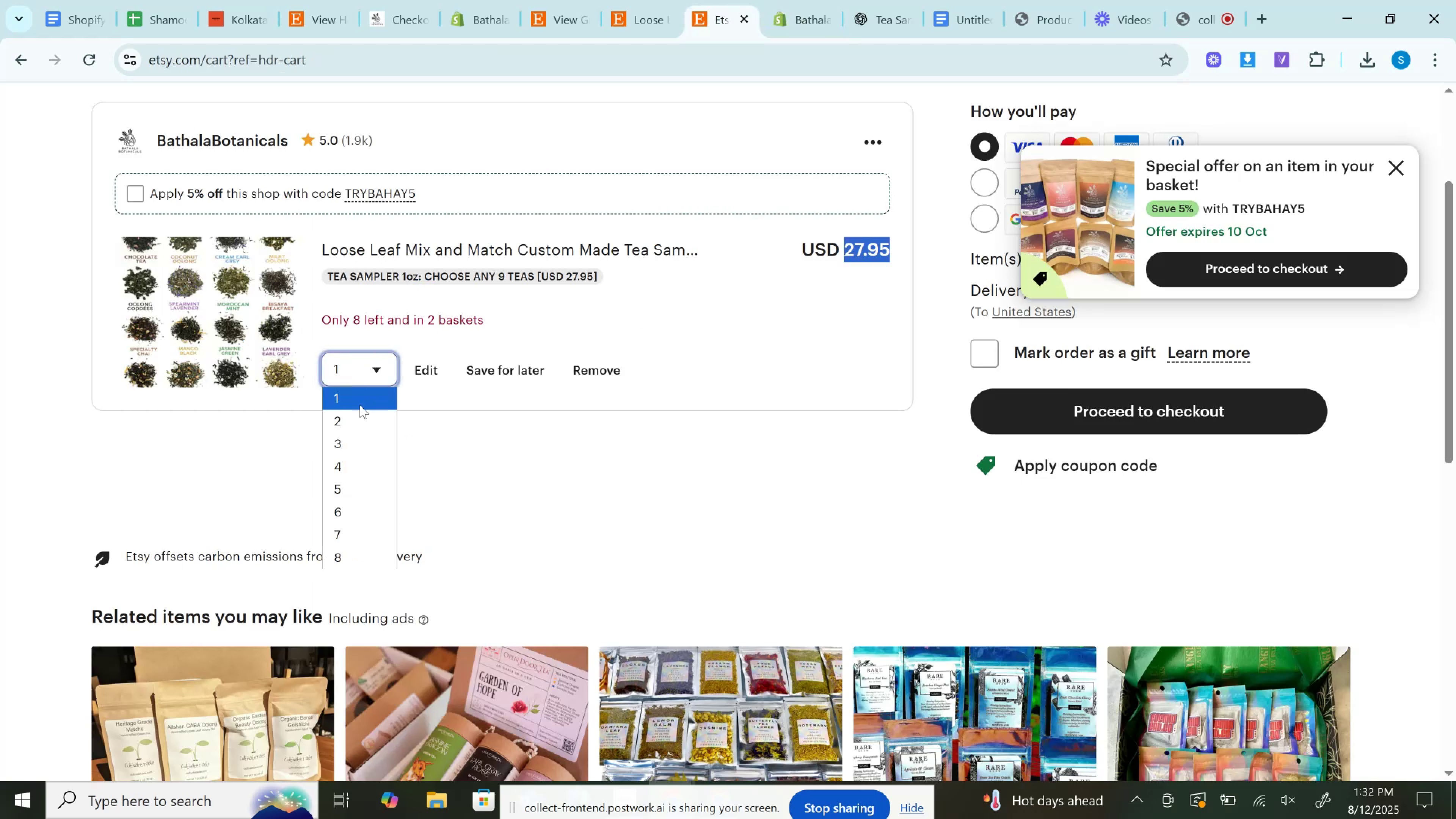 
double_click([360, 421])
 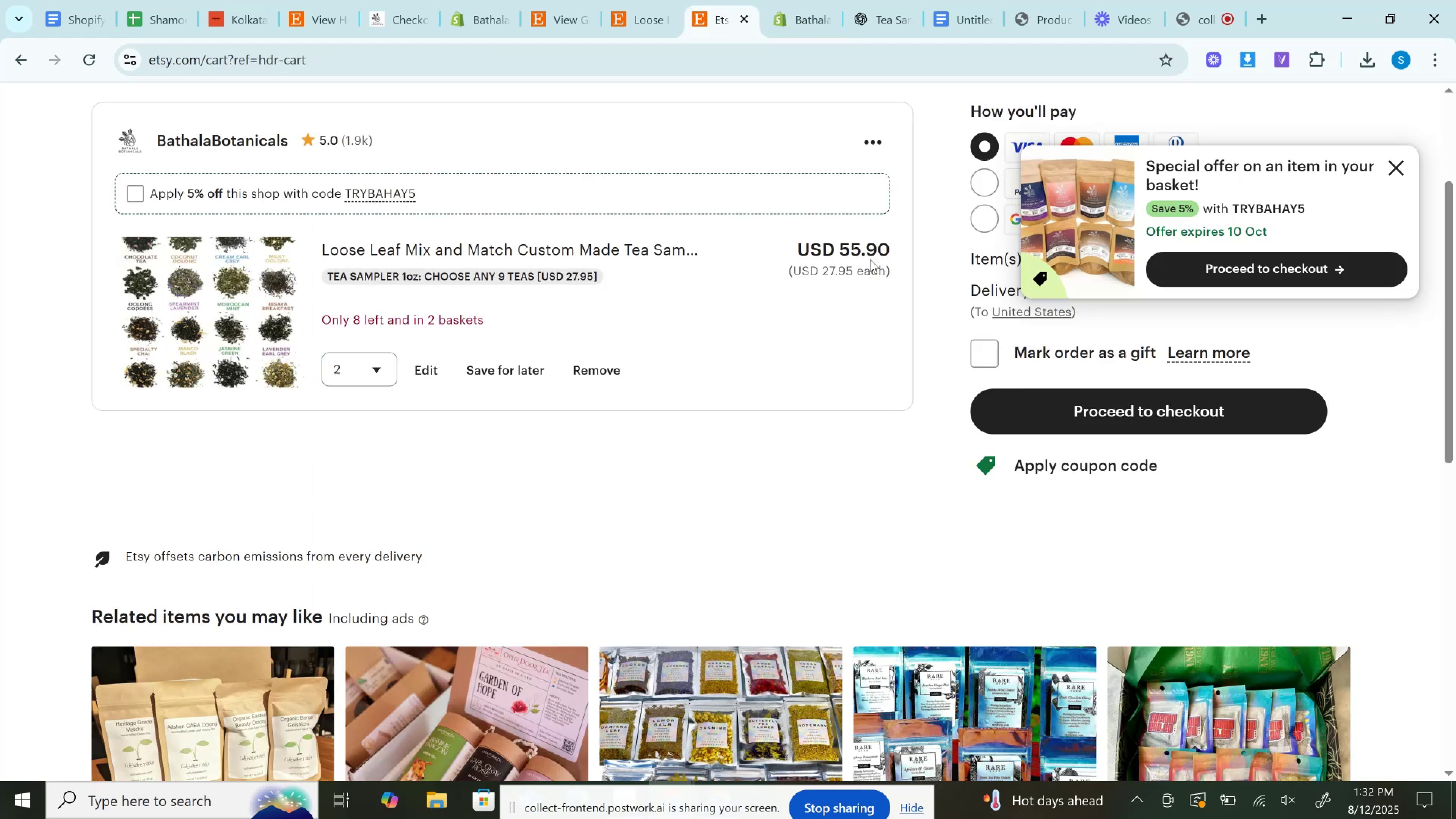 
left_click([866, 252])
 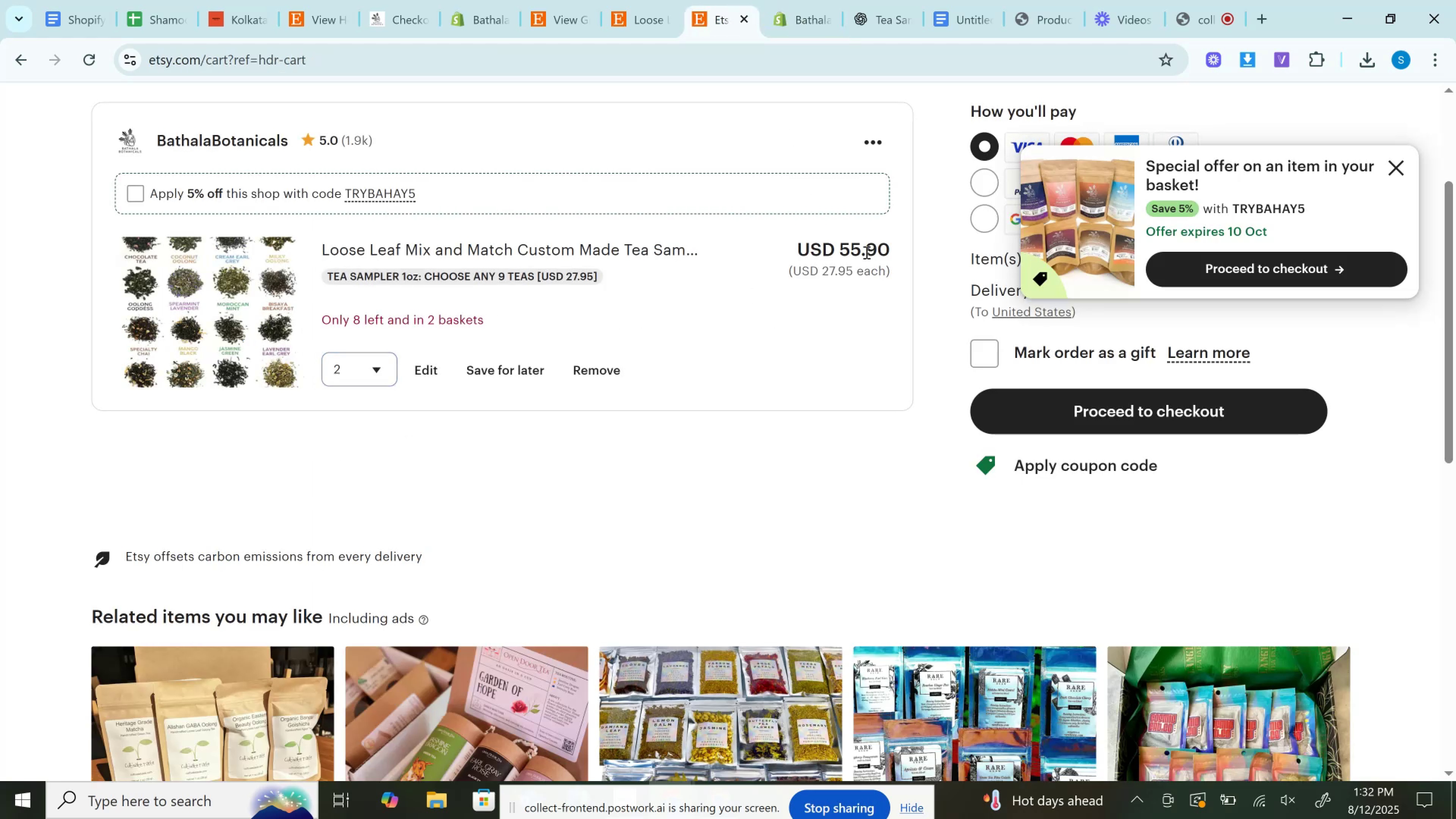 
double_click([866, 252])
 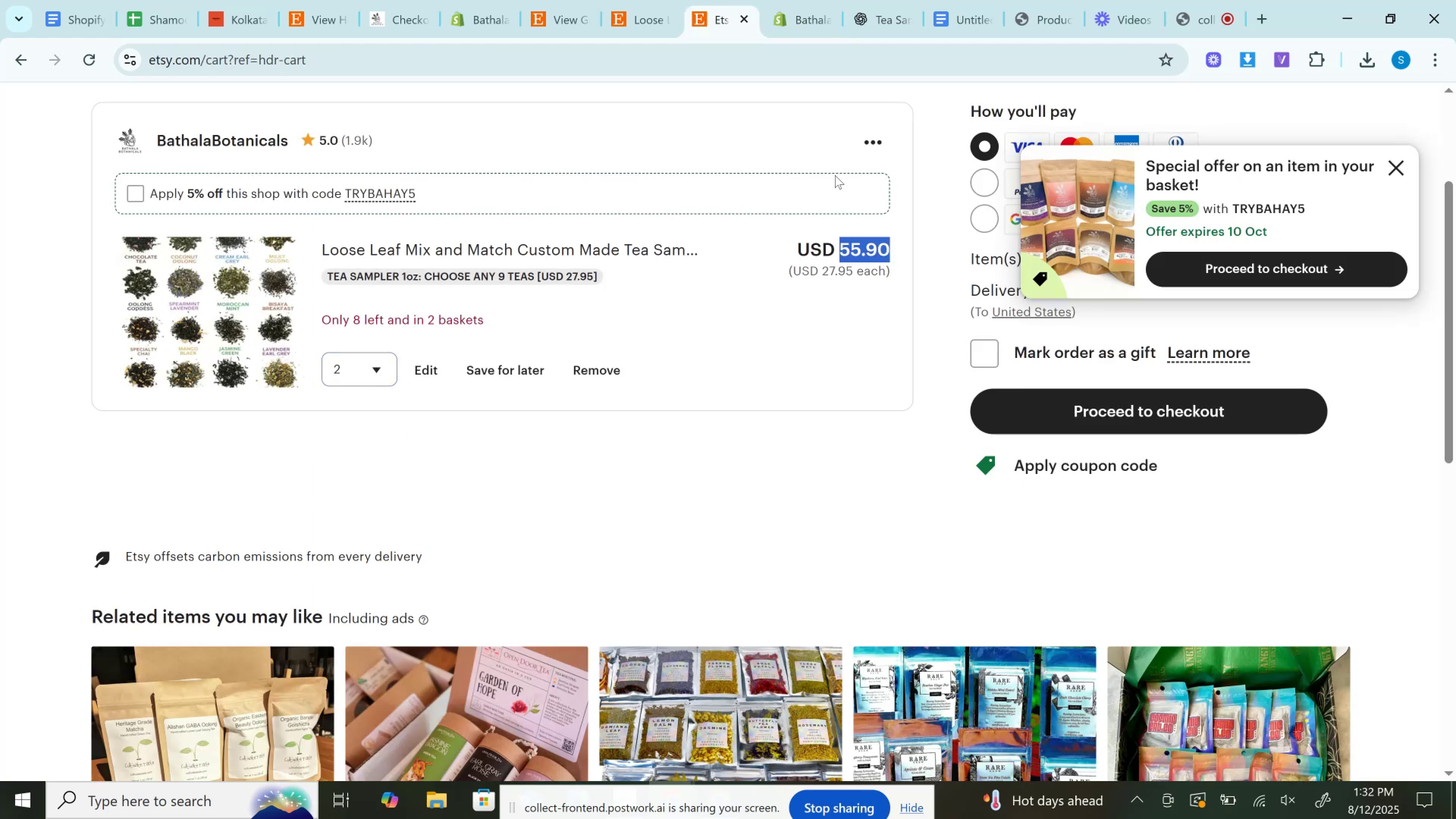 
key(Control+C)
 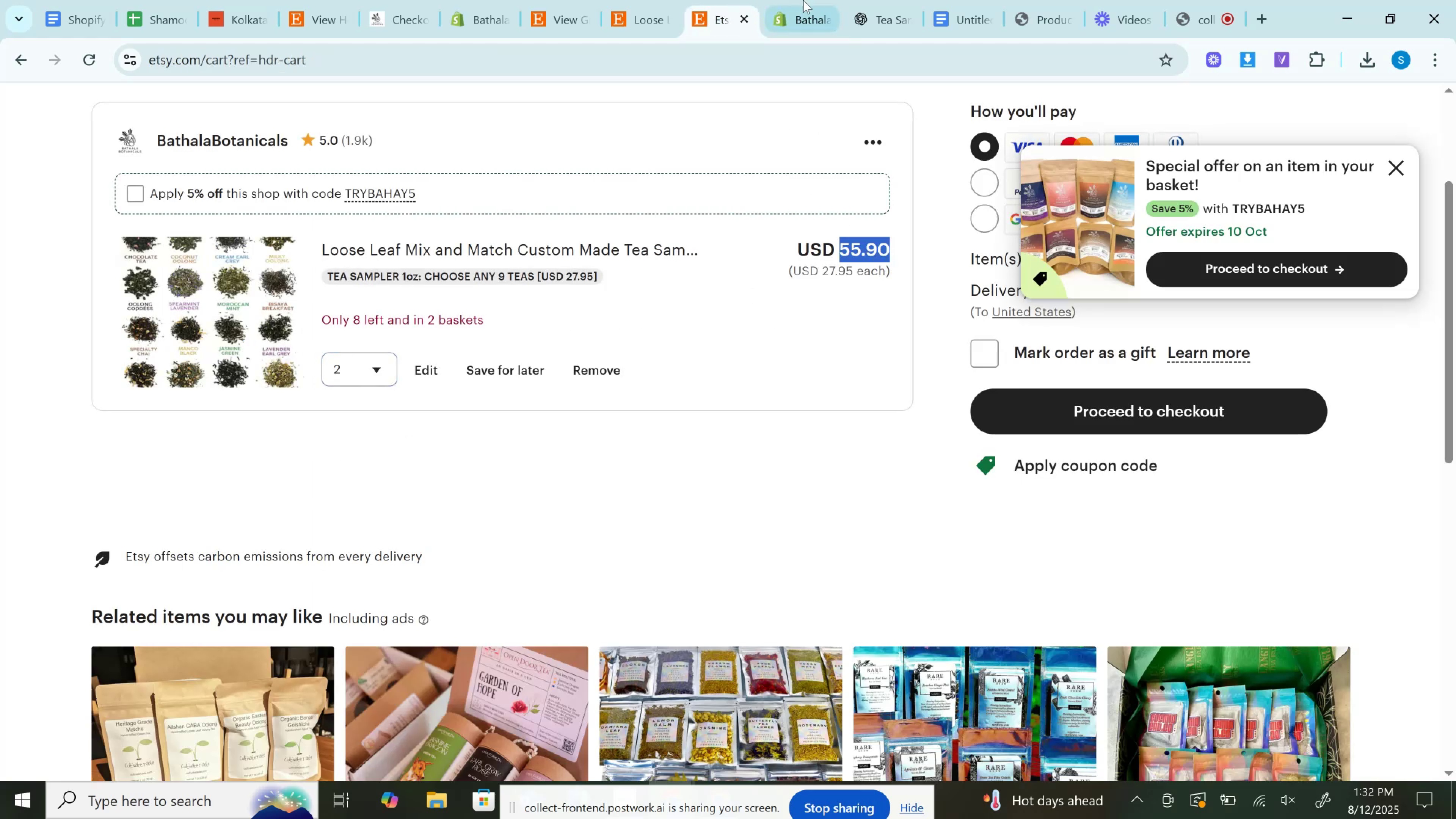 
left_click([803, 0])
 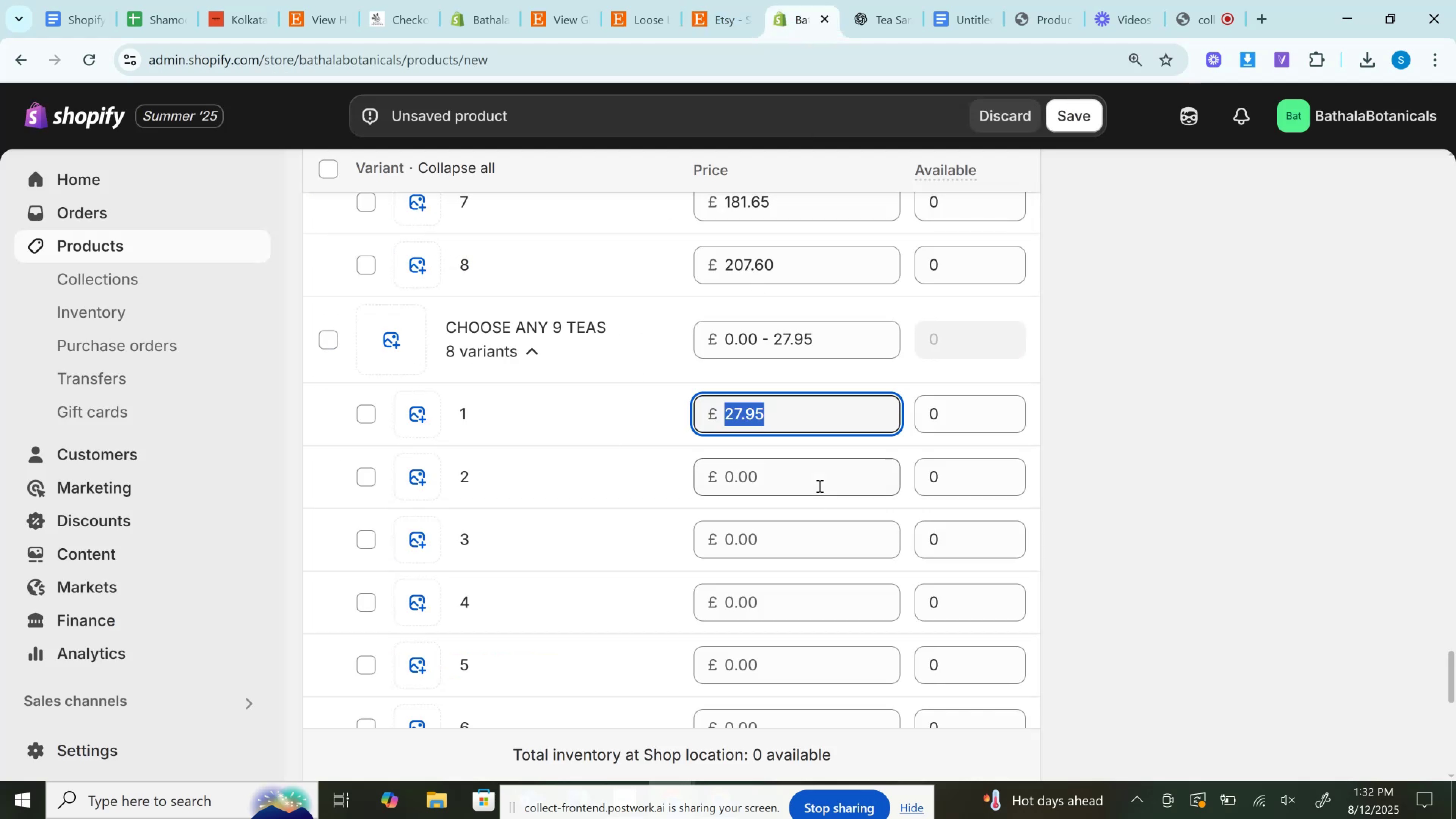 
left_click([811, 482])
 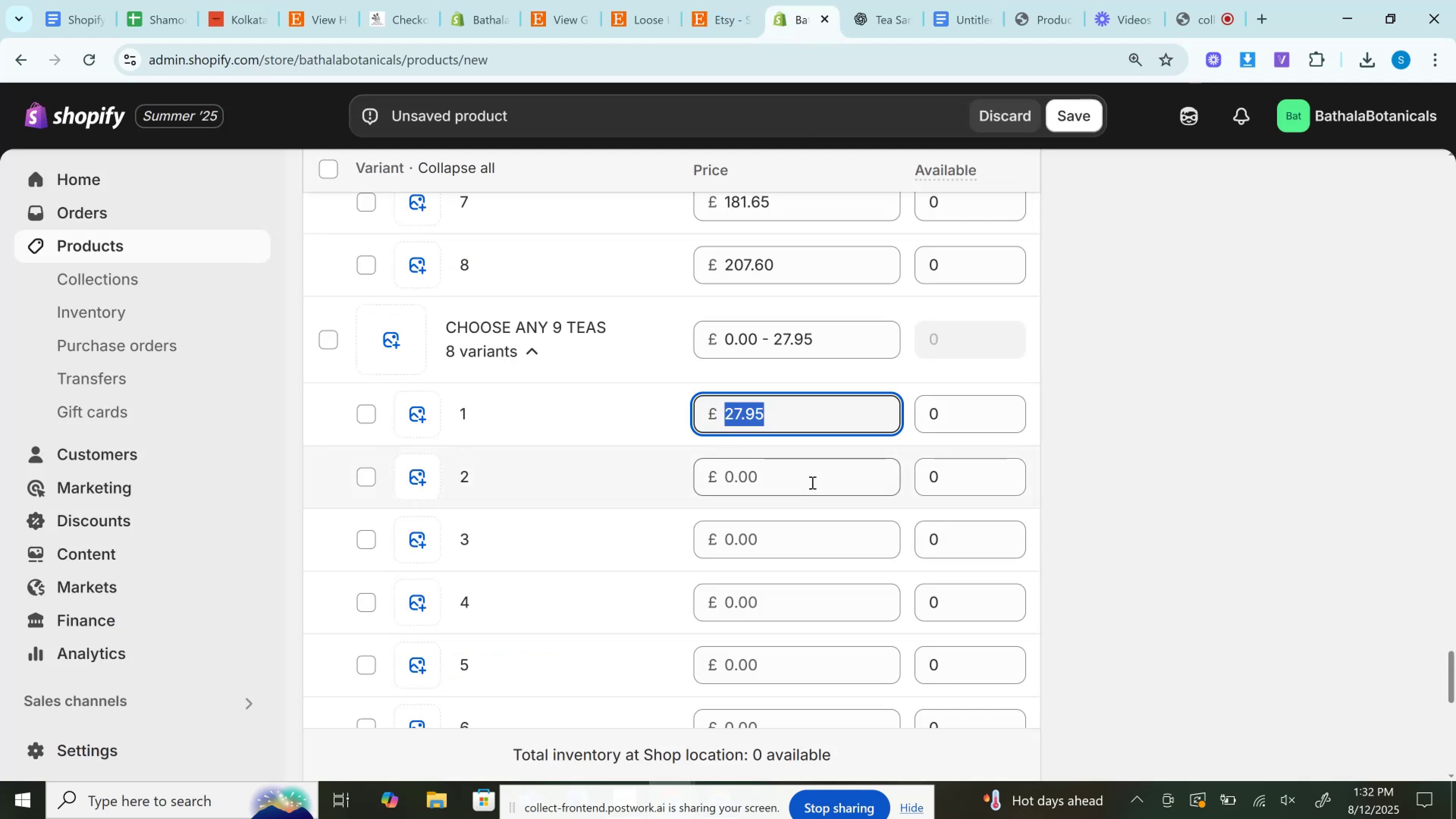 
key(Control+V)
 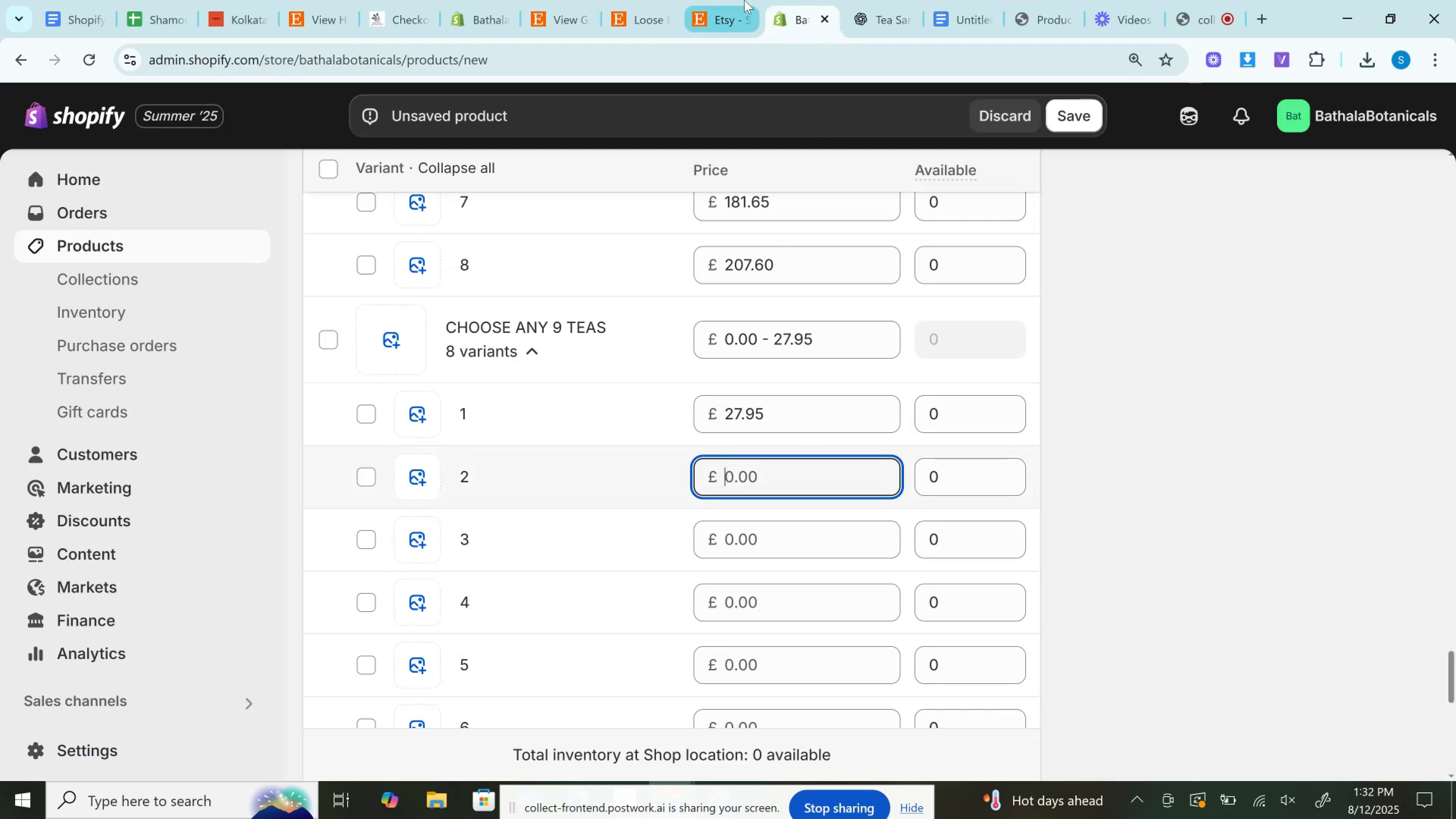 
left_click([742, 0])
 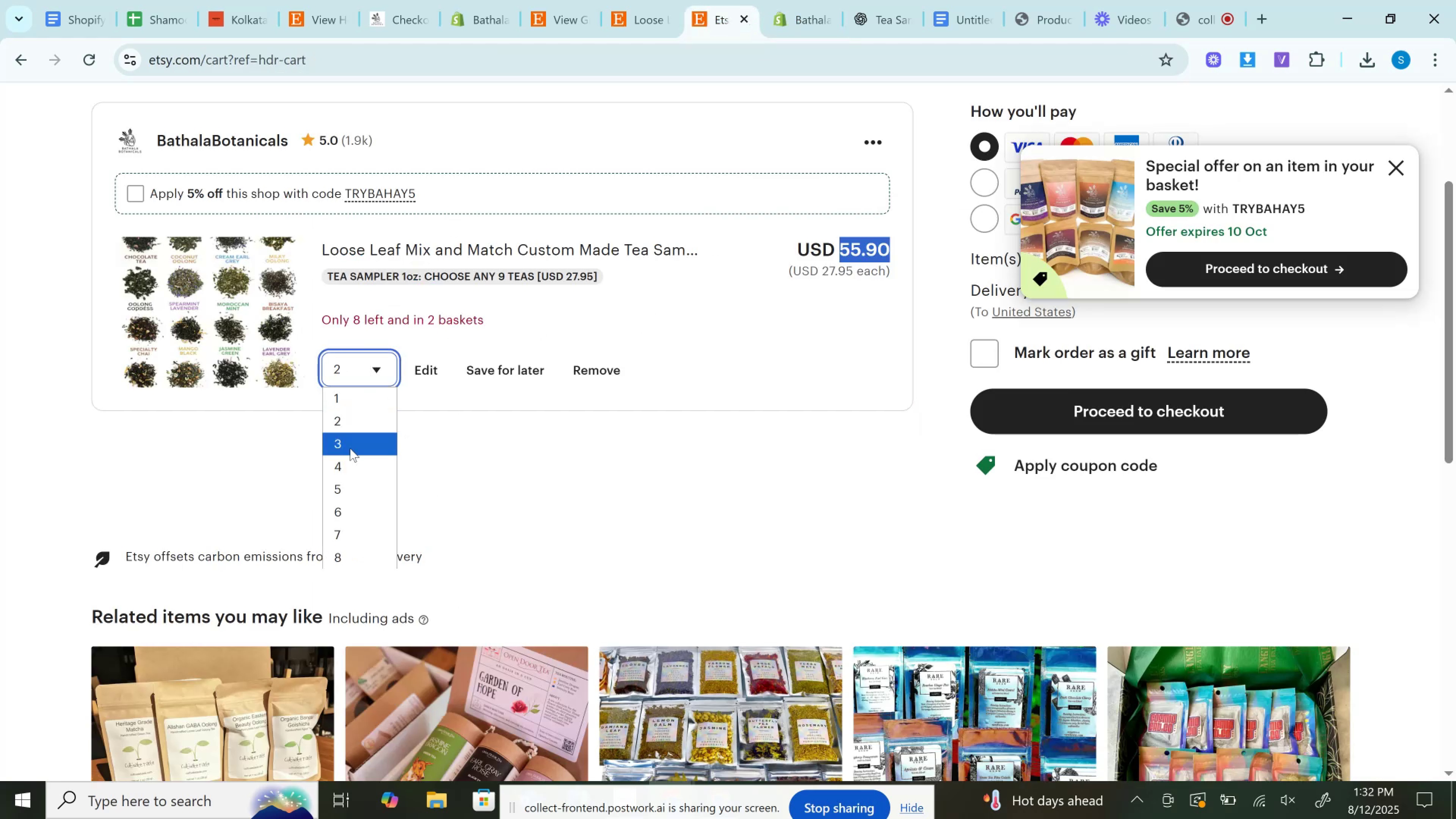 
left_click([350, 450])
 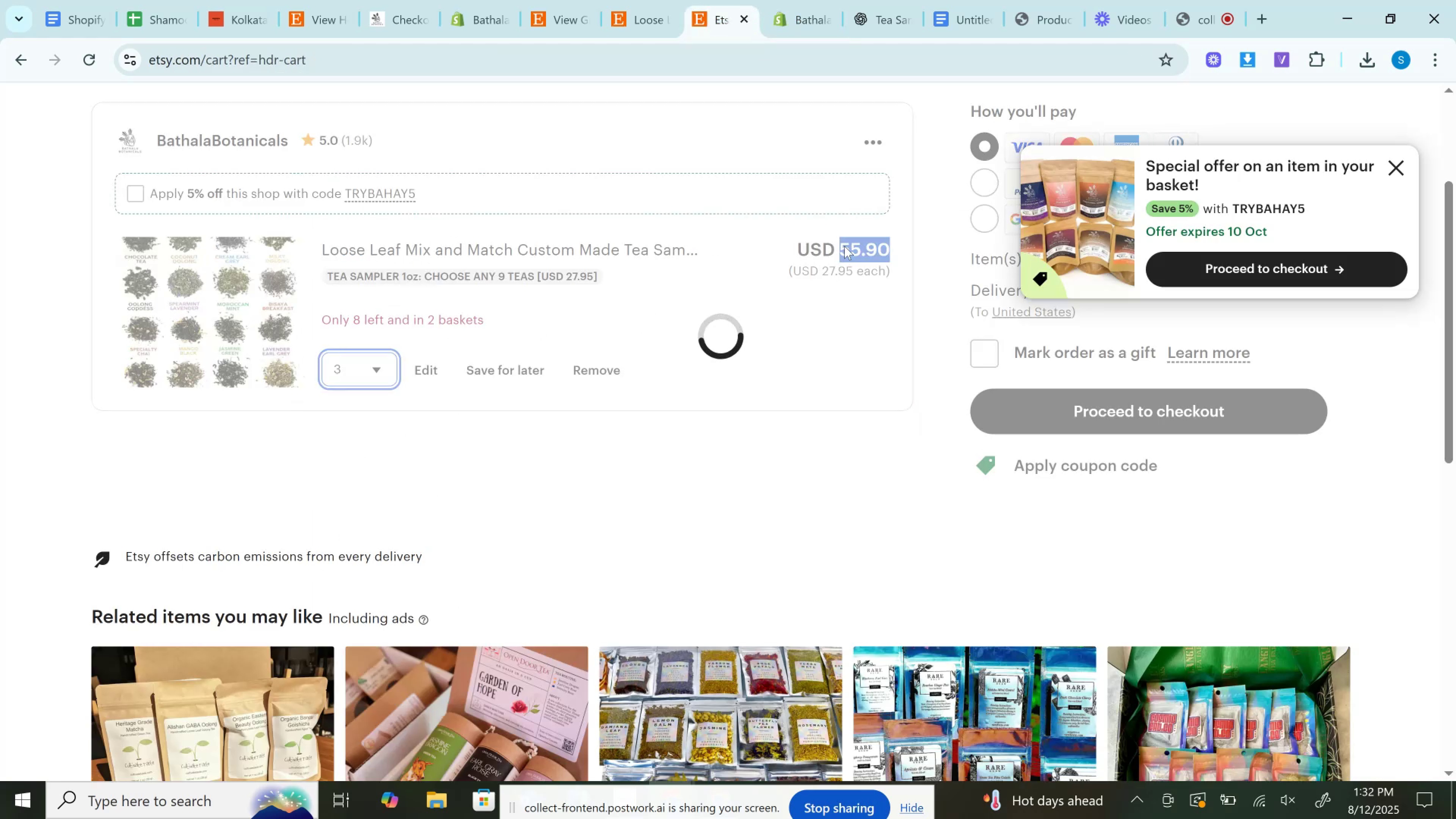 
left_click([847, 240])
 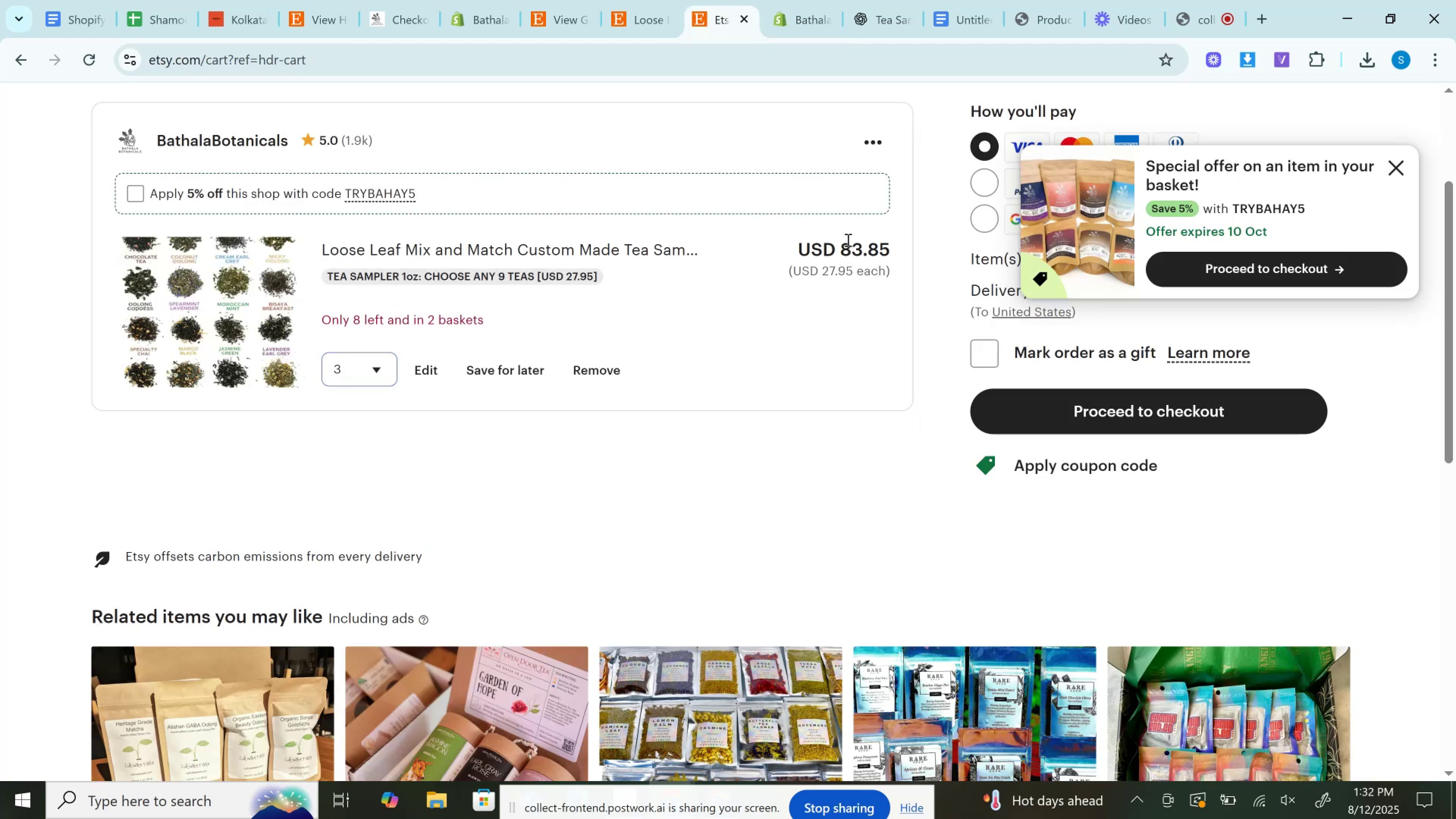 
double_click([847, 240])
 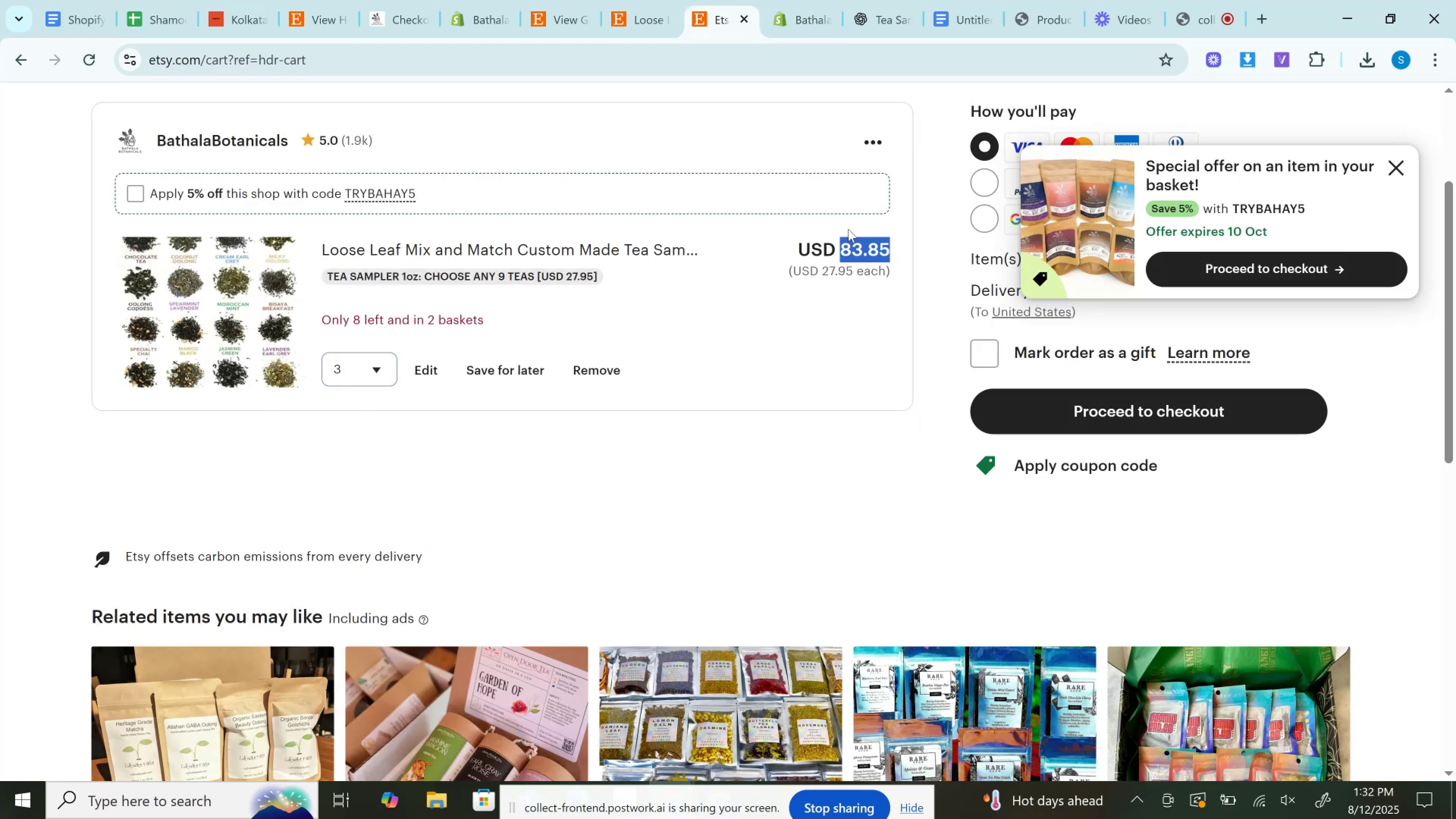 
key(Control+C)
 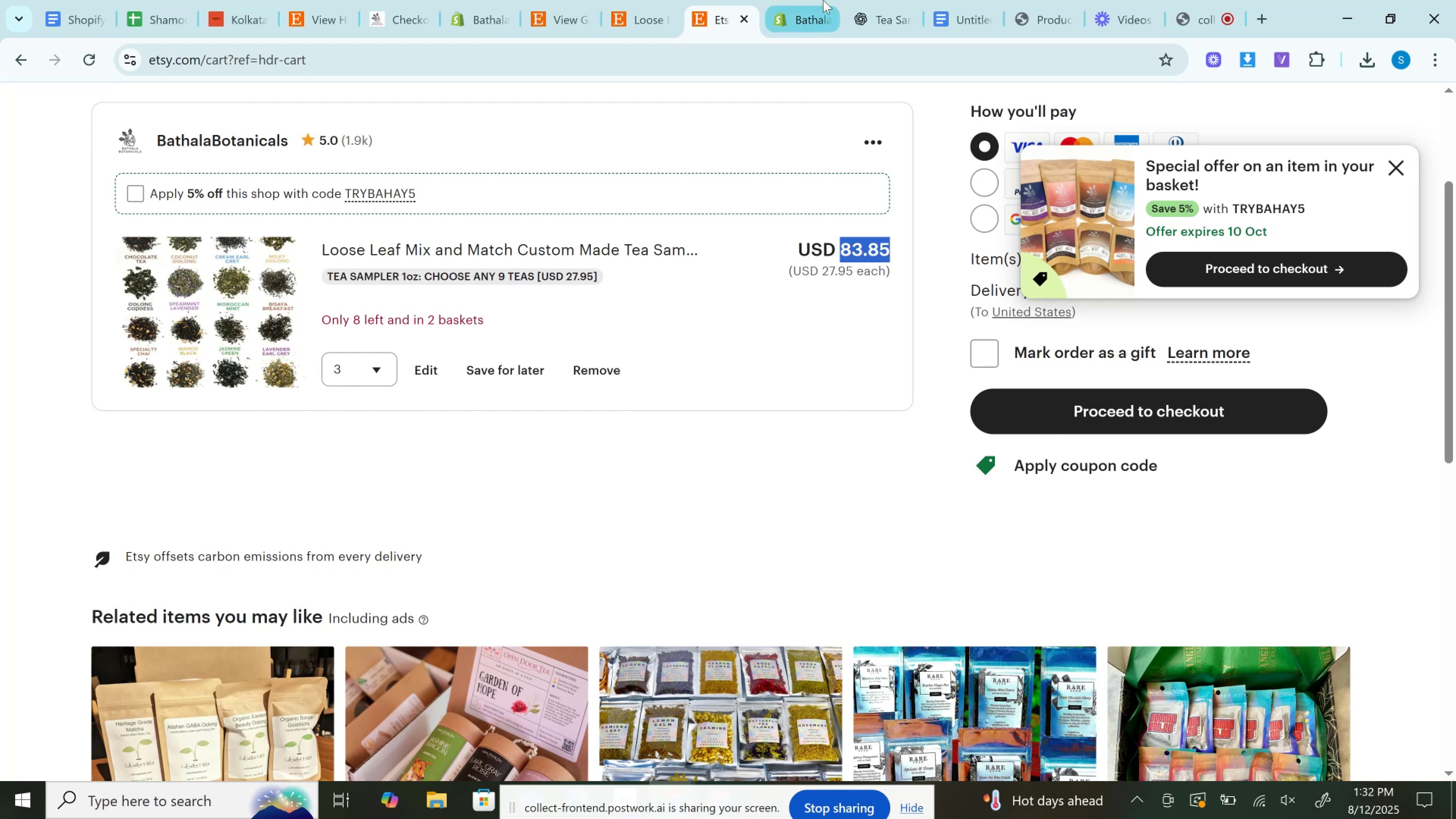 
left_click([823, 0])
 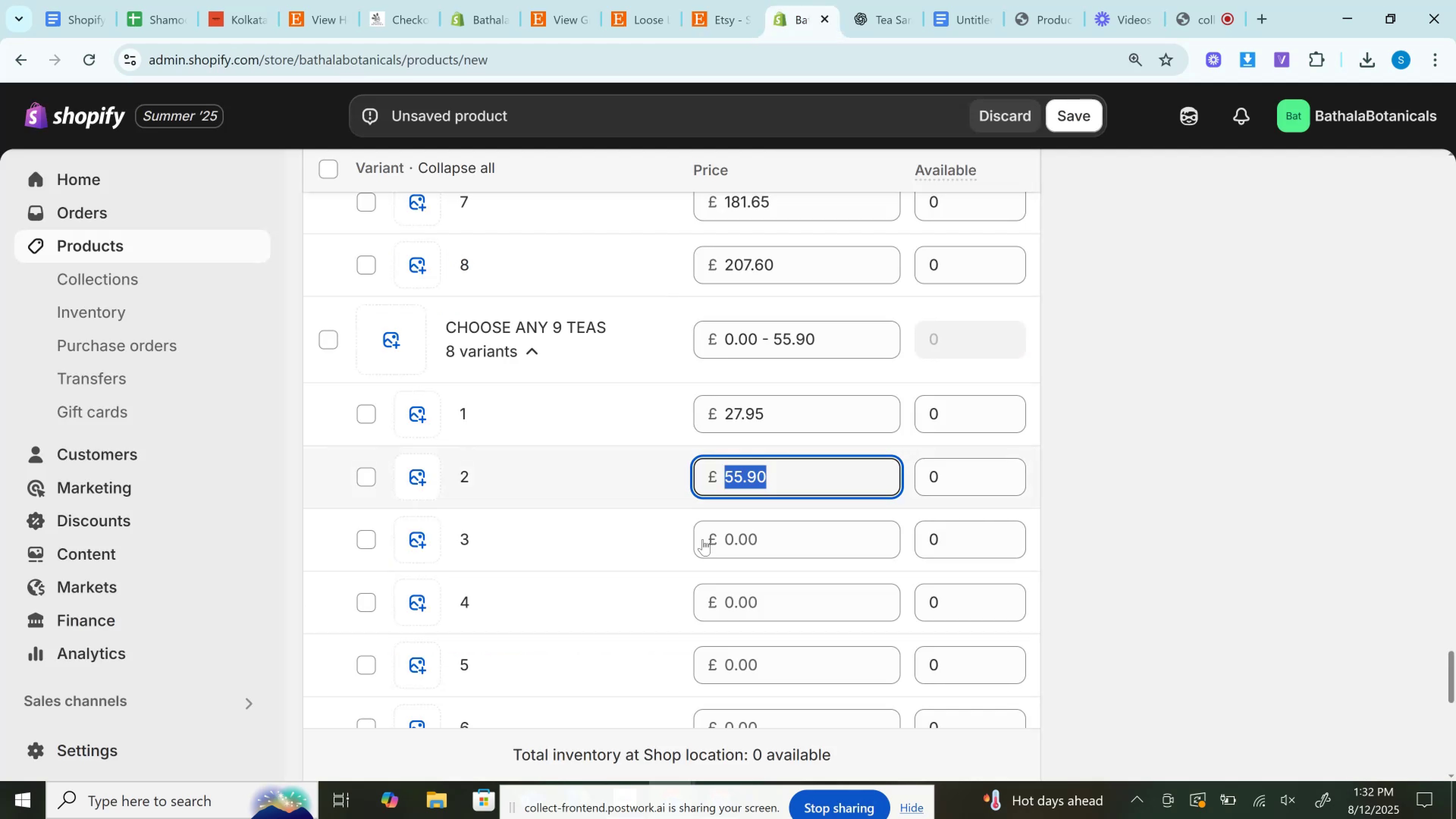 
left_click([723, 538])
 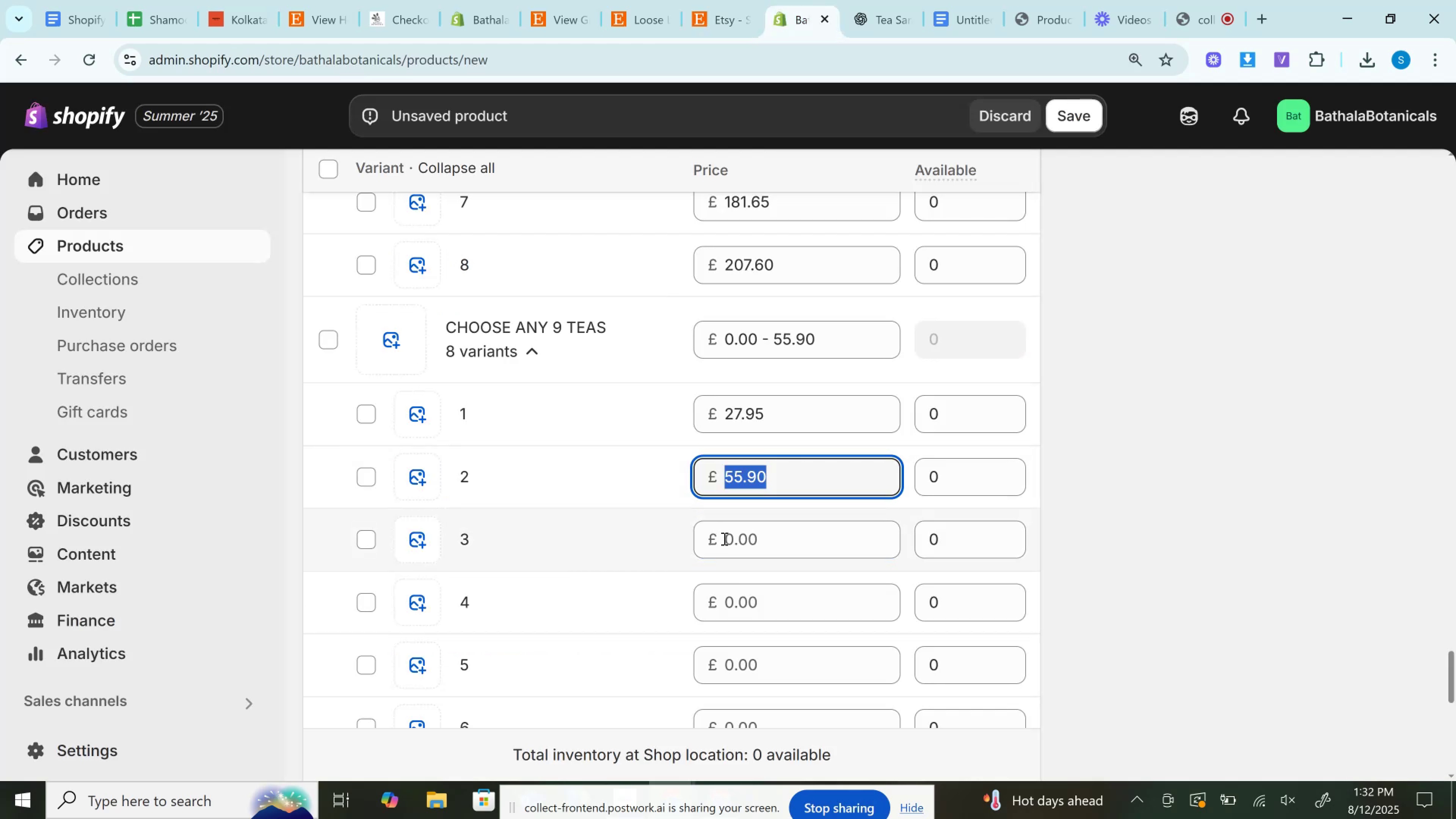 
key(Control+V)
 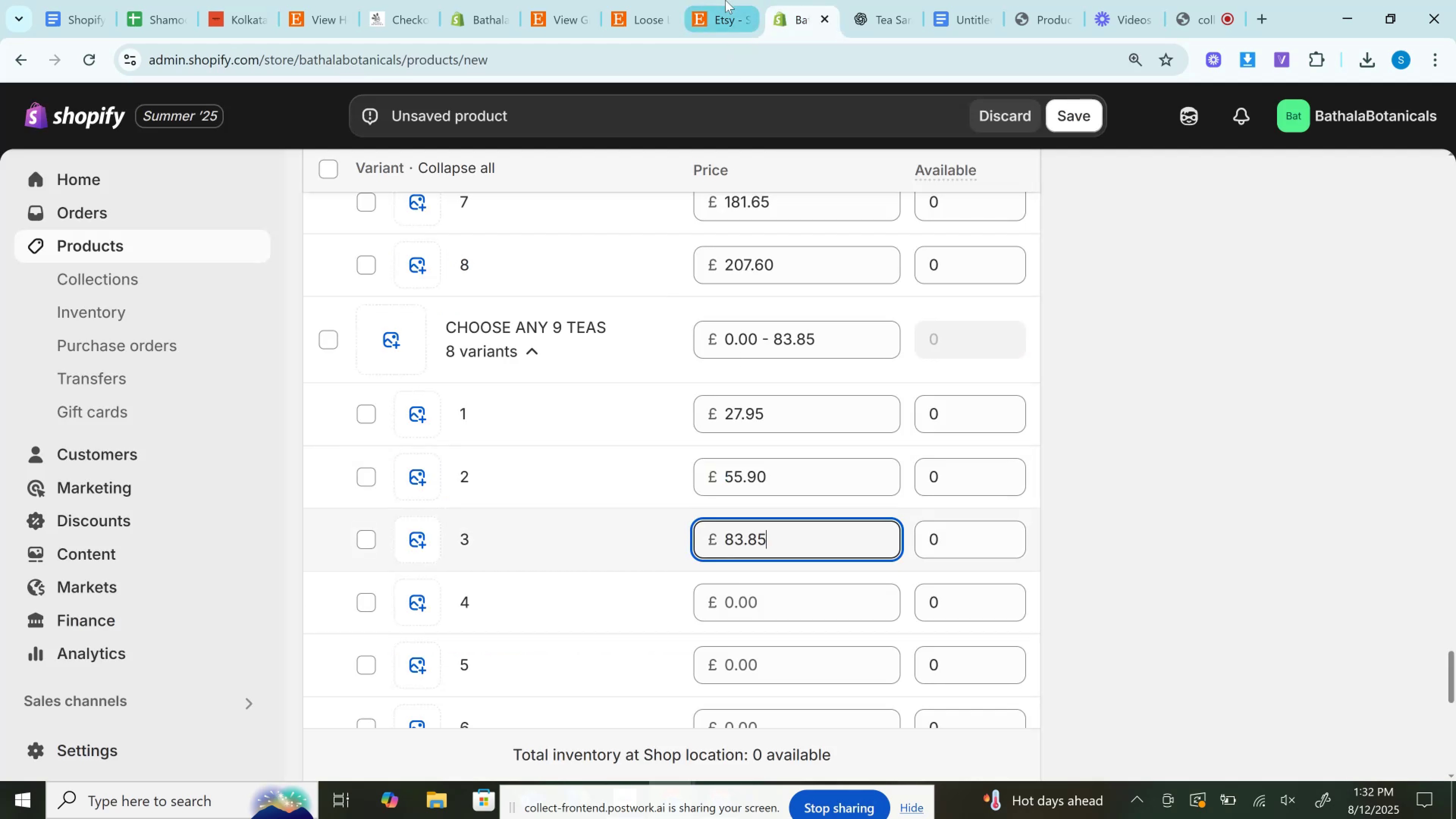 
left_click([725, 0])
 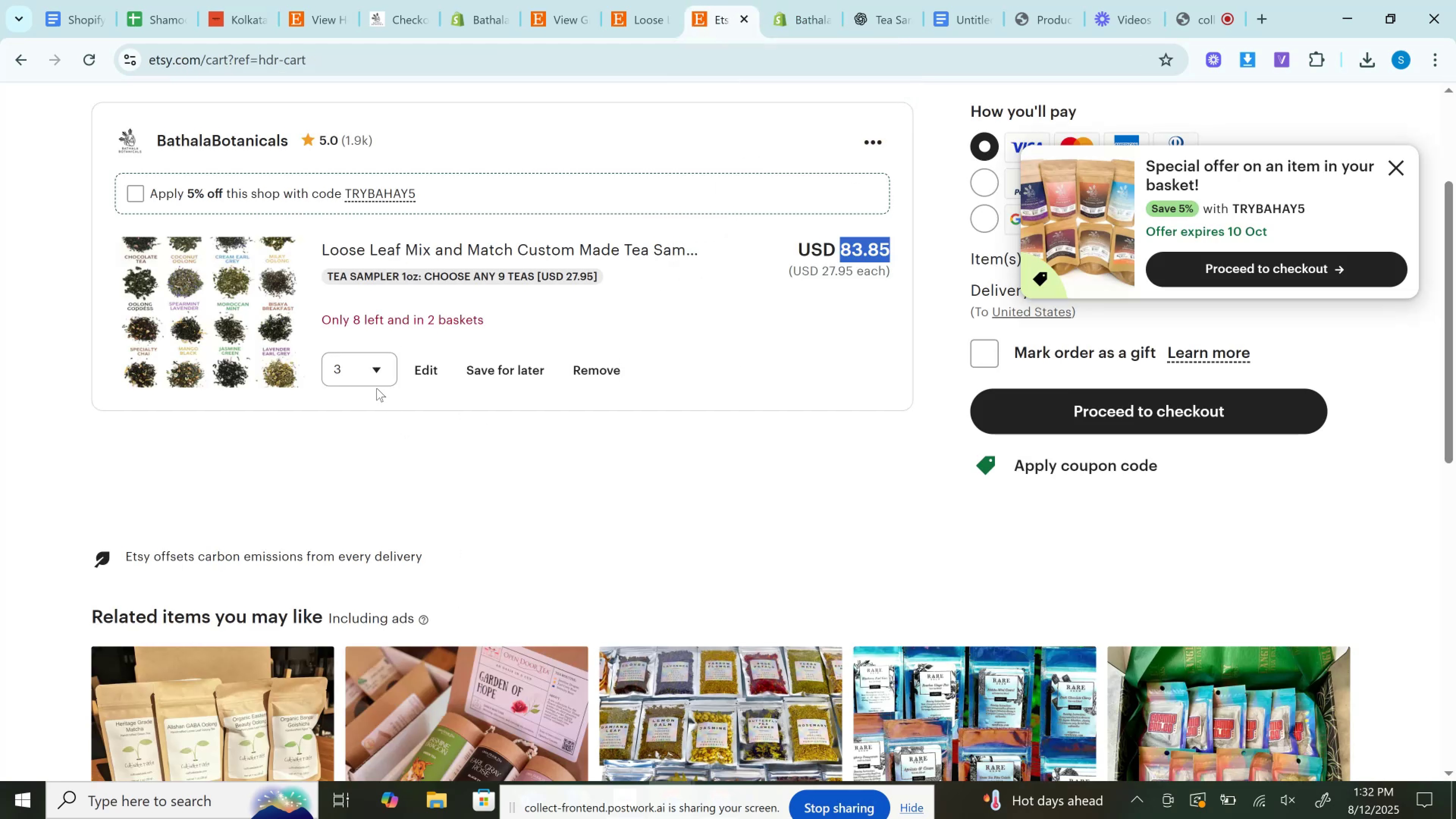 
left_click([364, 369])
 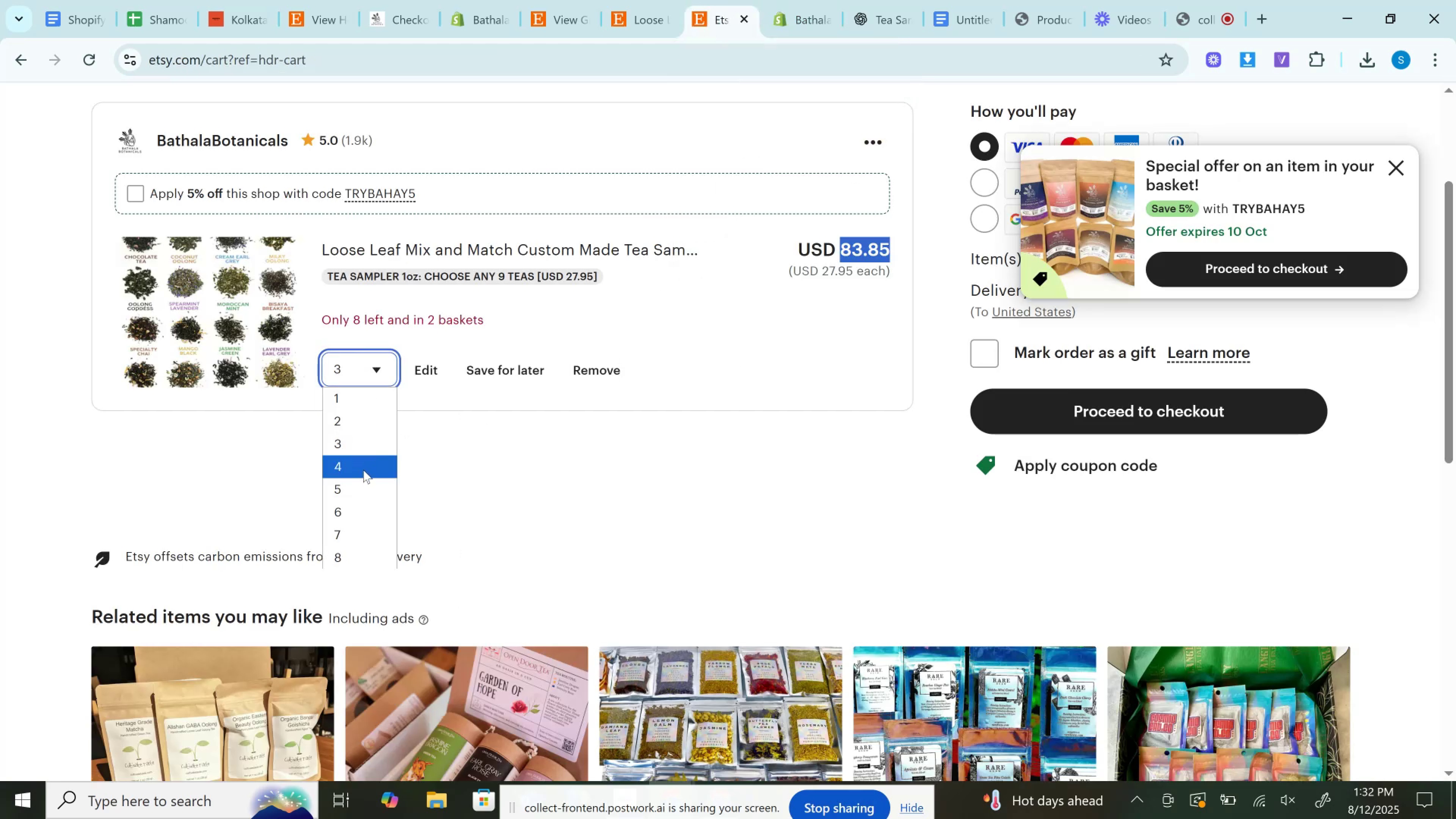 
left_click([363, 470])
 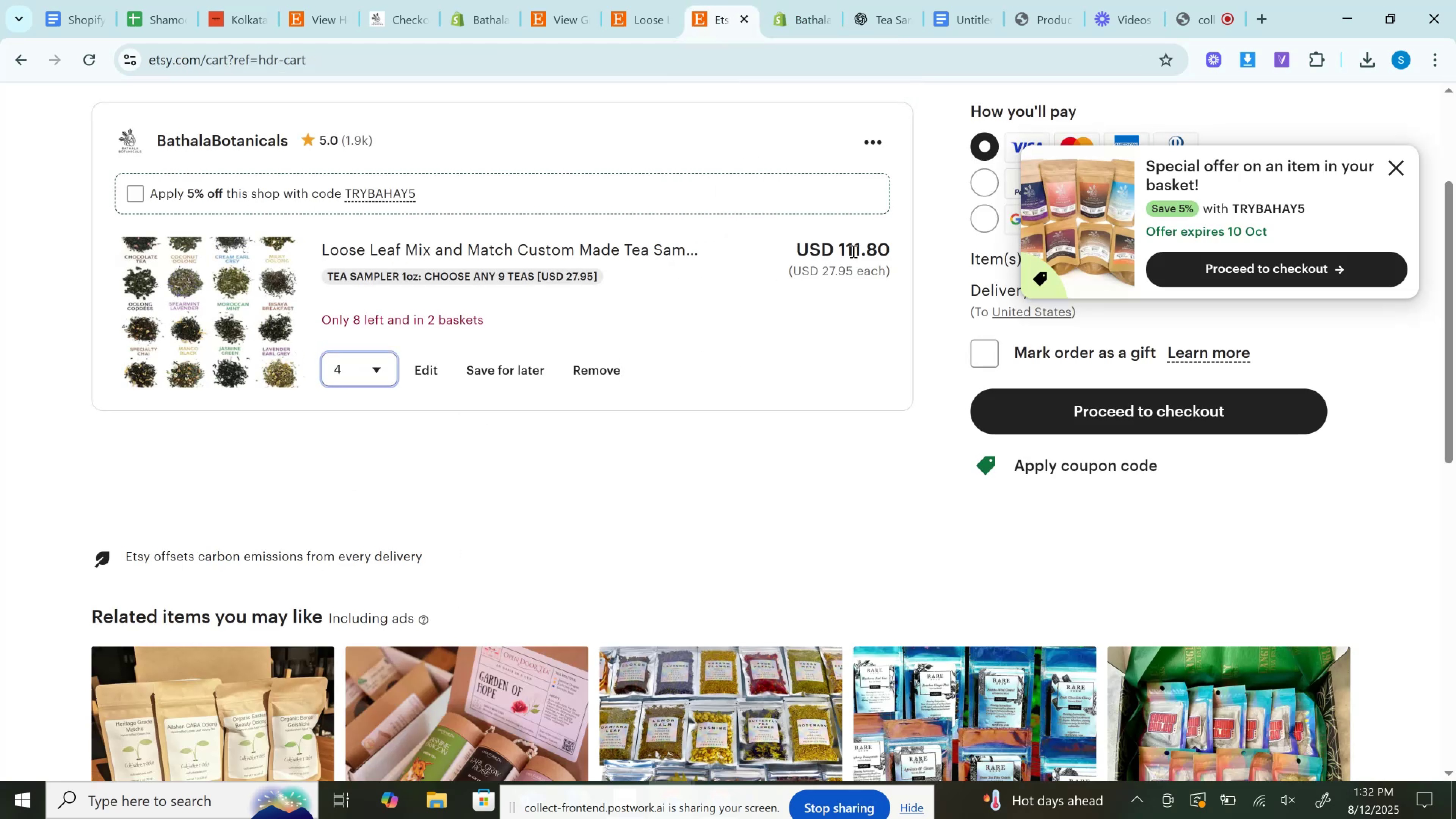 
double_click([852, 251])
 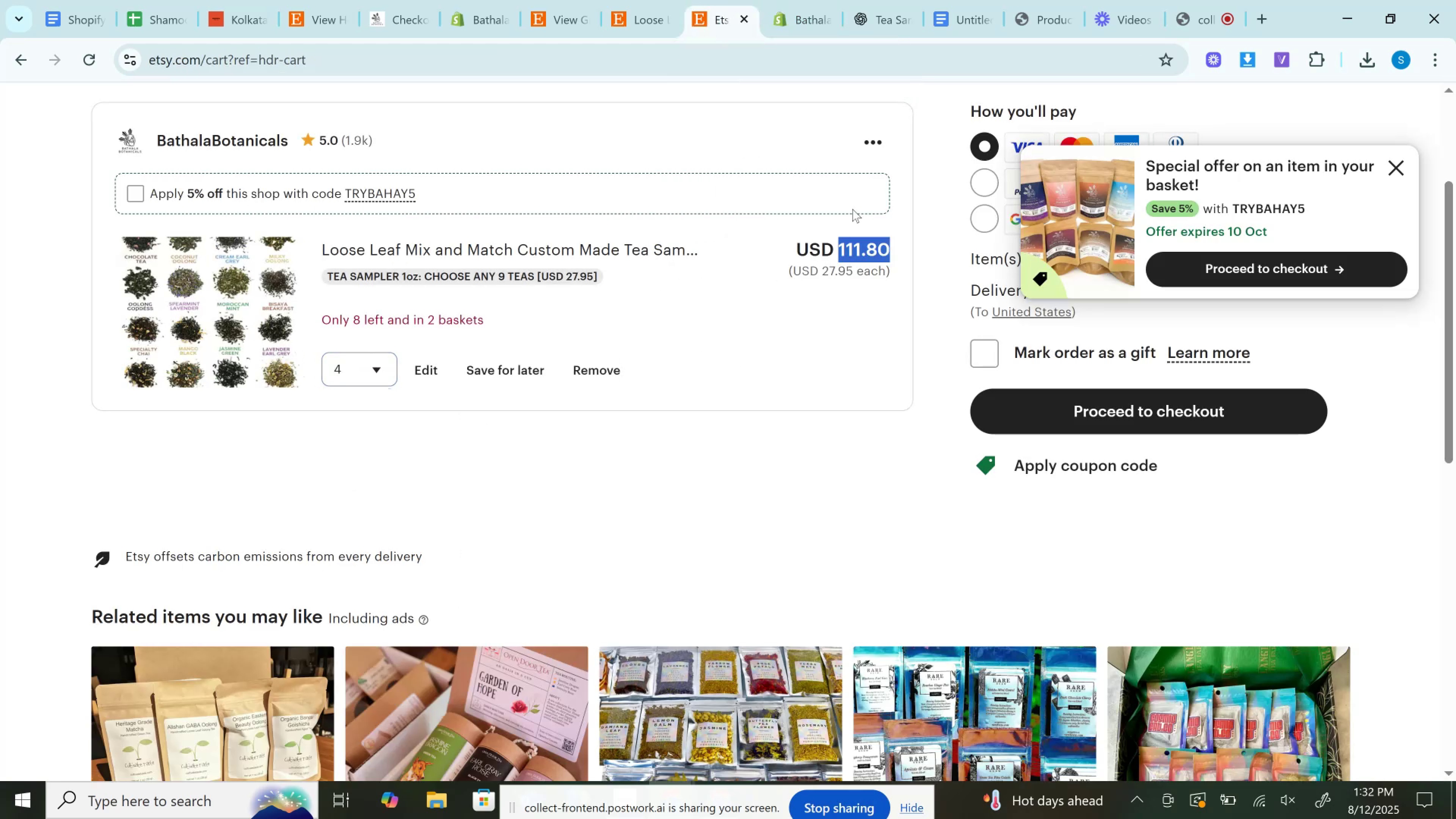 
key(Control+C)
 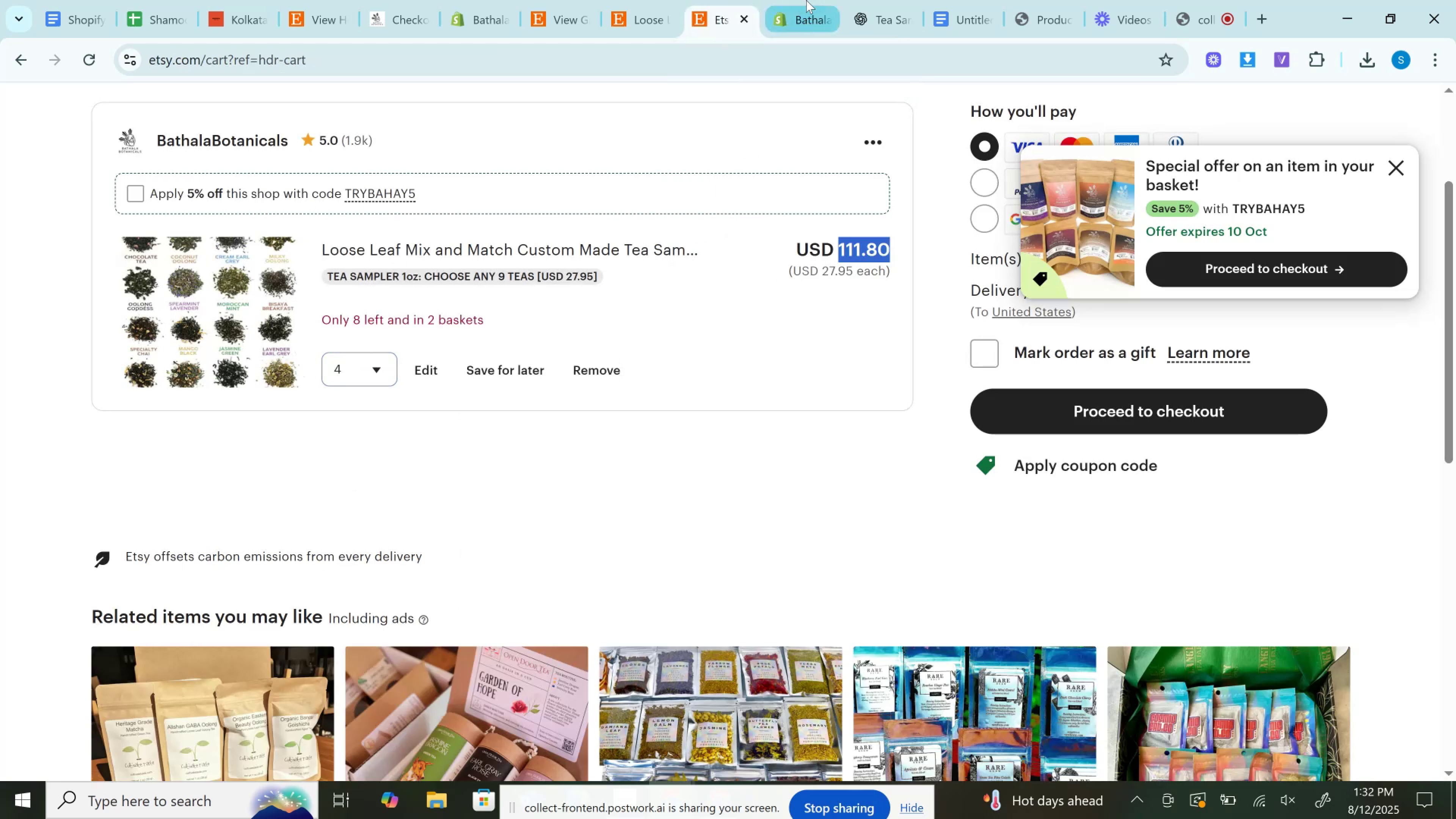 
left_click([806, 0])
 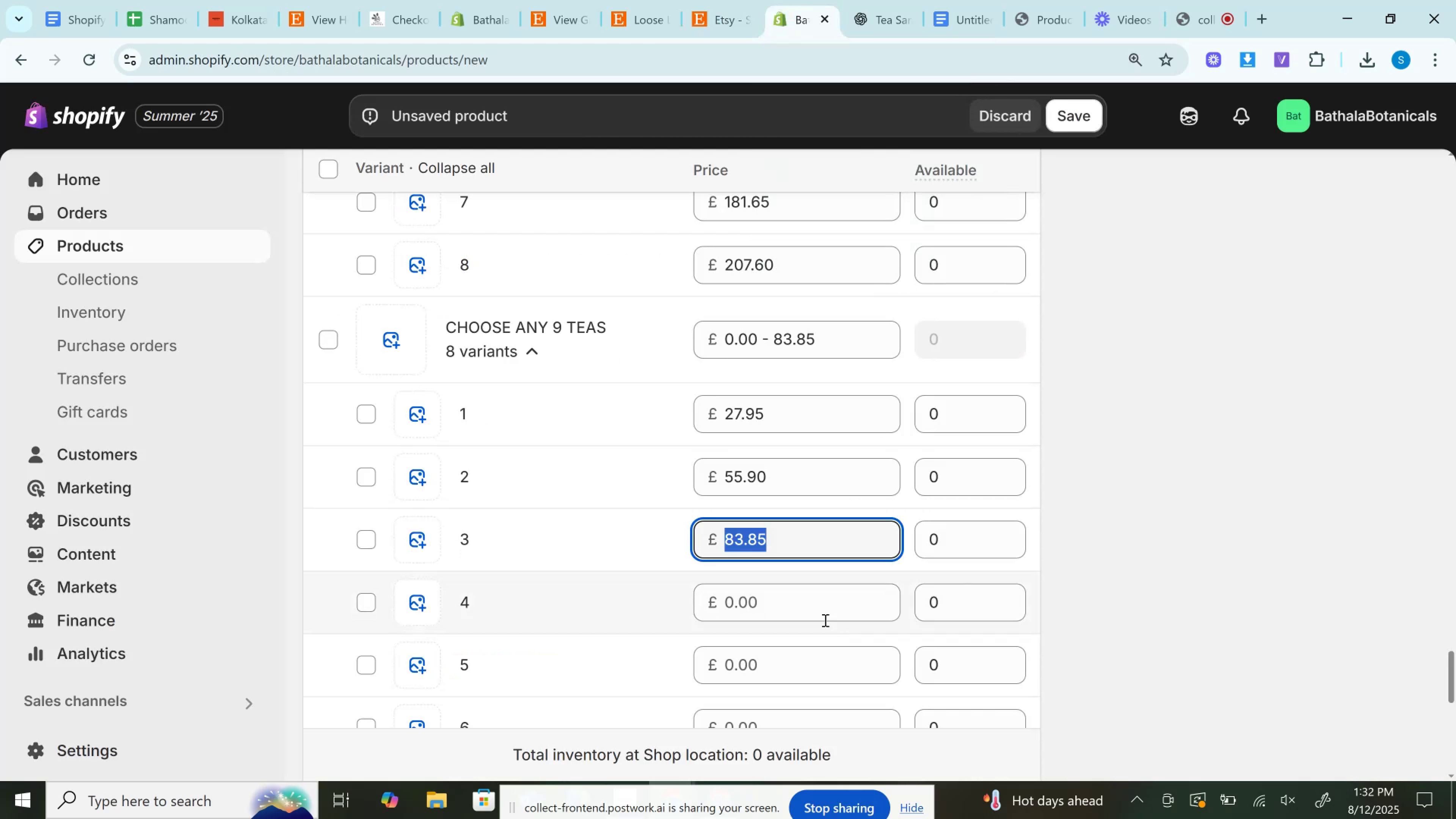 
left_click([814, 607])
 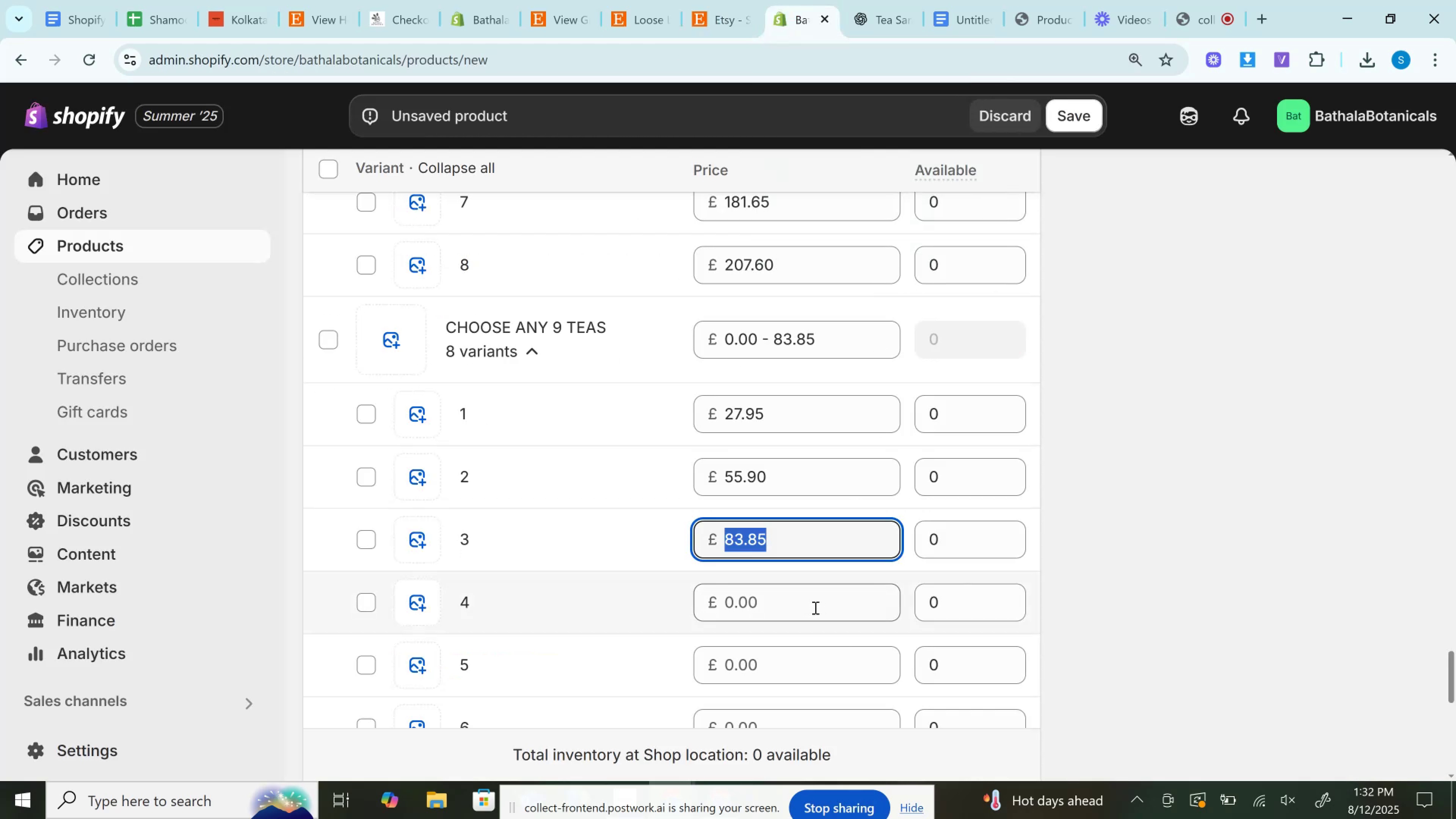 
key(Control+V)
 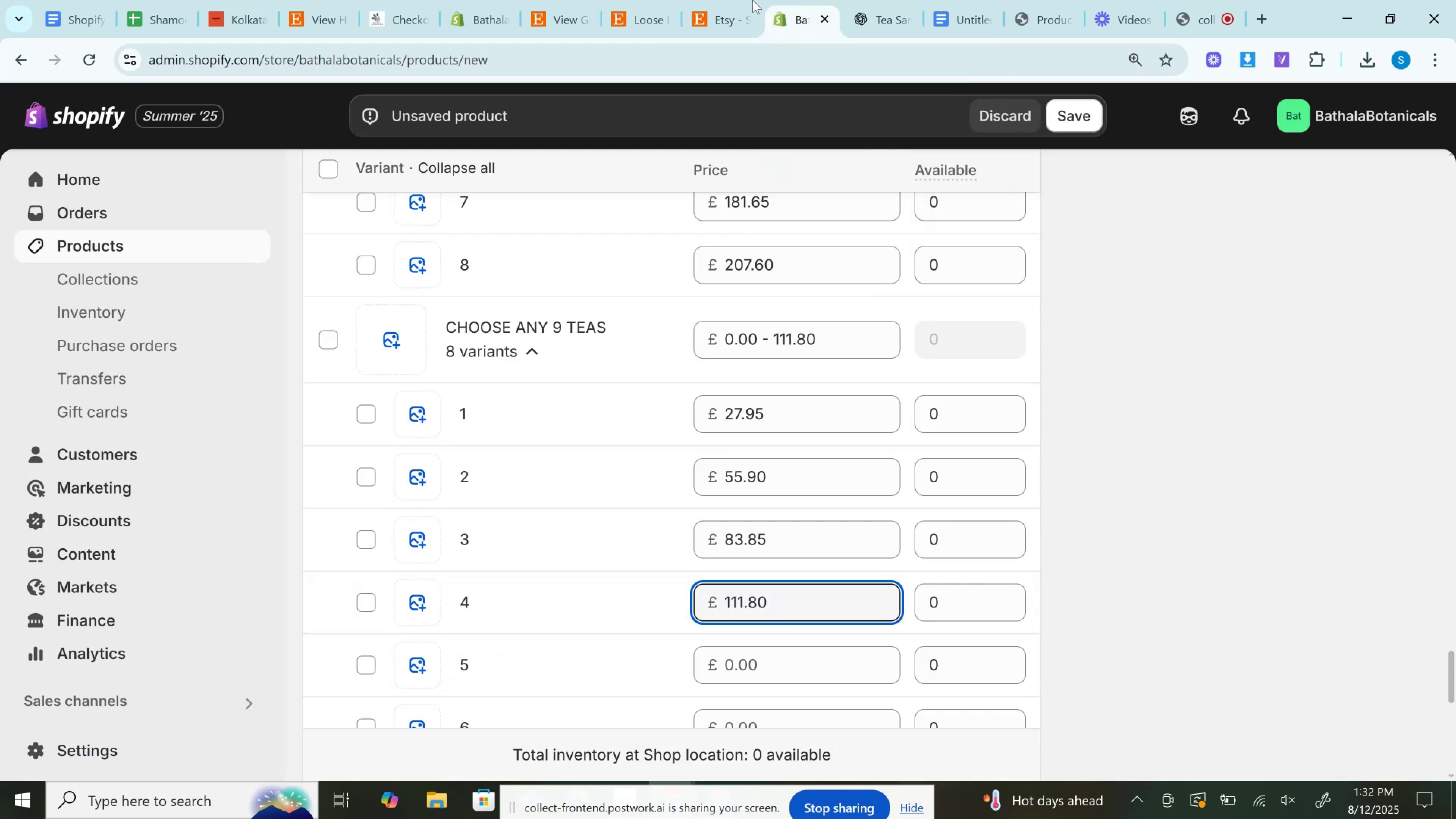 
left_click([731, 0])
 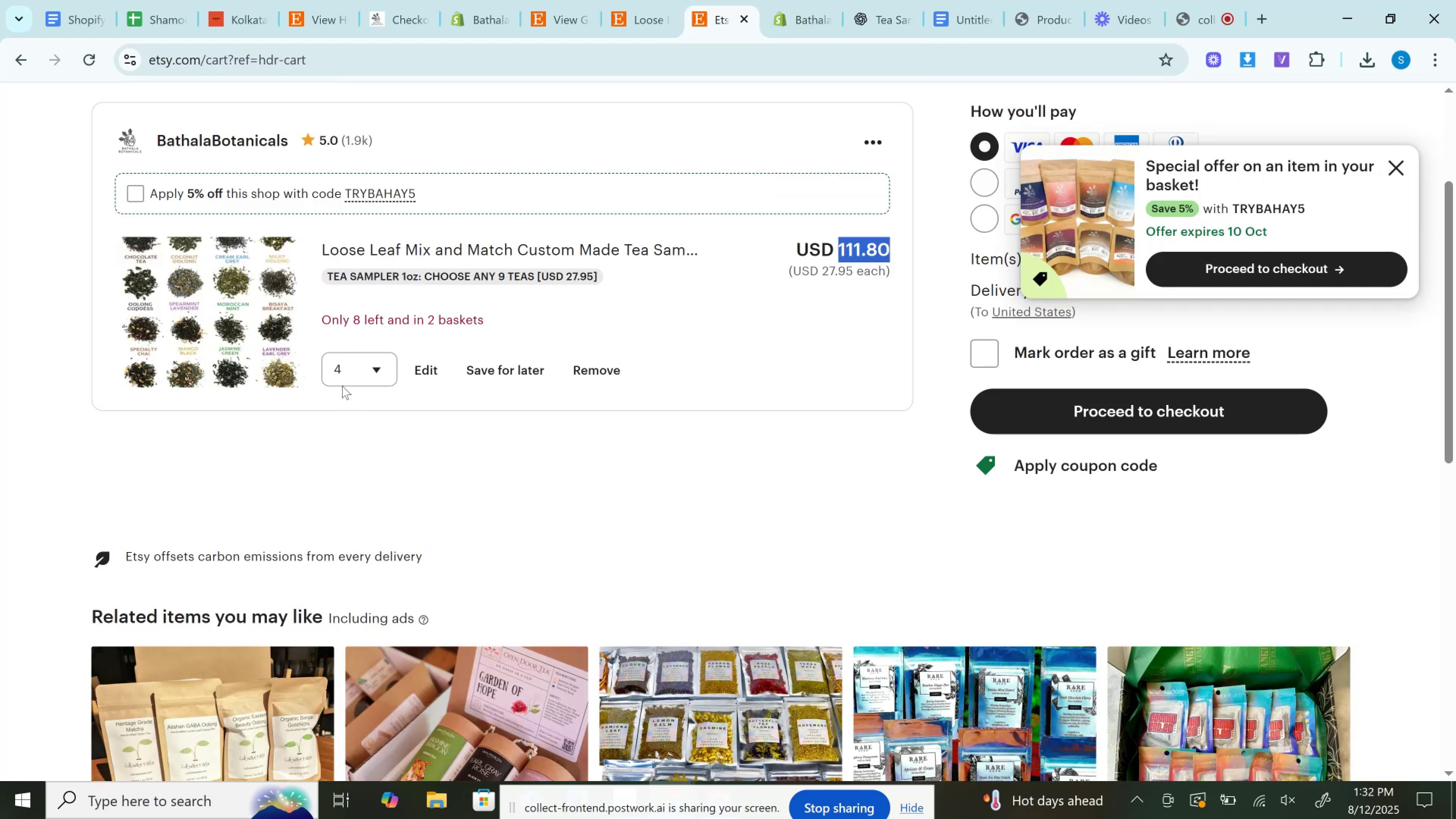 
left_click([345, 362])
 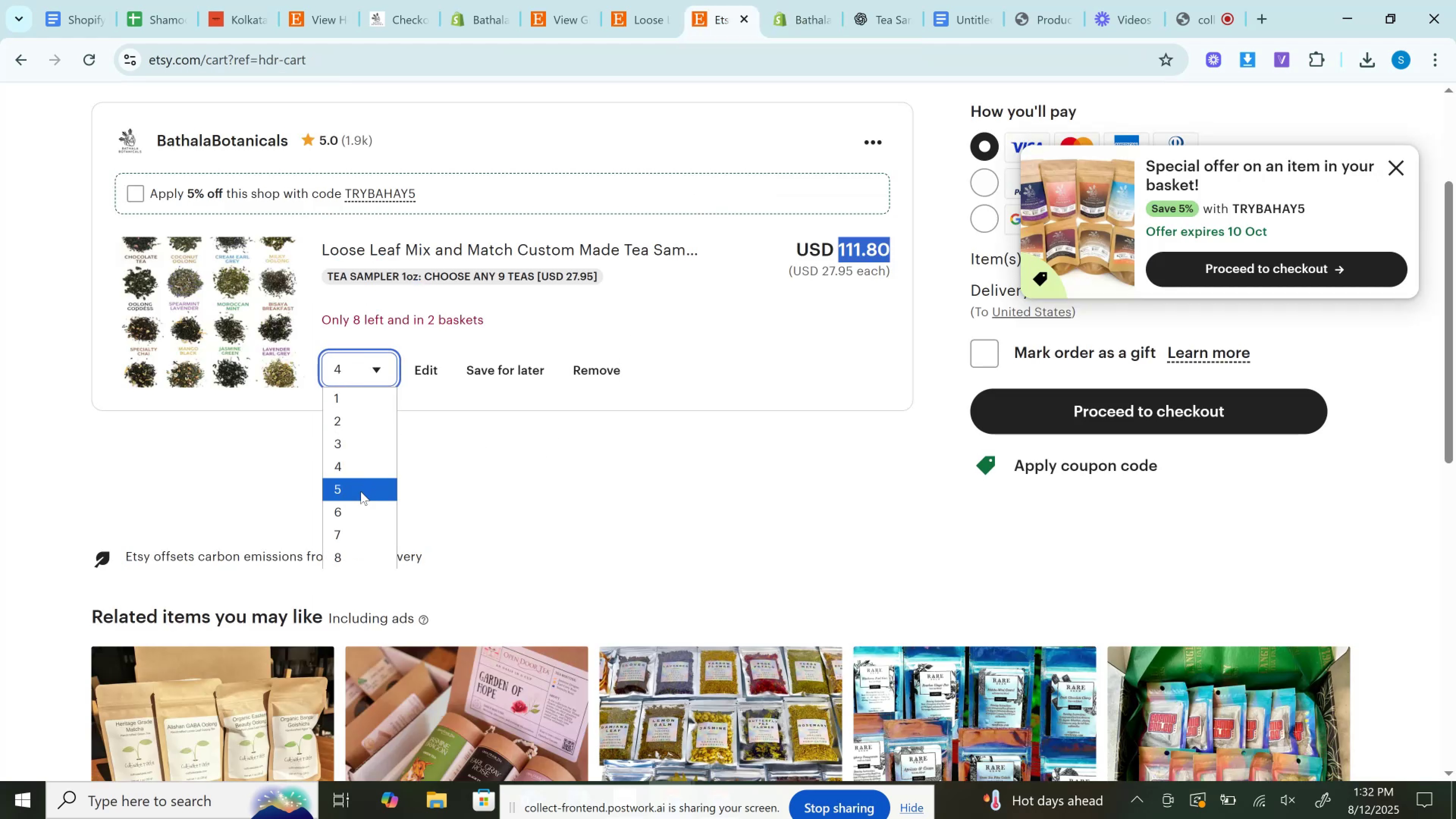 
left_click([361, 493])
 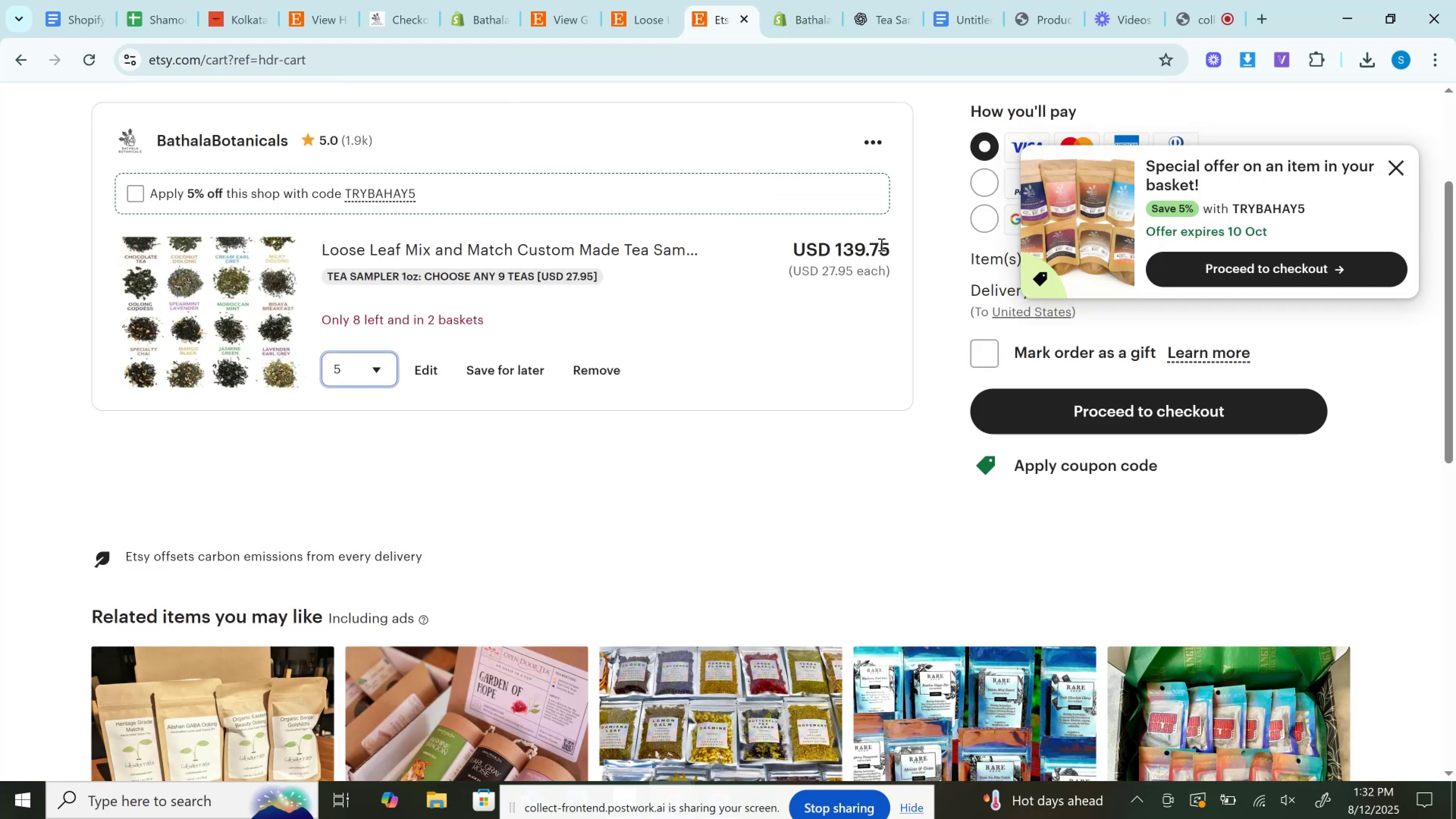 
left_click([875, 247])
 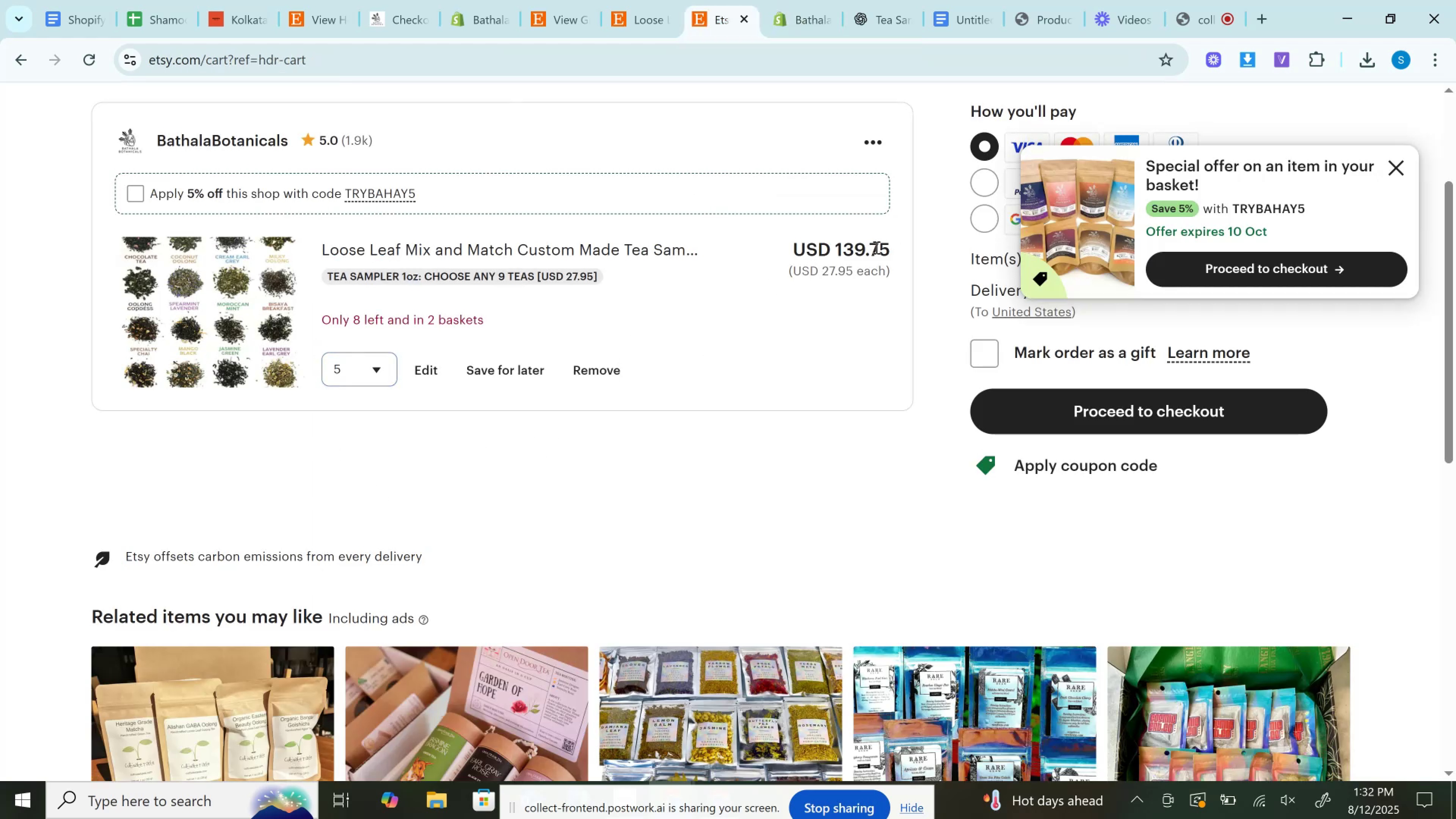 
double_click([875, 247])
 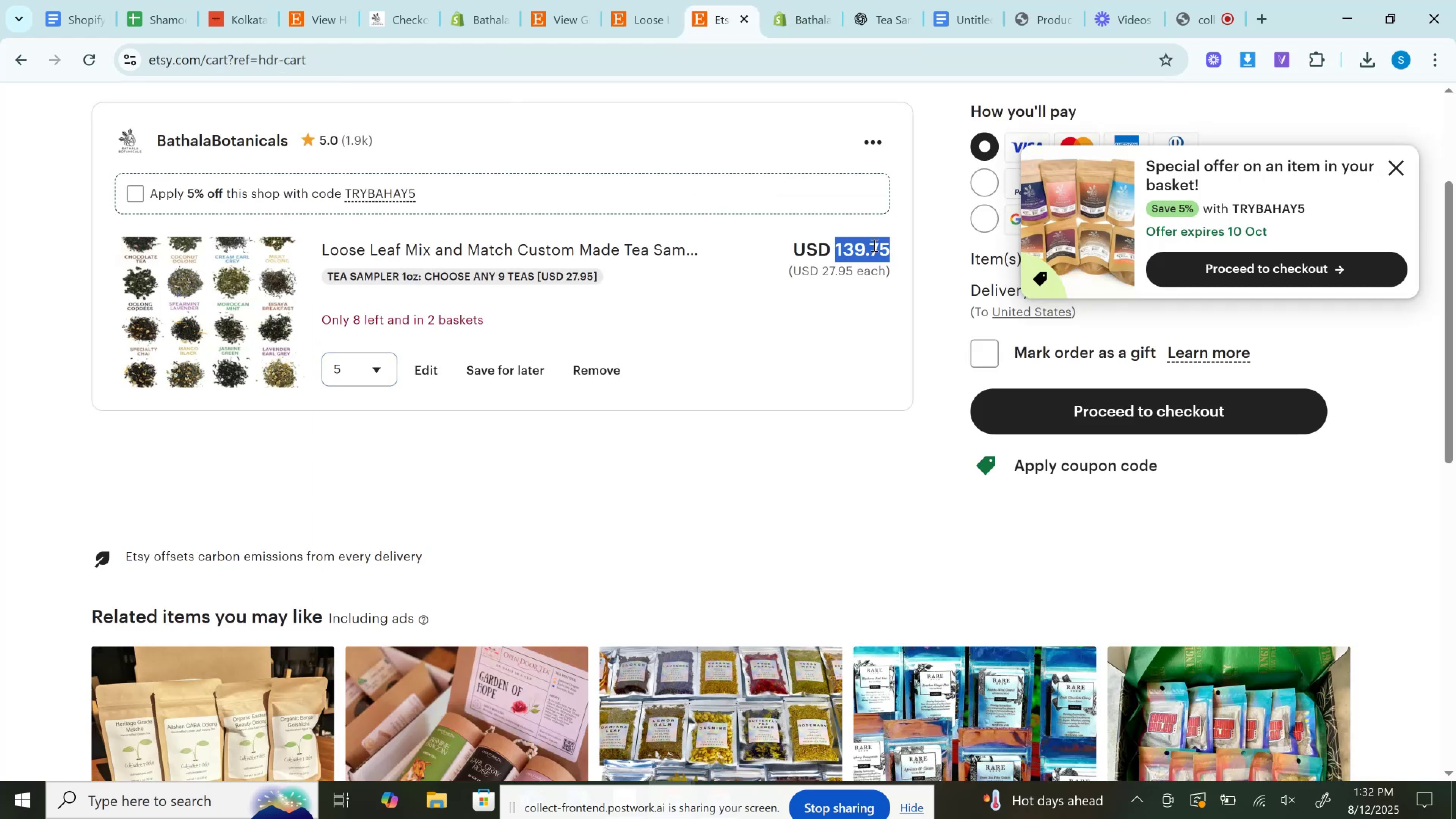 
key(Control+C)
 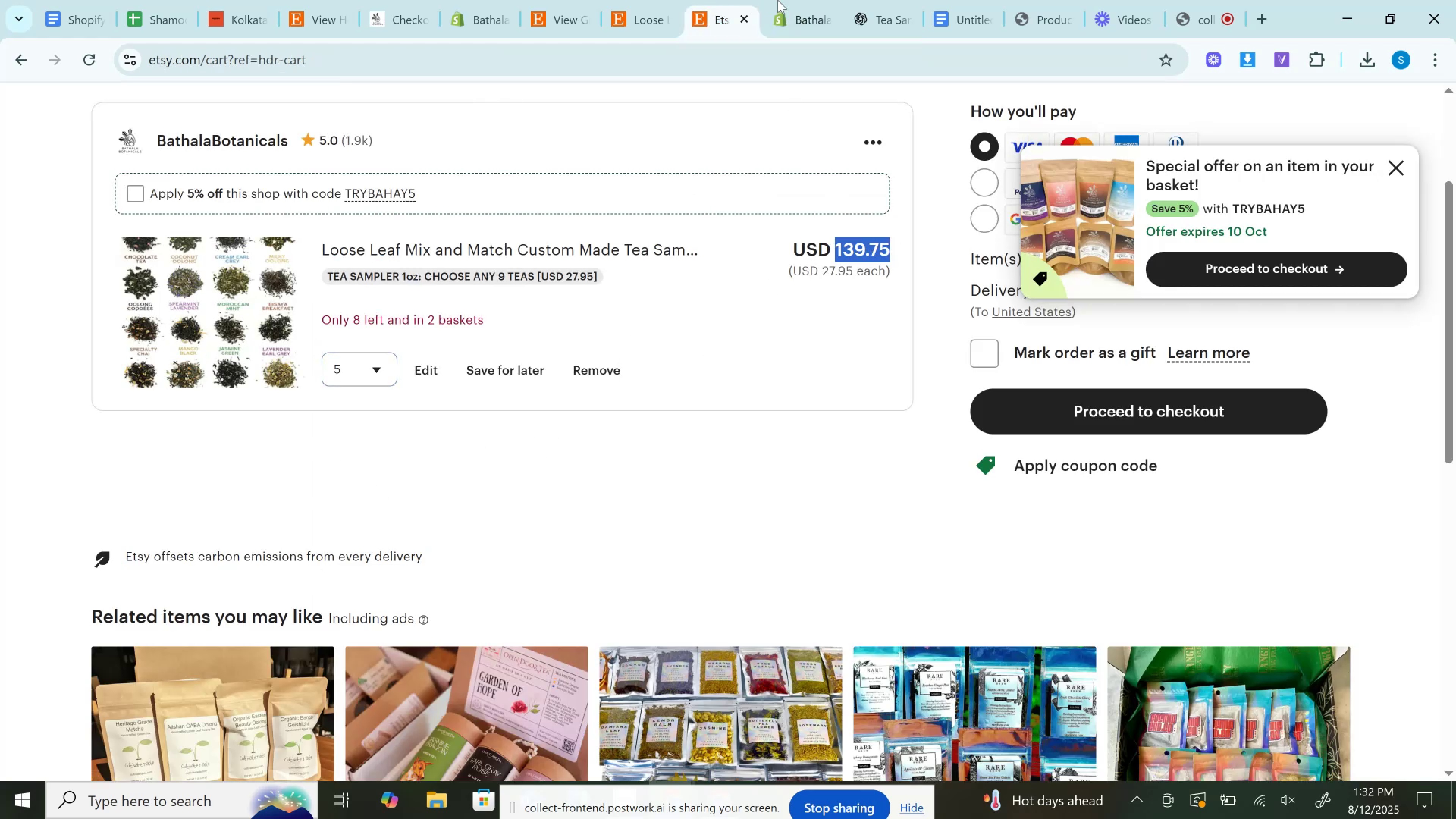 
left_click([795, 0])
 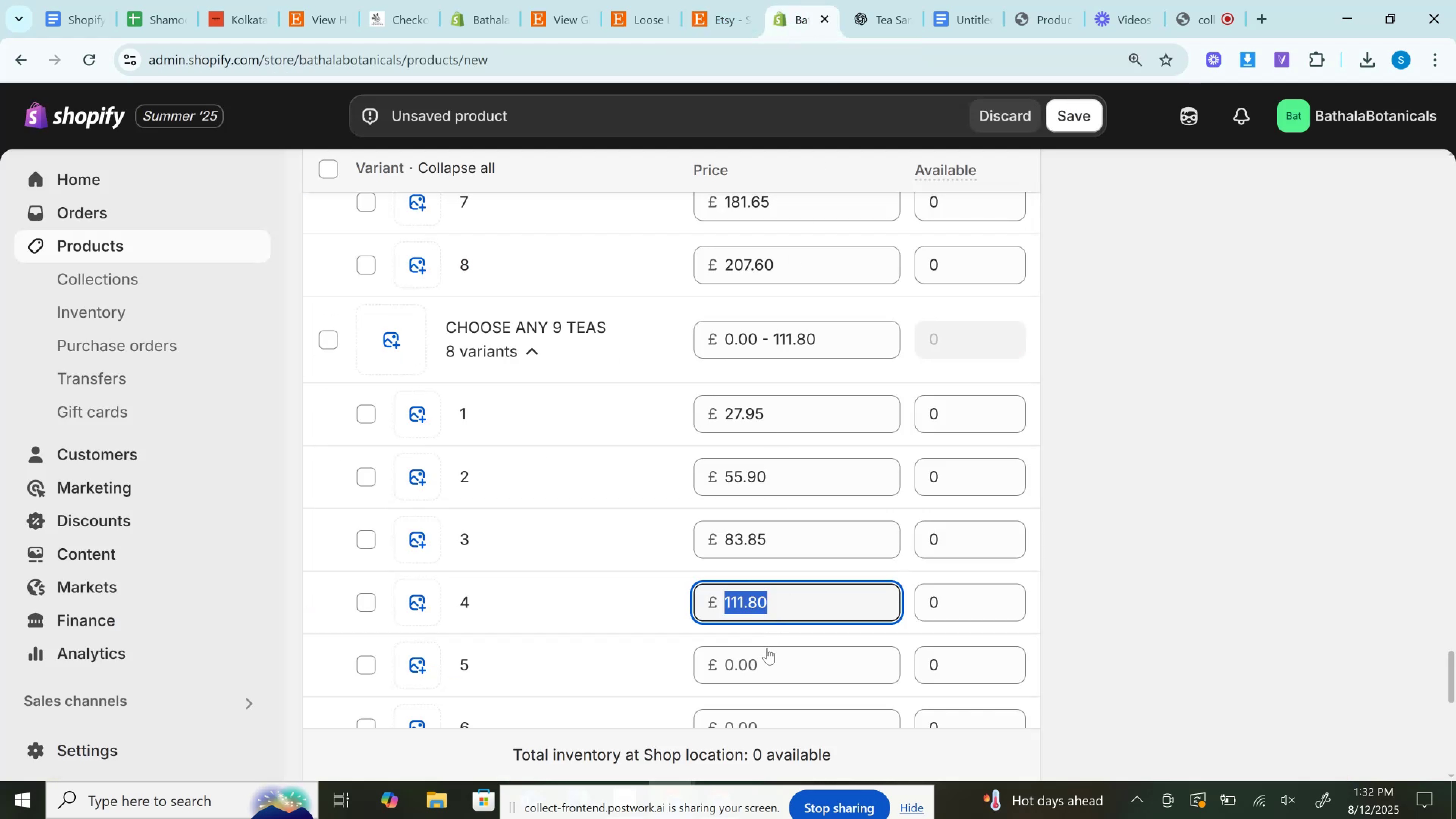 
left_click([766, 657])
 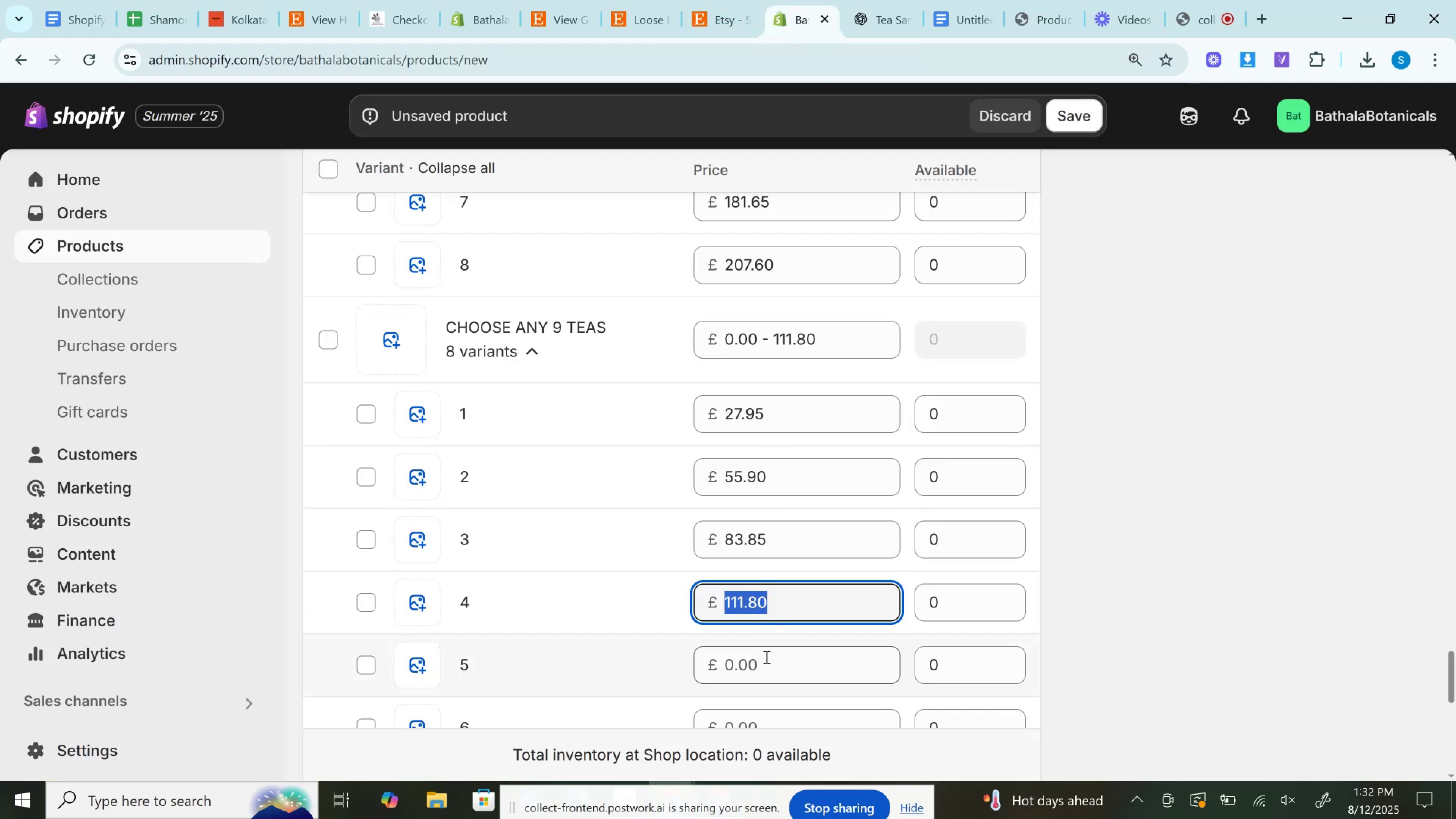 
key(Control+V)
 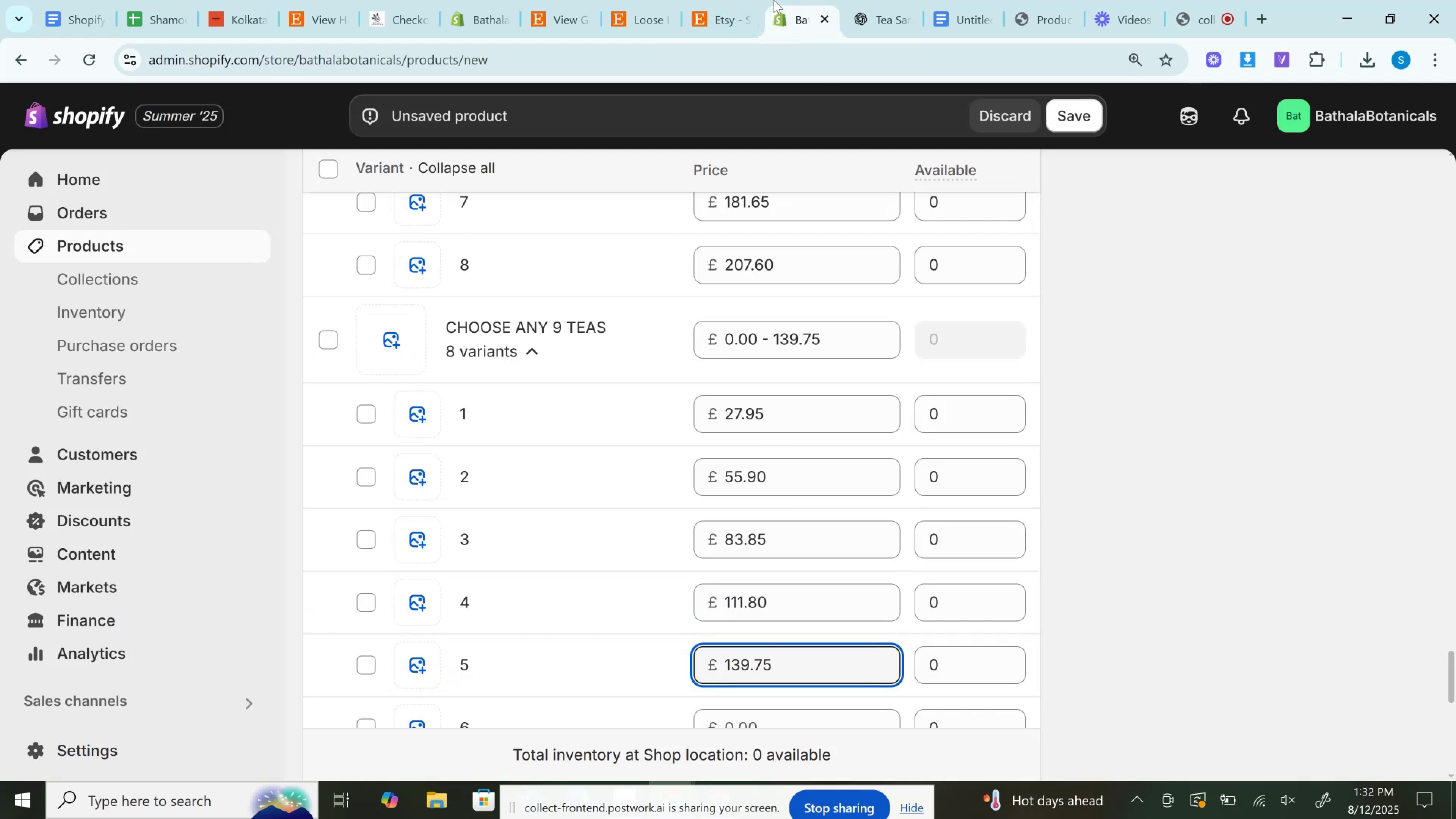 
left_click([729, 0])
 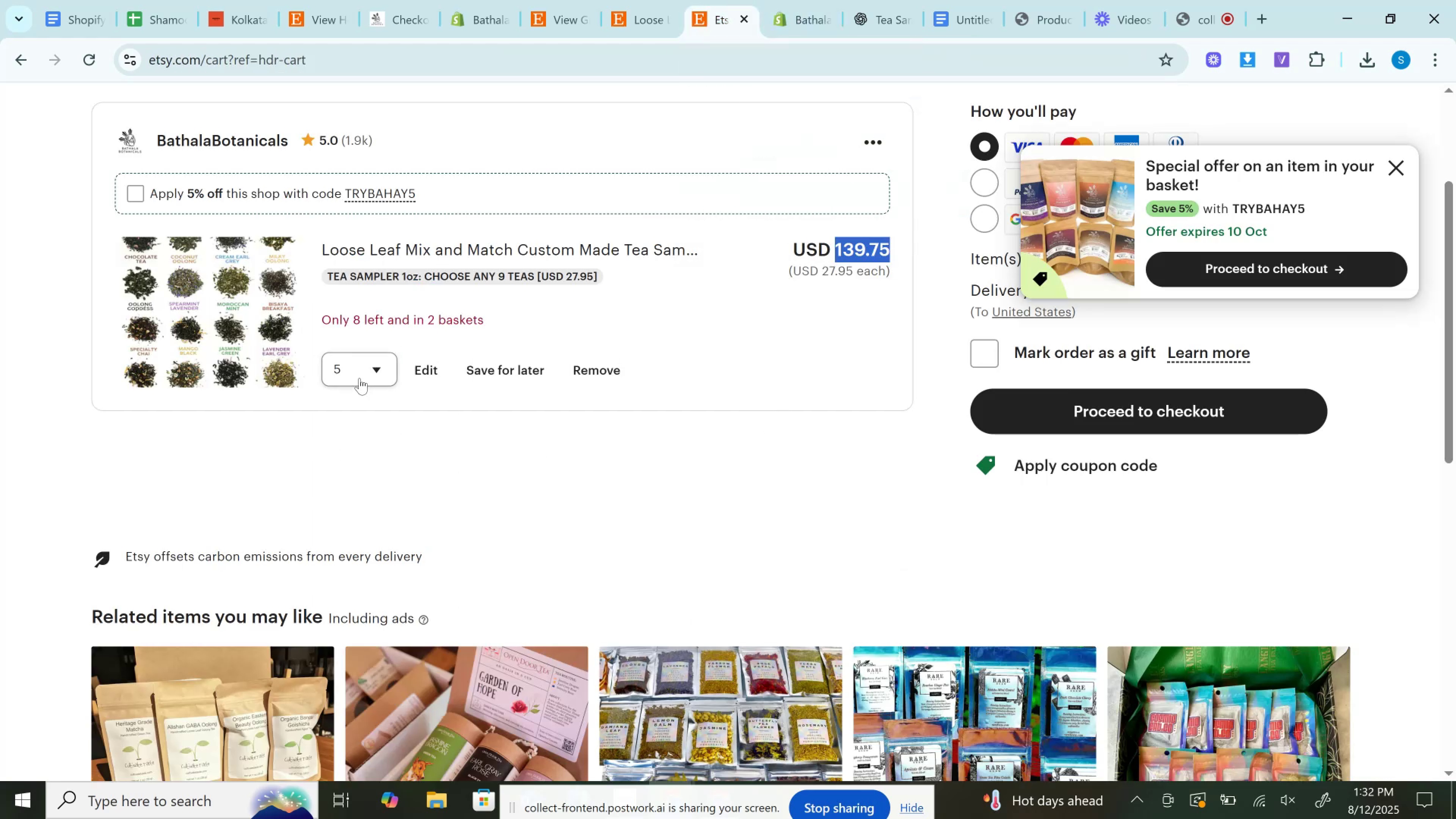 
left_click([355, 378])
 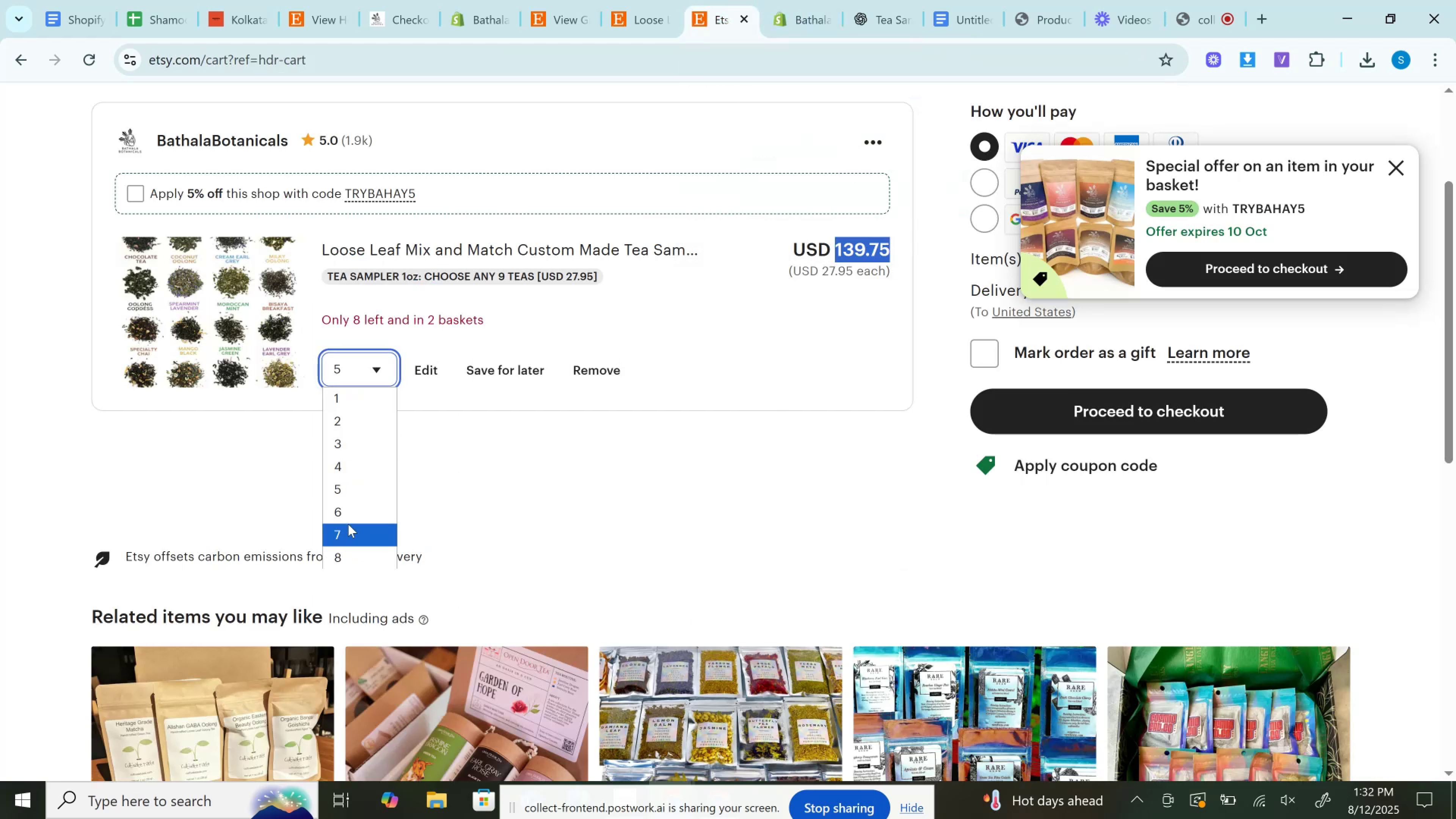 
left_click([347, 516])
 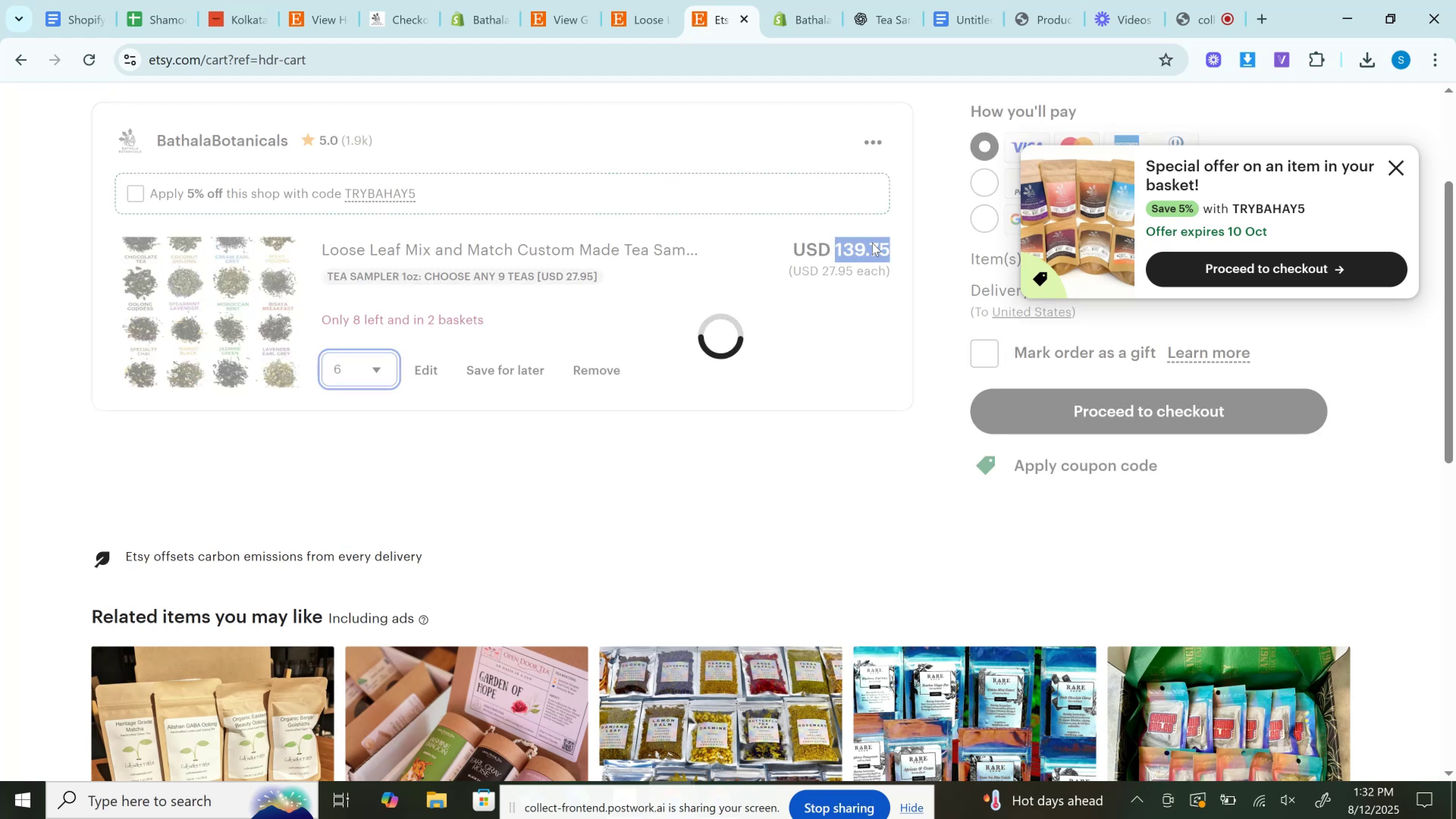 
left_click([867, 248])
 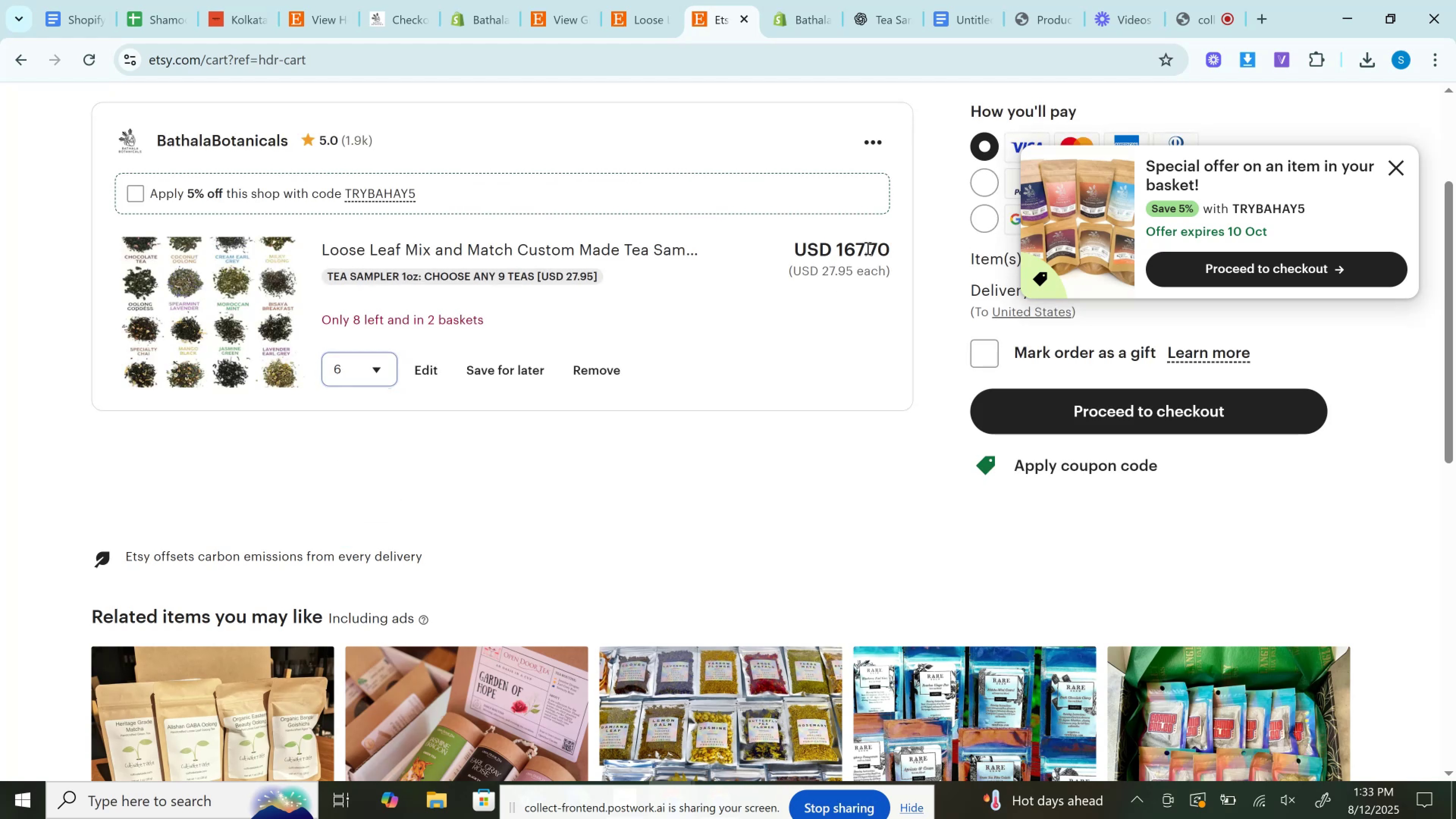 
key(Control+V)
 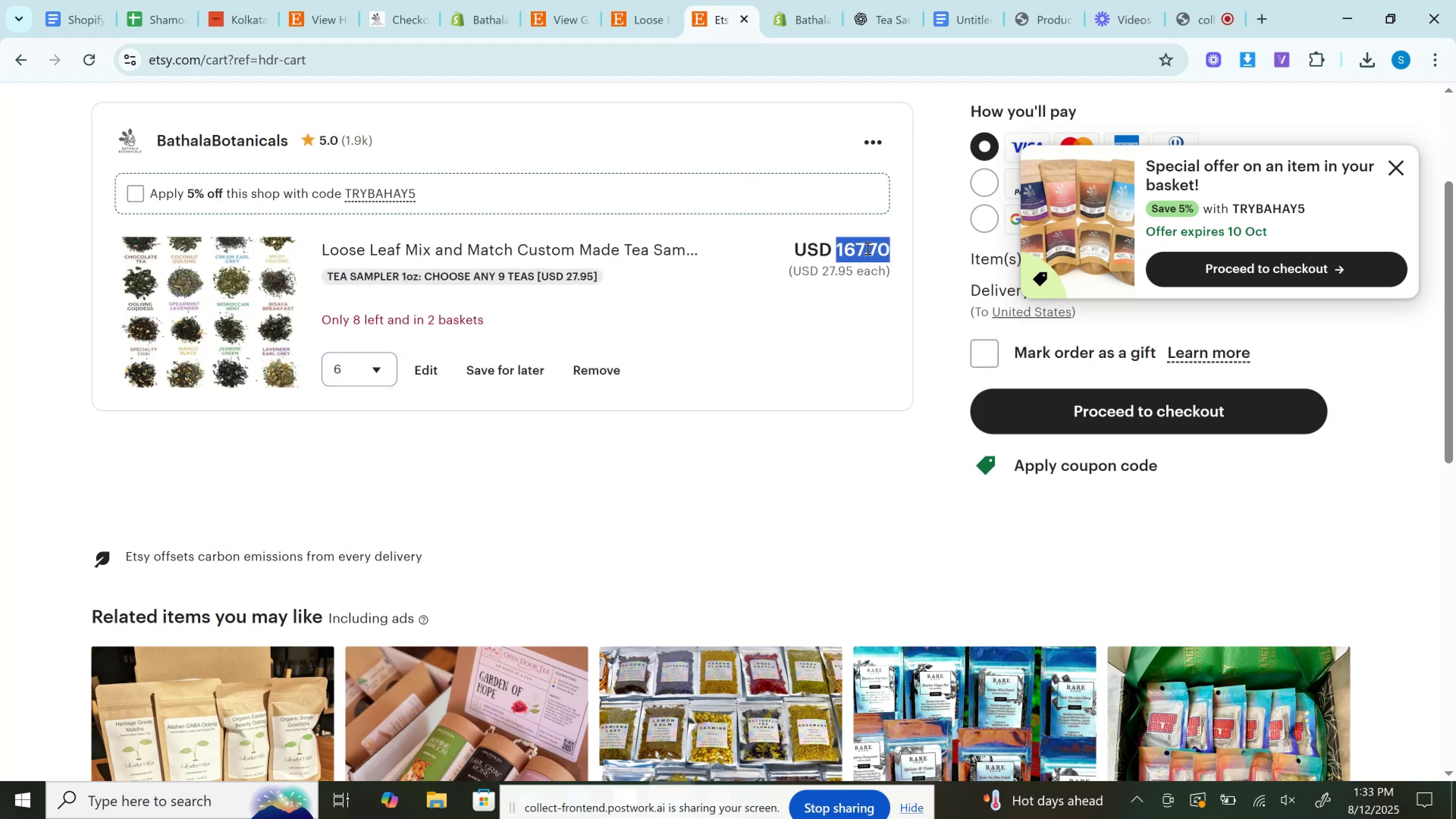 
double_click([867, 248])
 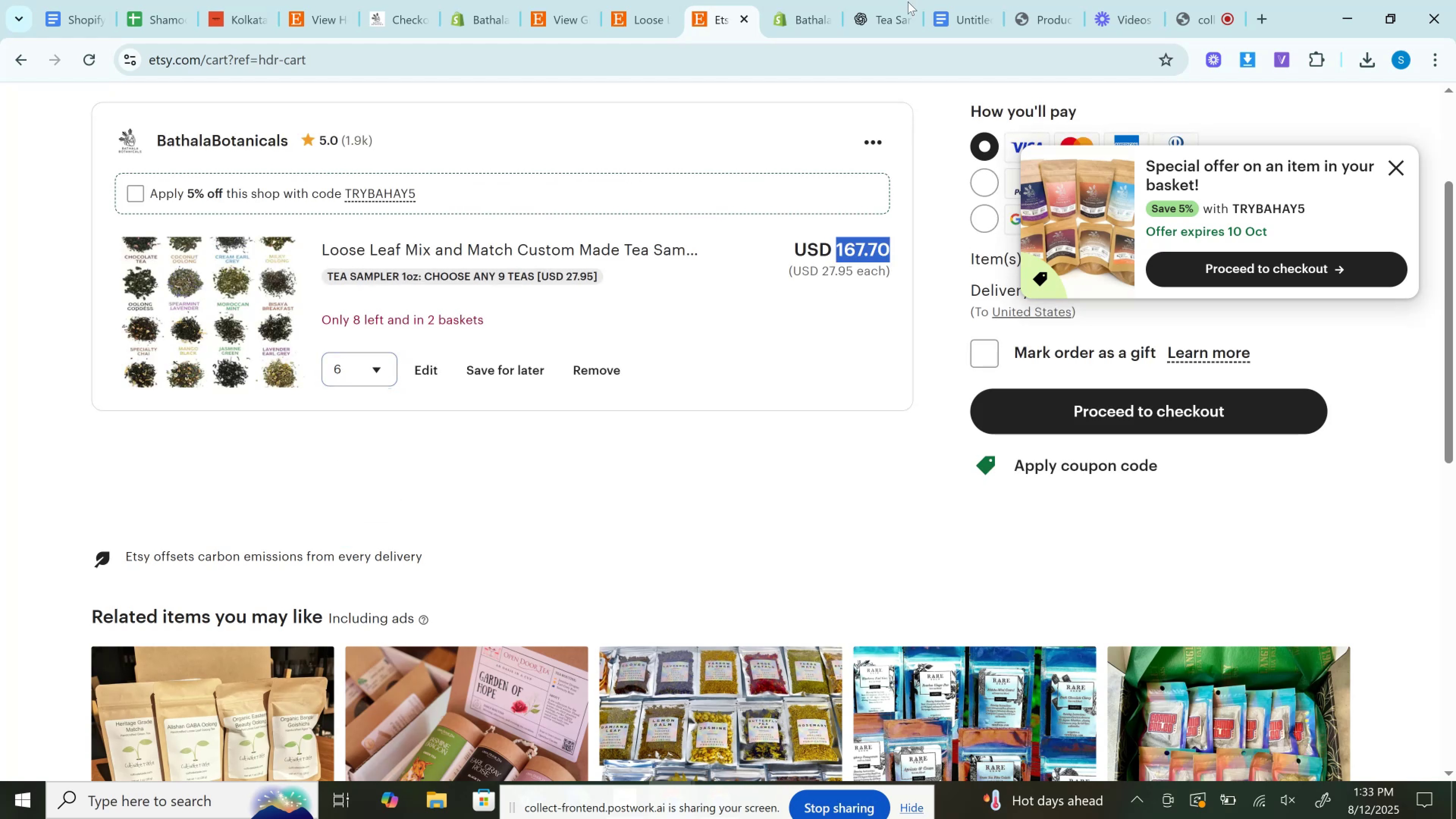 
left_click([766, 0])
 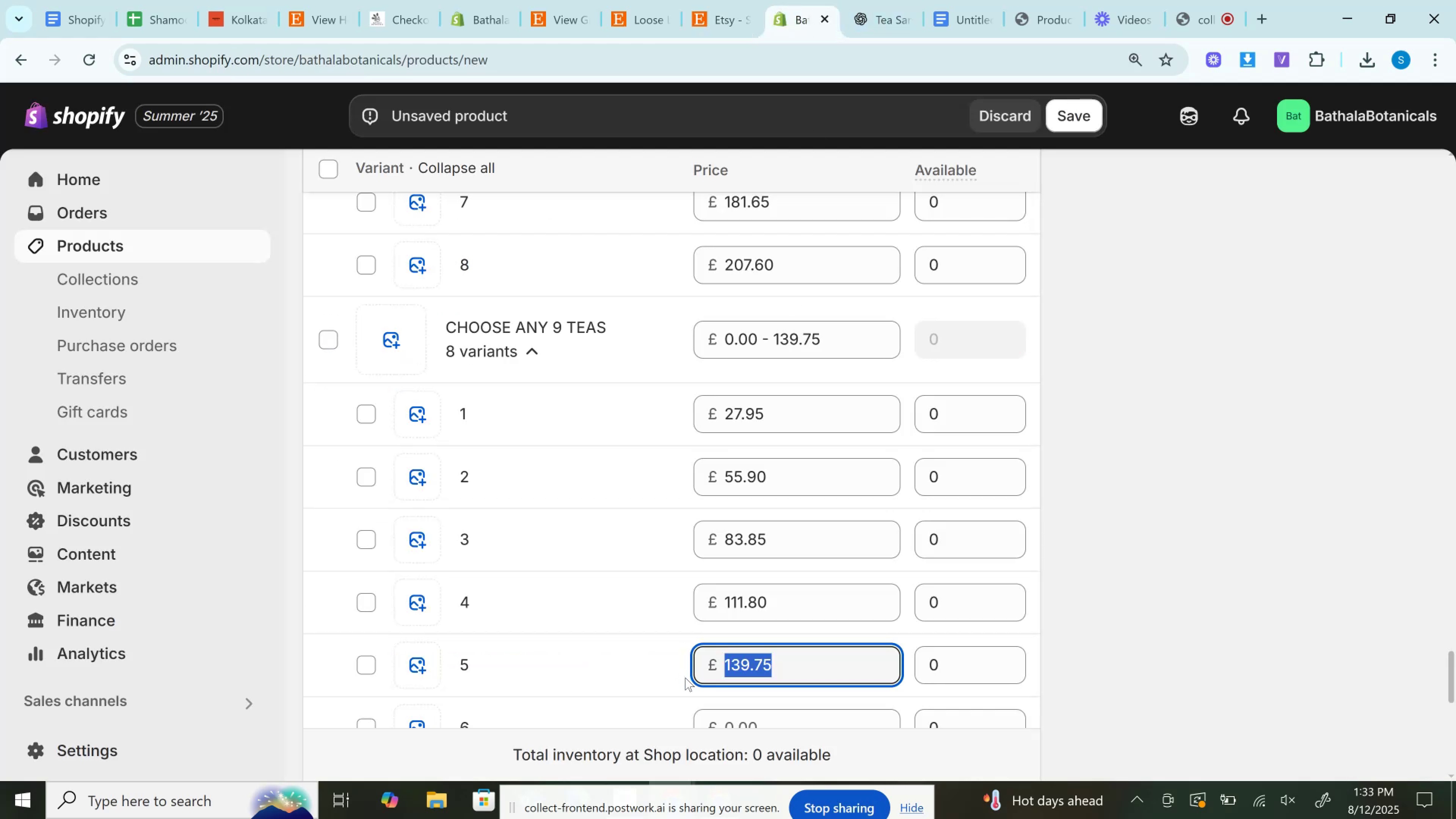 
scroll: coordinate [721, 639], scroll_direction: down, amount: 3.0
 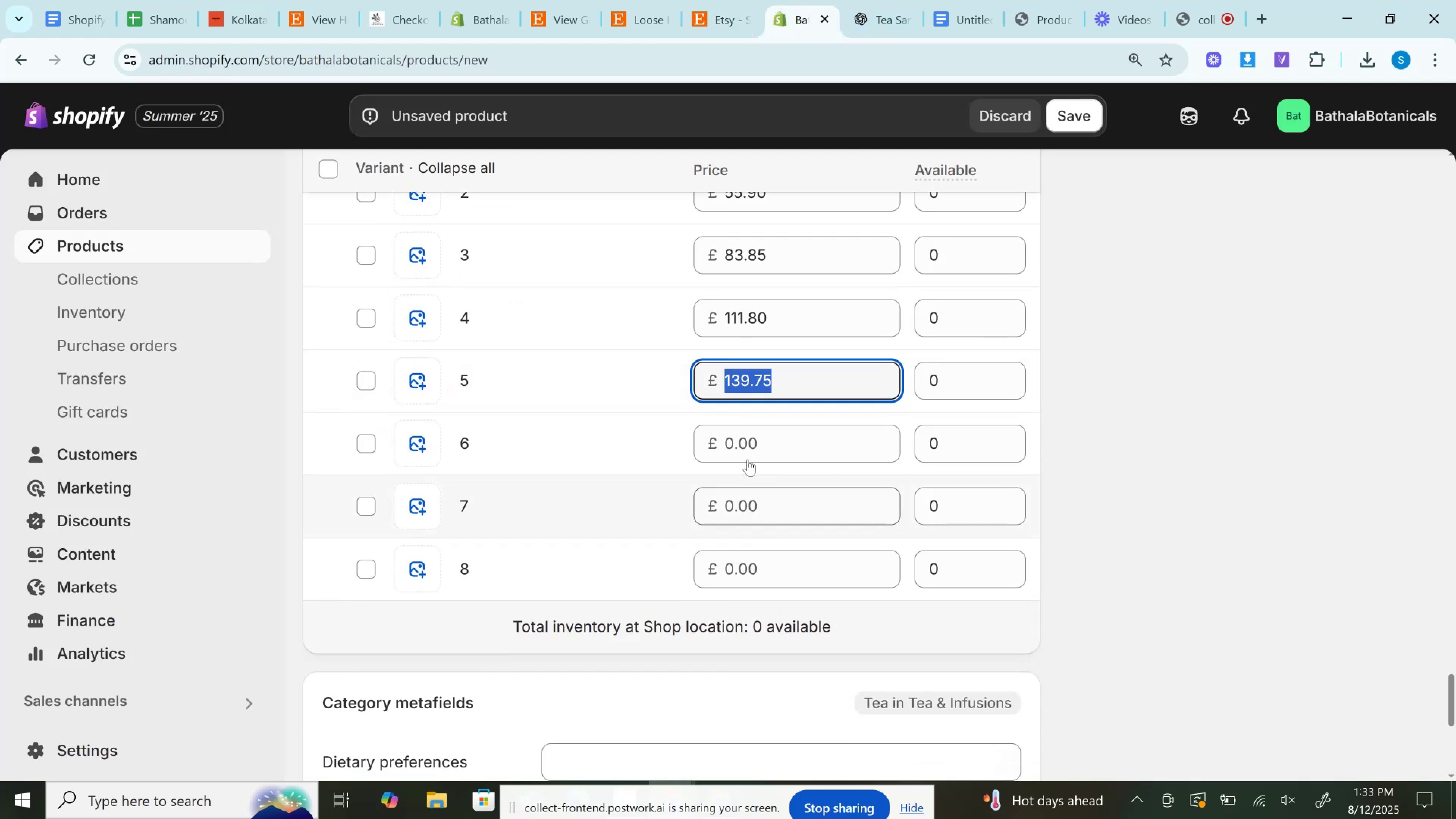 
left_click([745, 427])
 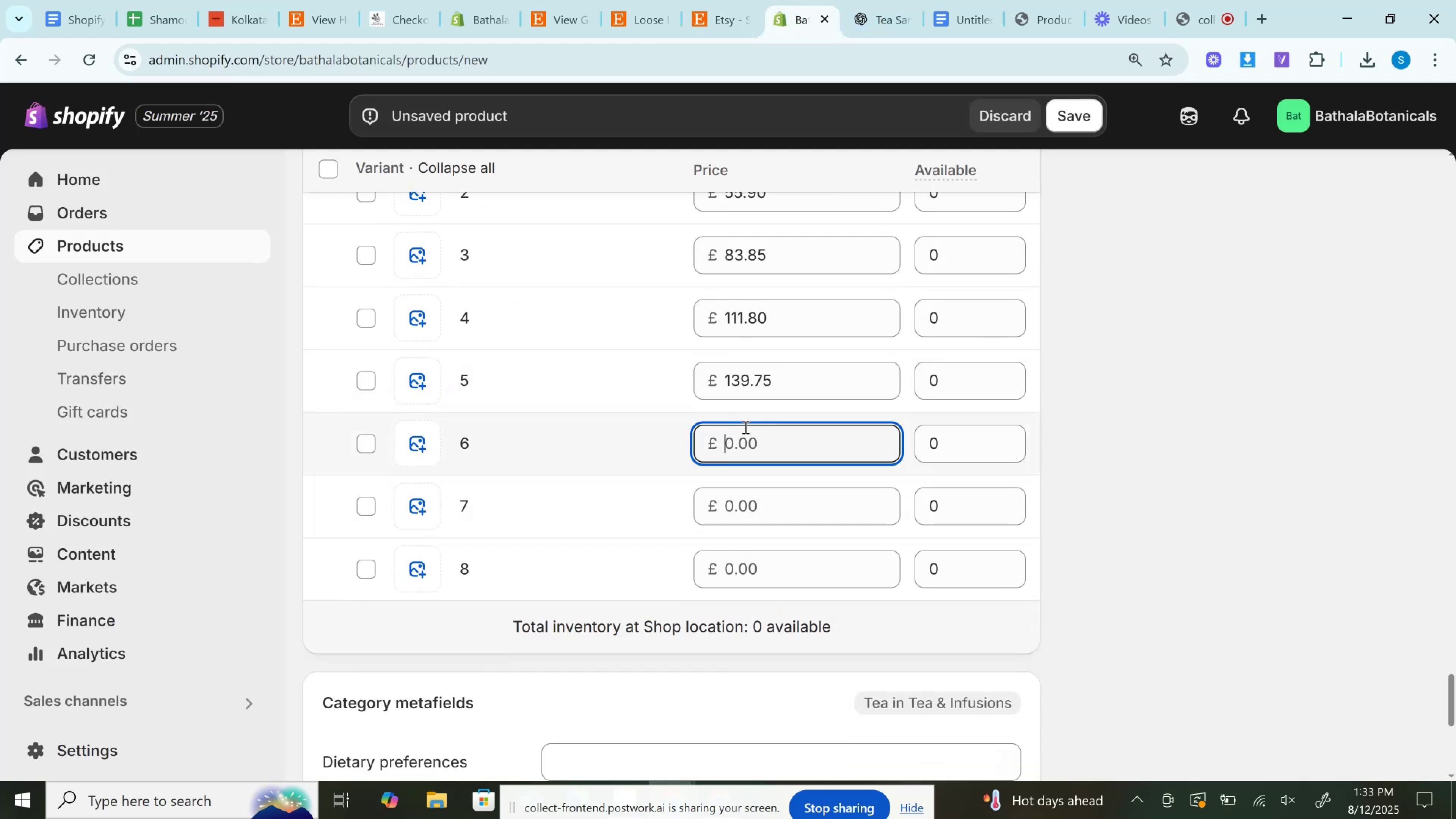 
key(Control+V)
 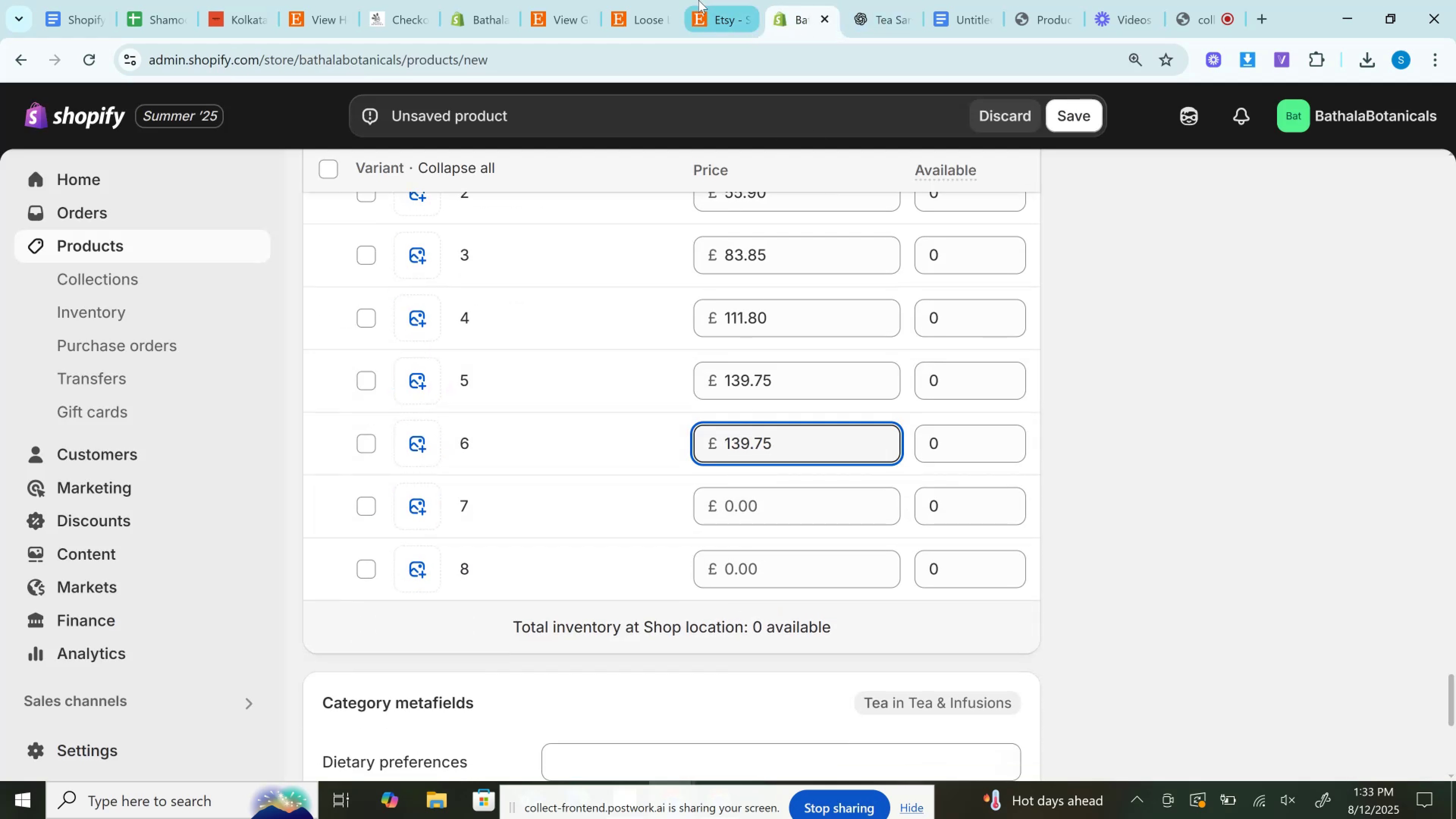 
left_click([699, 0])
 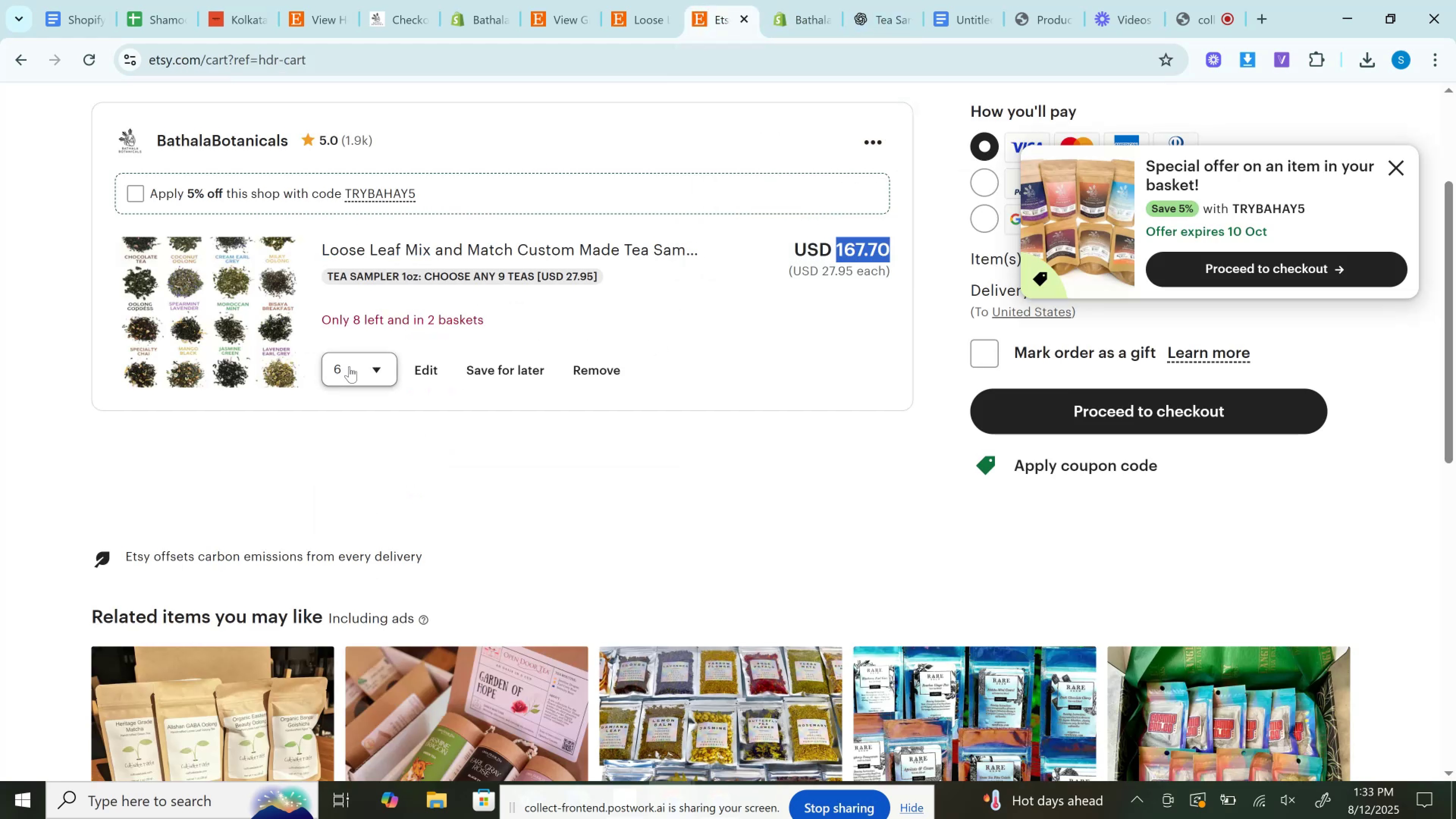 
left_click([352, 367])
 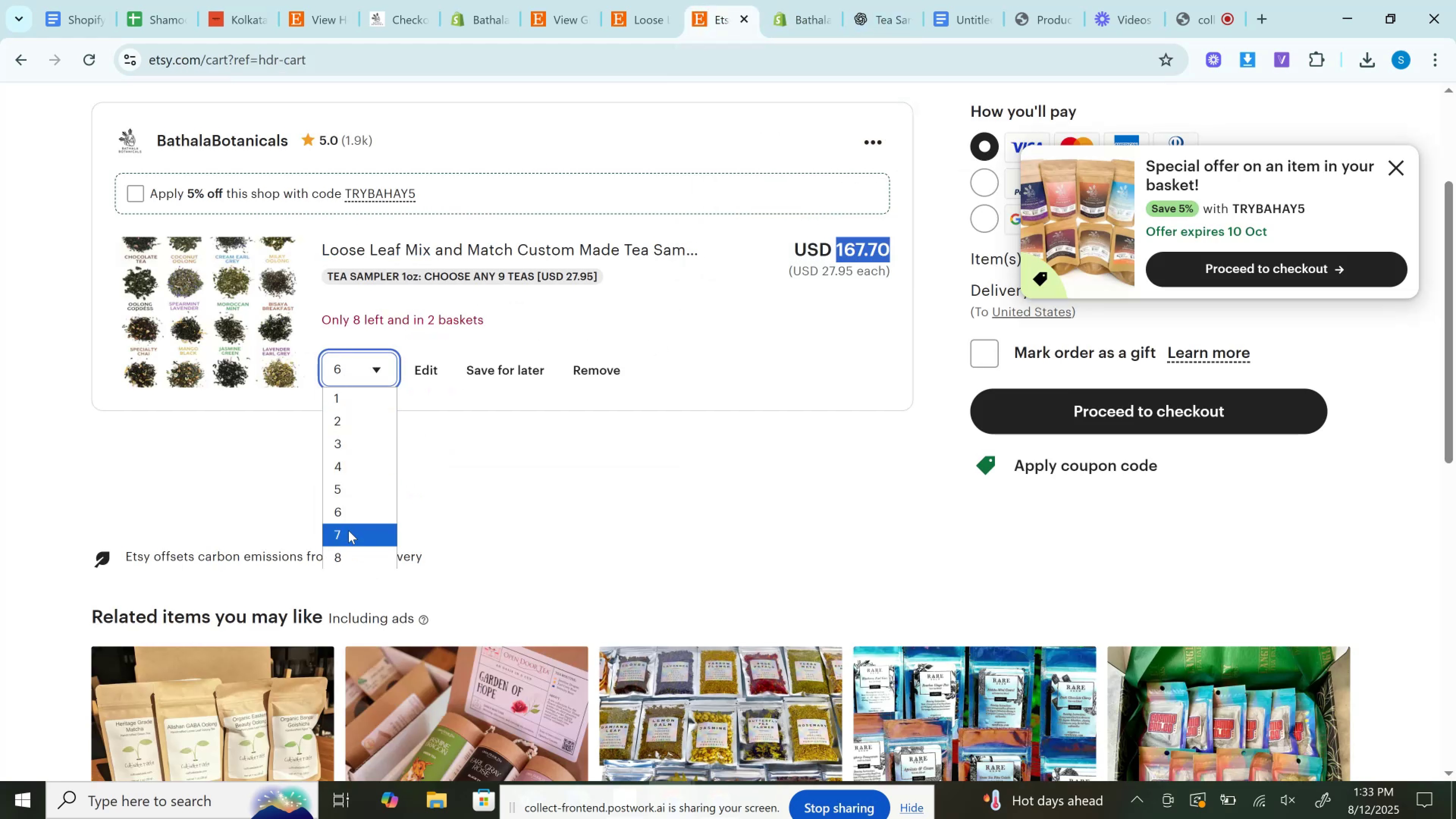 
left_click([348, 535])
 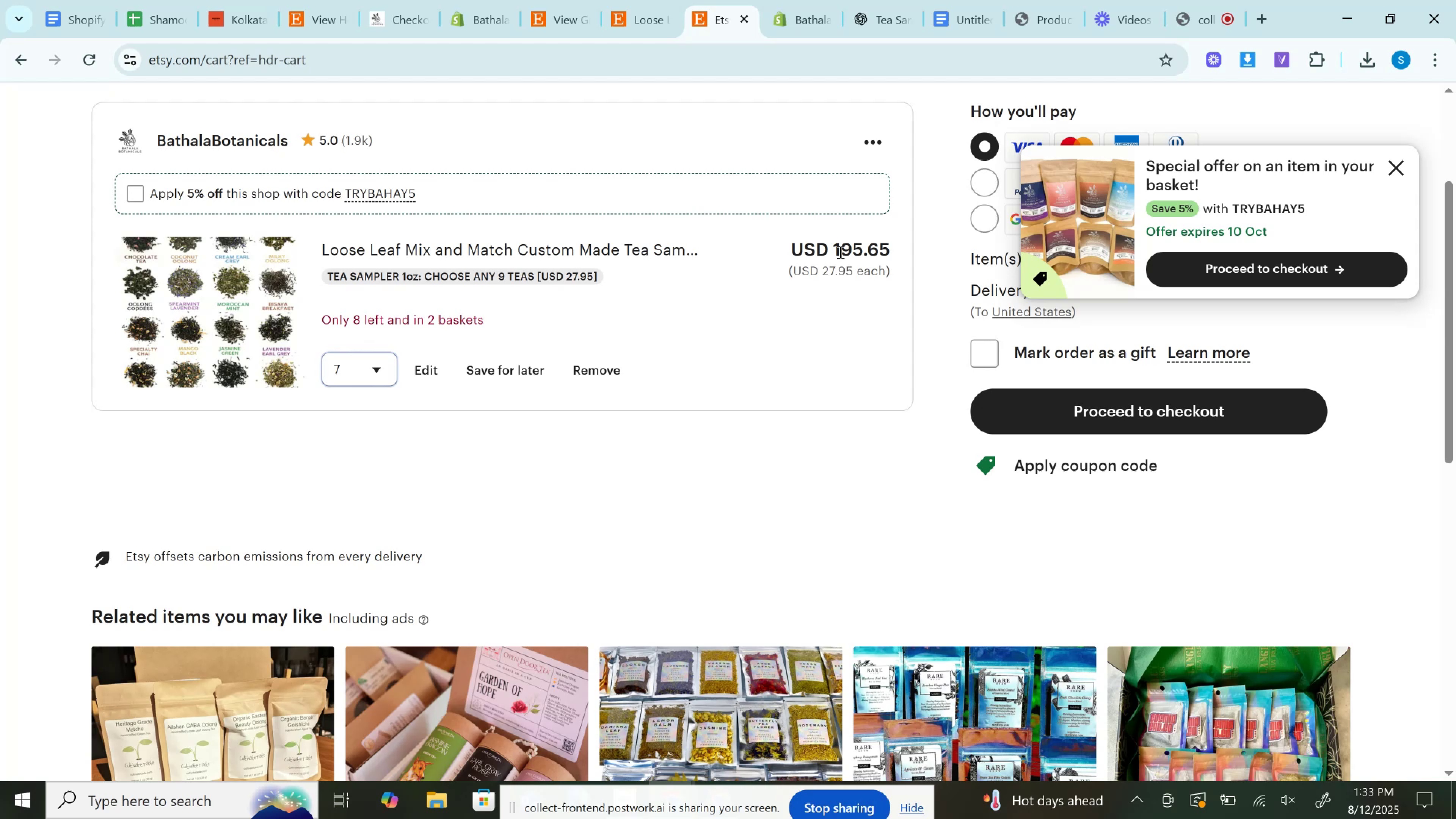 
left_click([839, 252])
 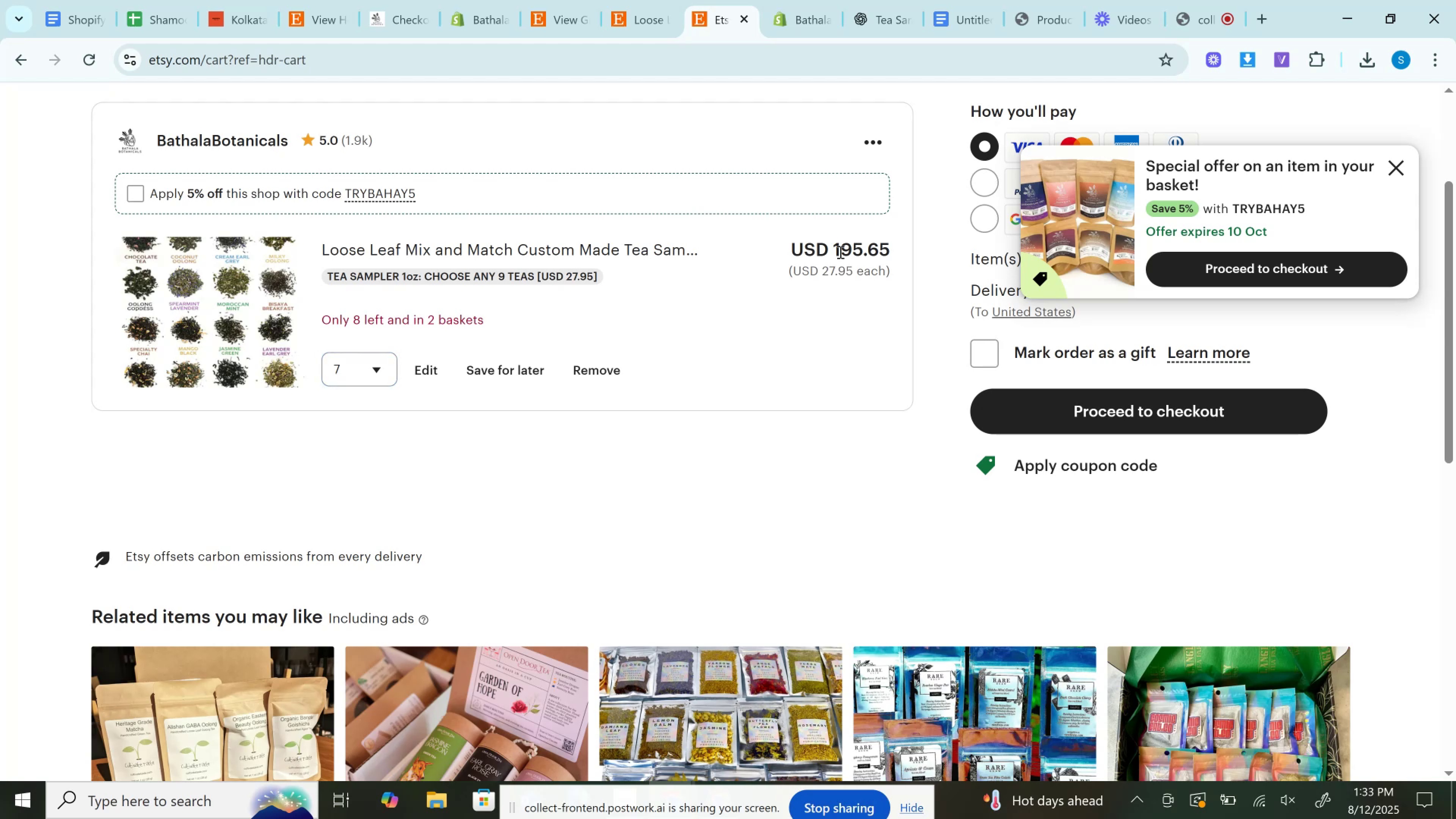 
double_click([839, 252])
 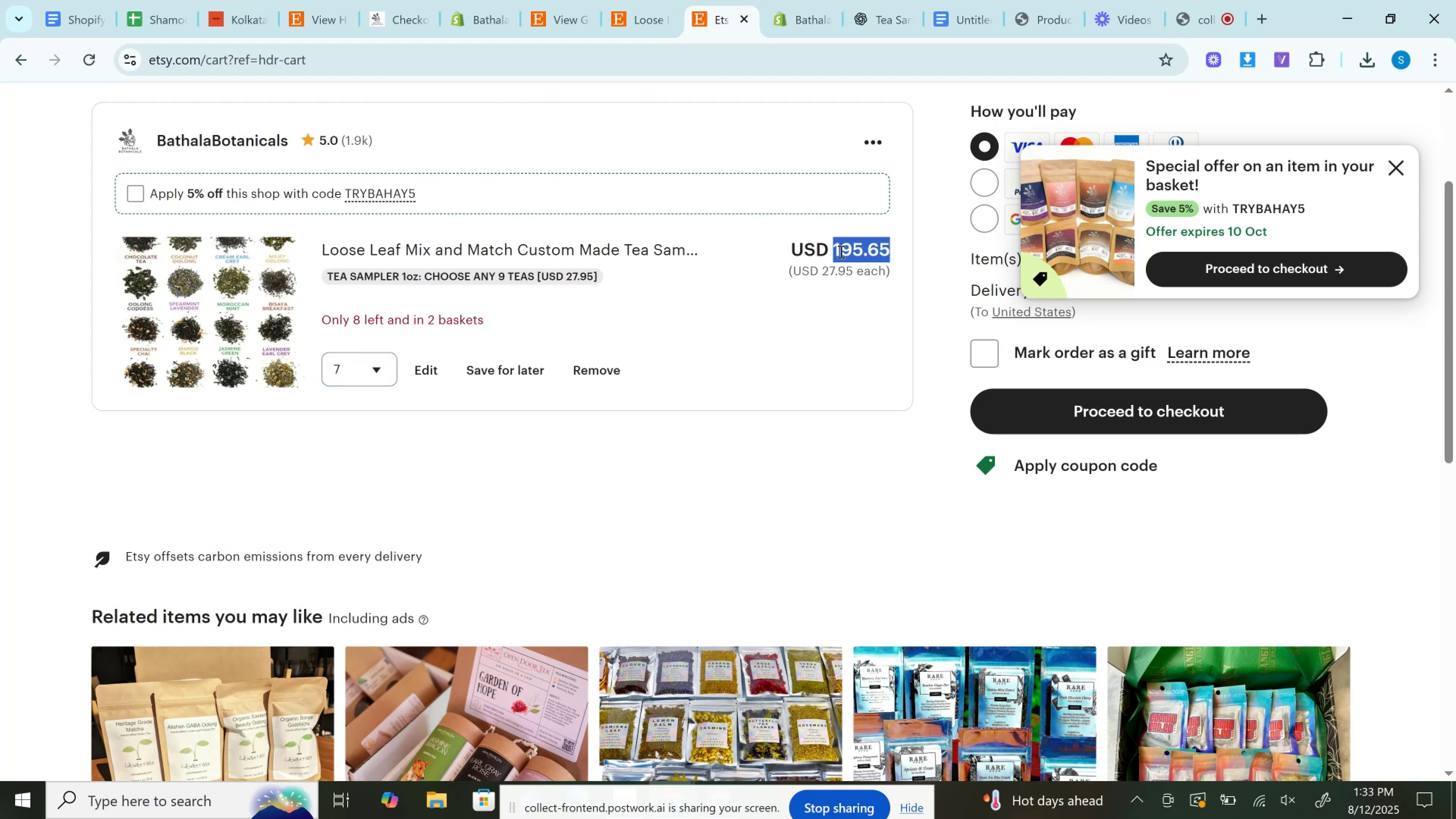 
key(Control+V)
 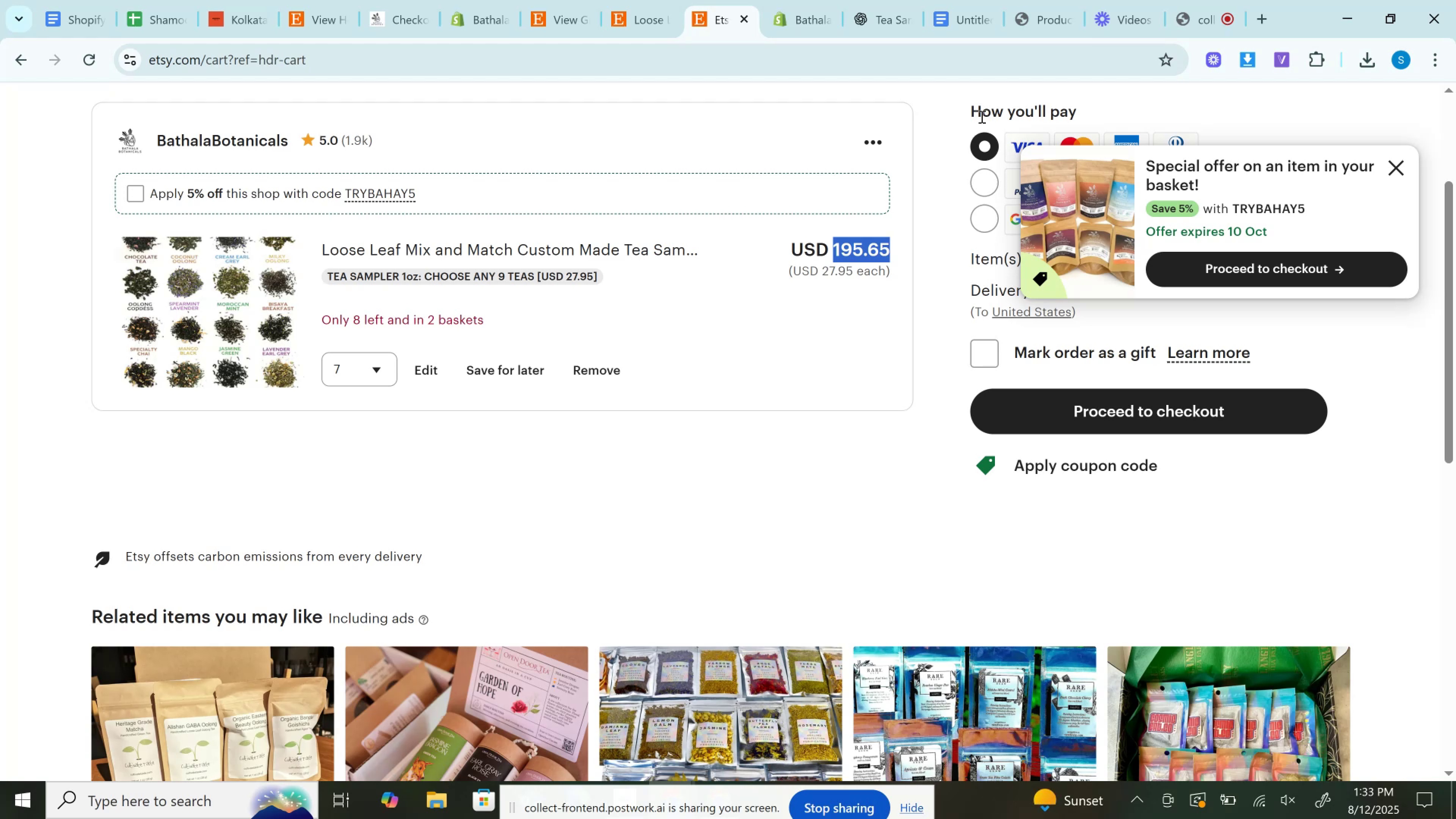 
wait(22.28)
 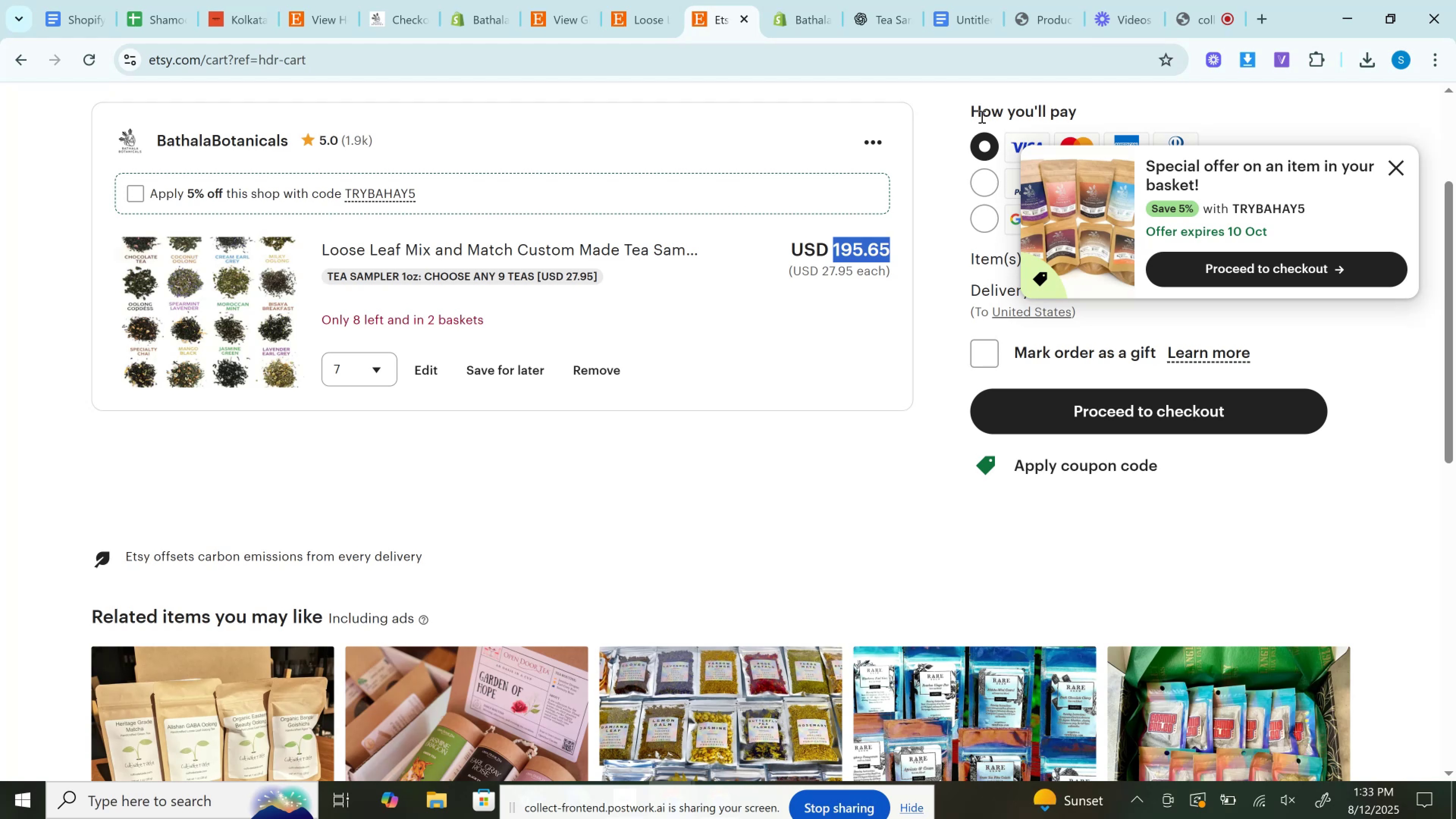 
key(Control+C)
 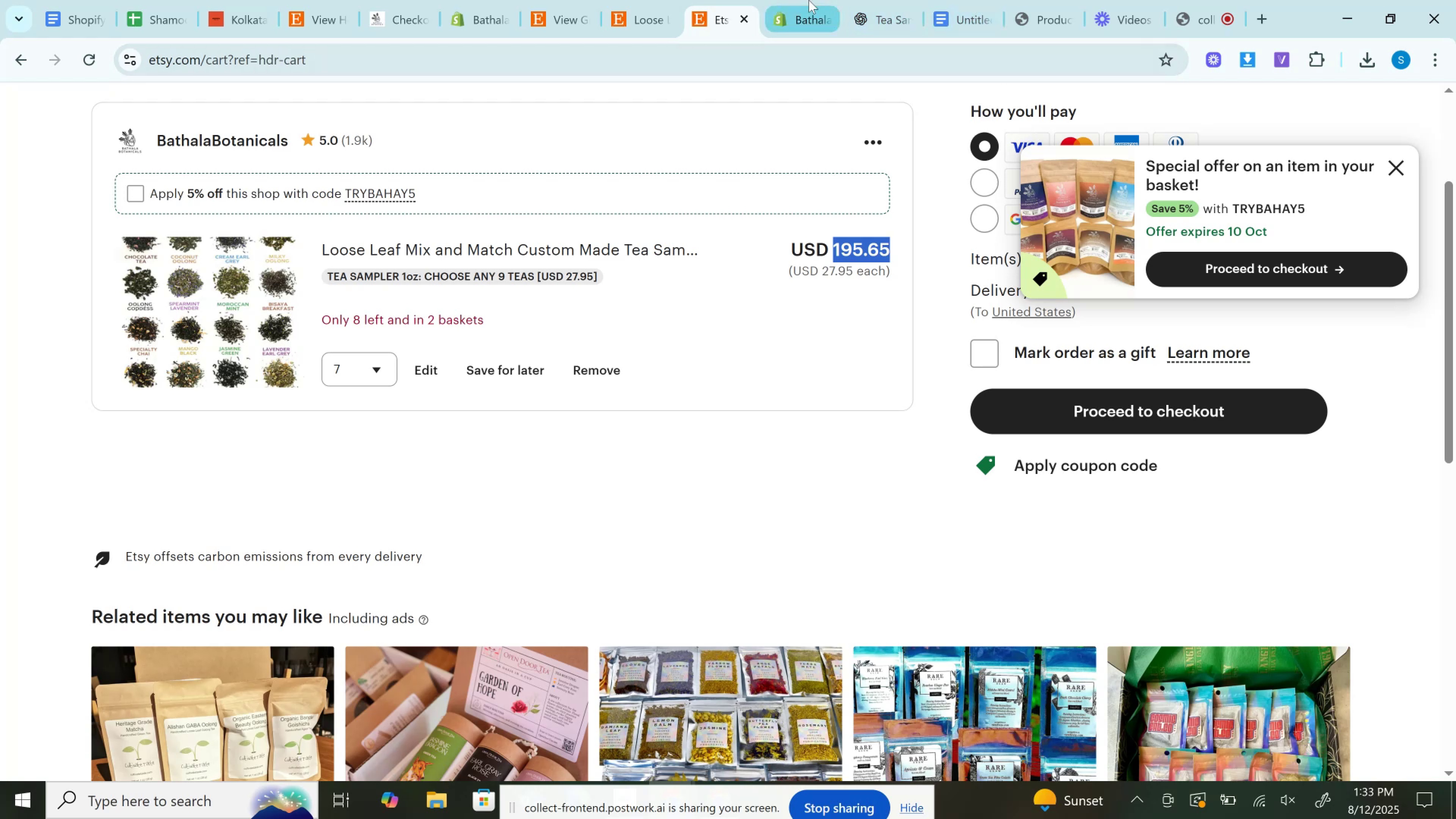 
left_click([809, 0])
 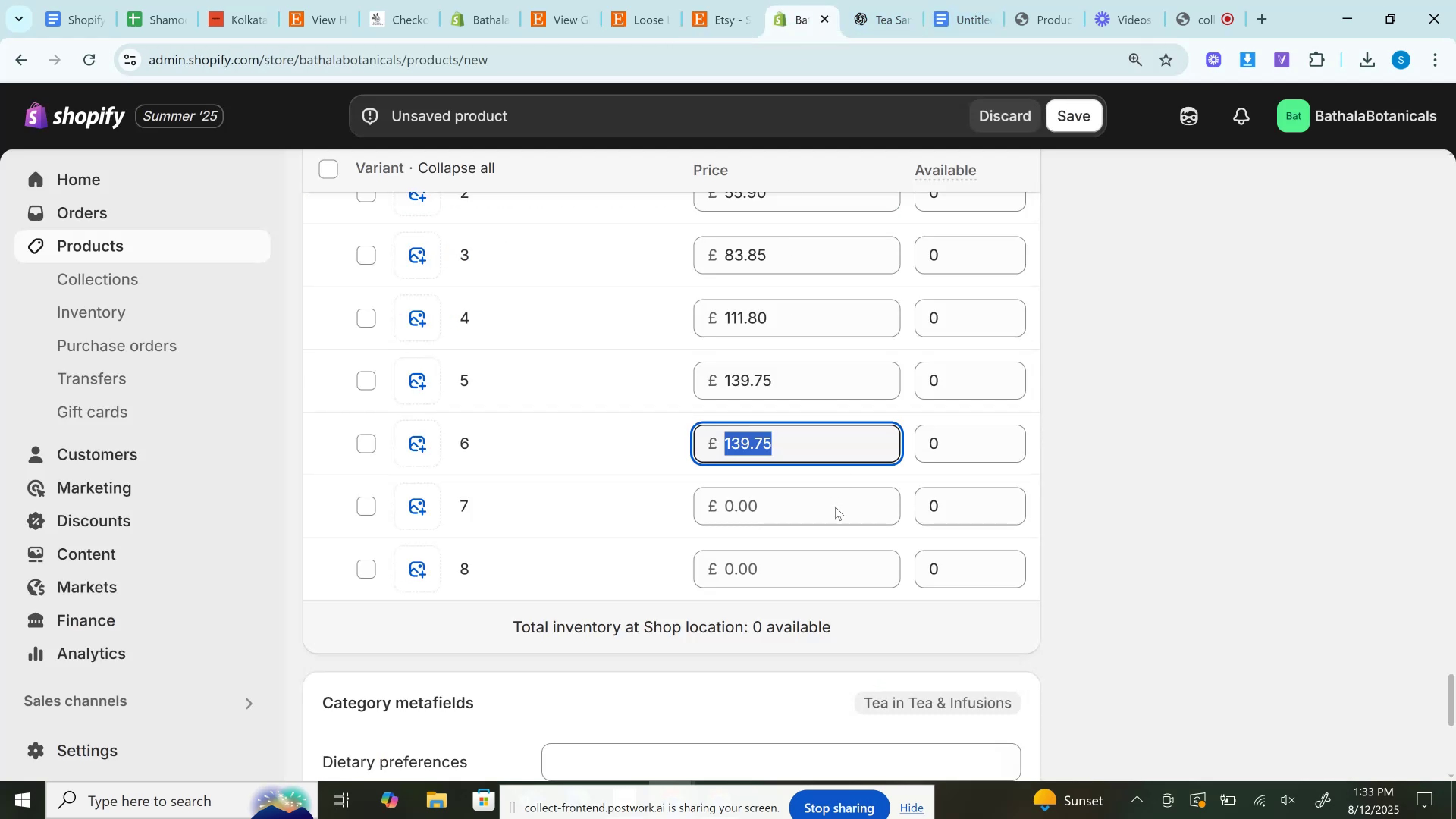 
left_click([828, 512])
 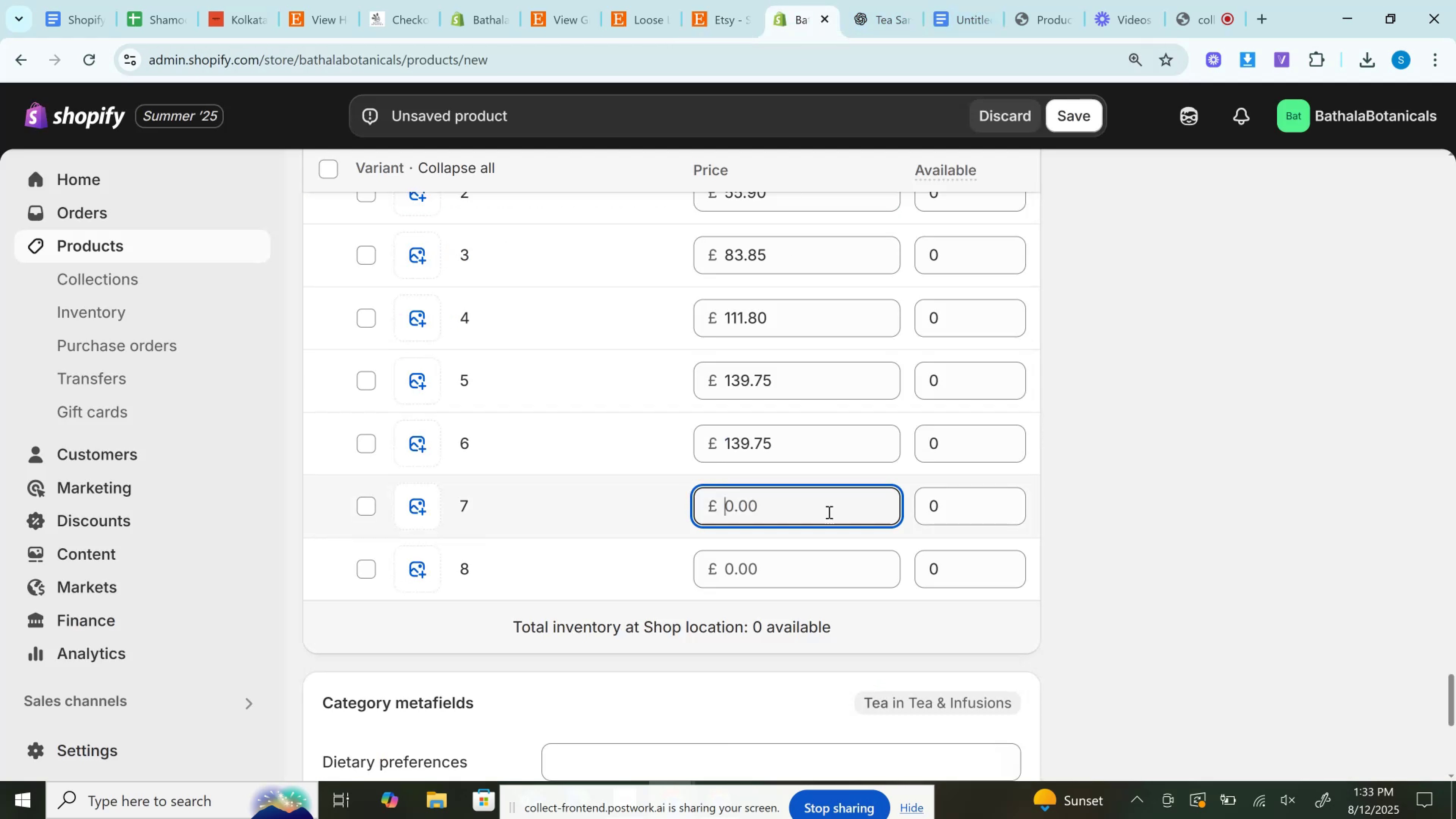 
key(Control+V)
 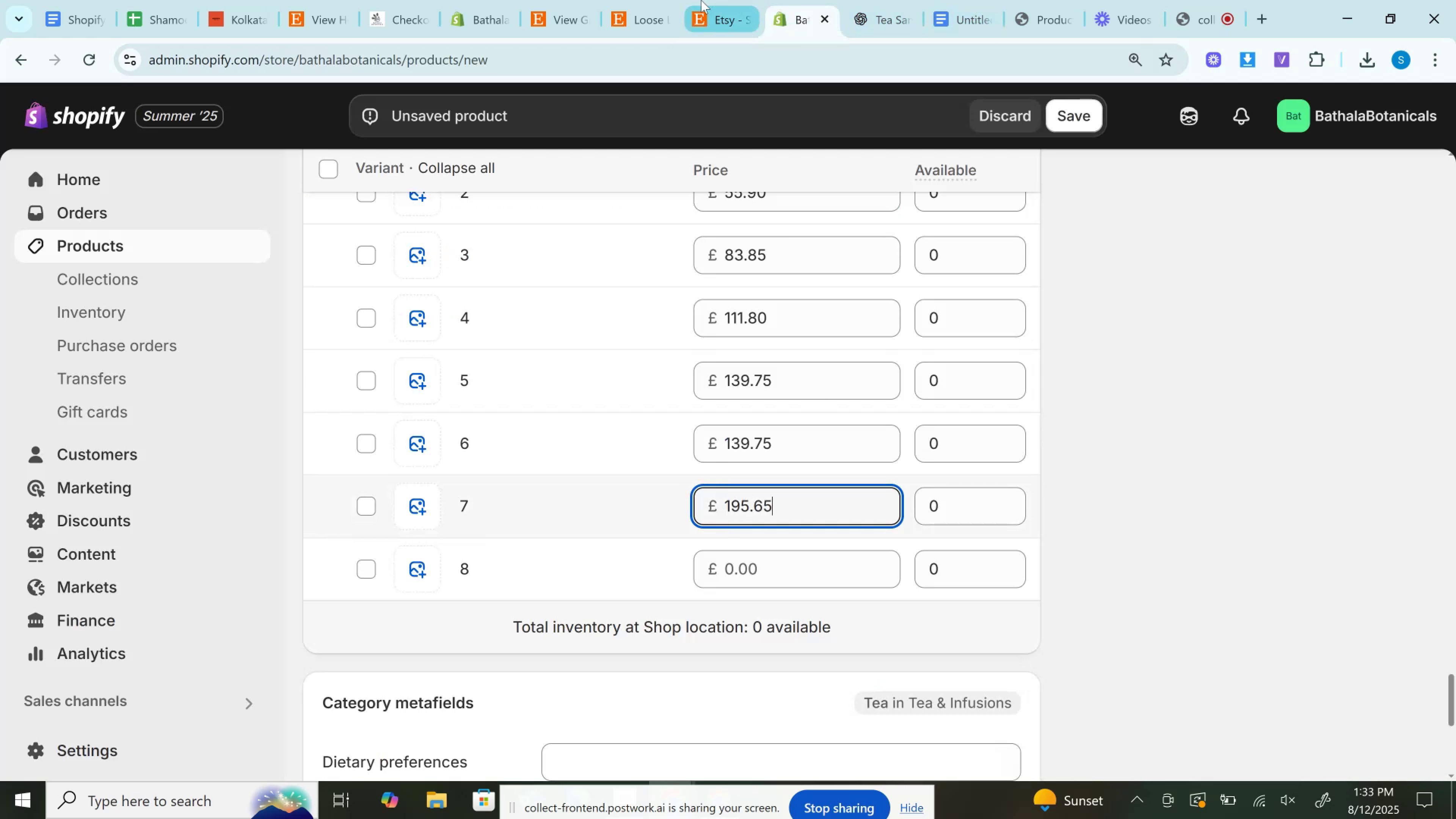 
left_click([726, 0])
 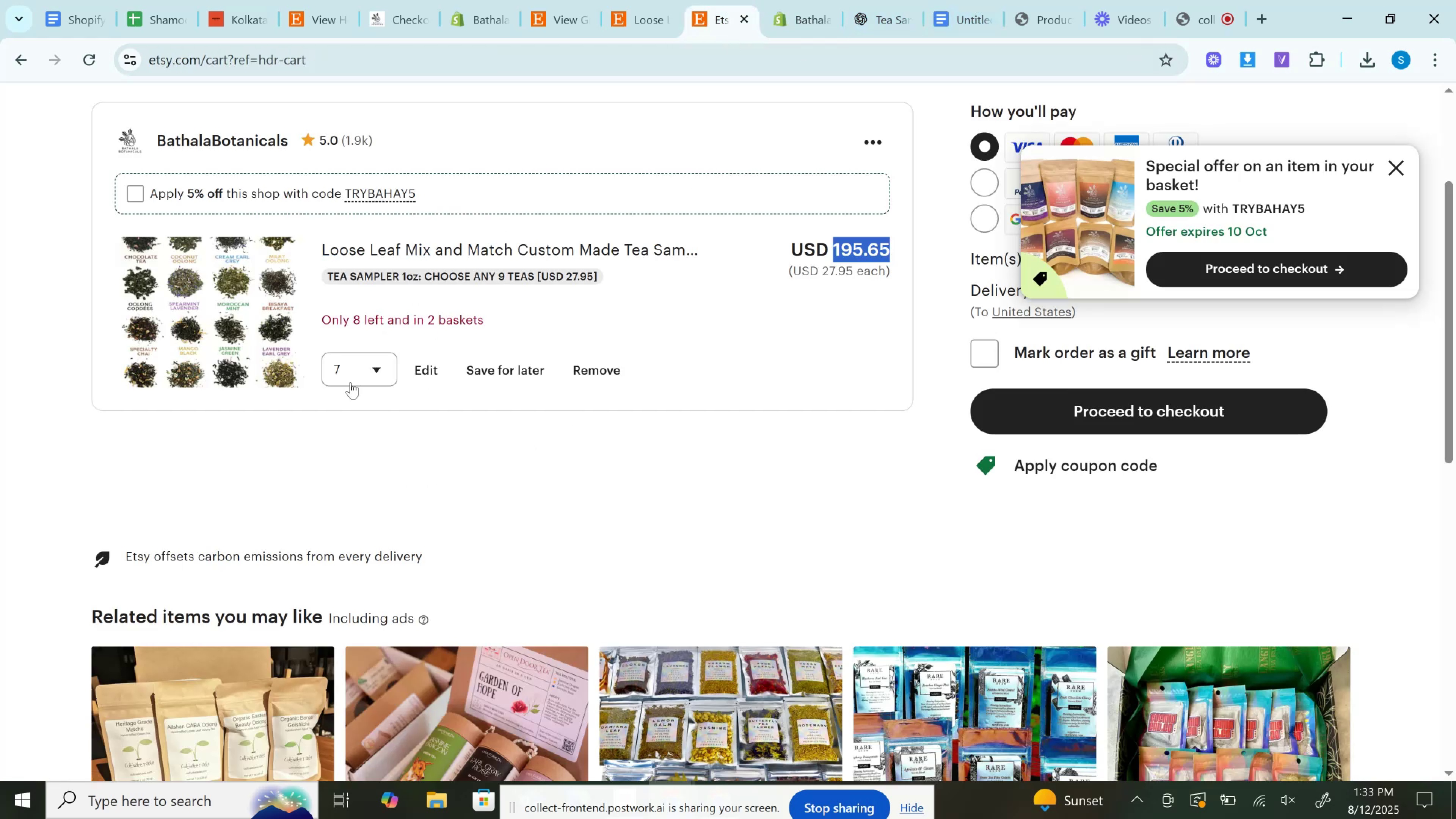 
left_click([347, 365])
 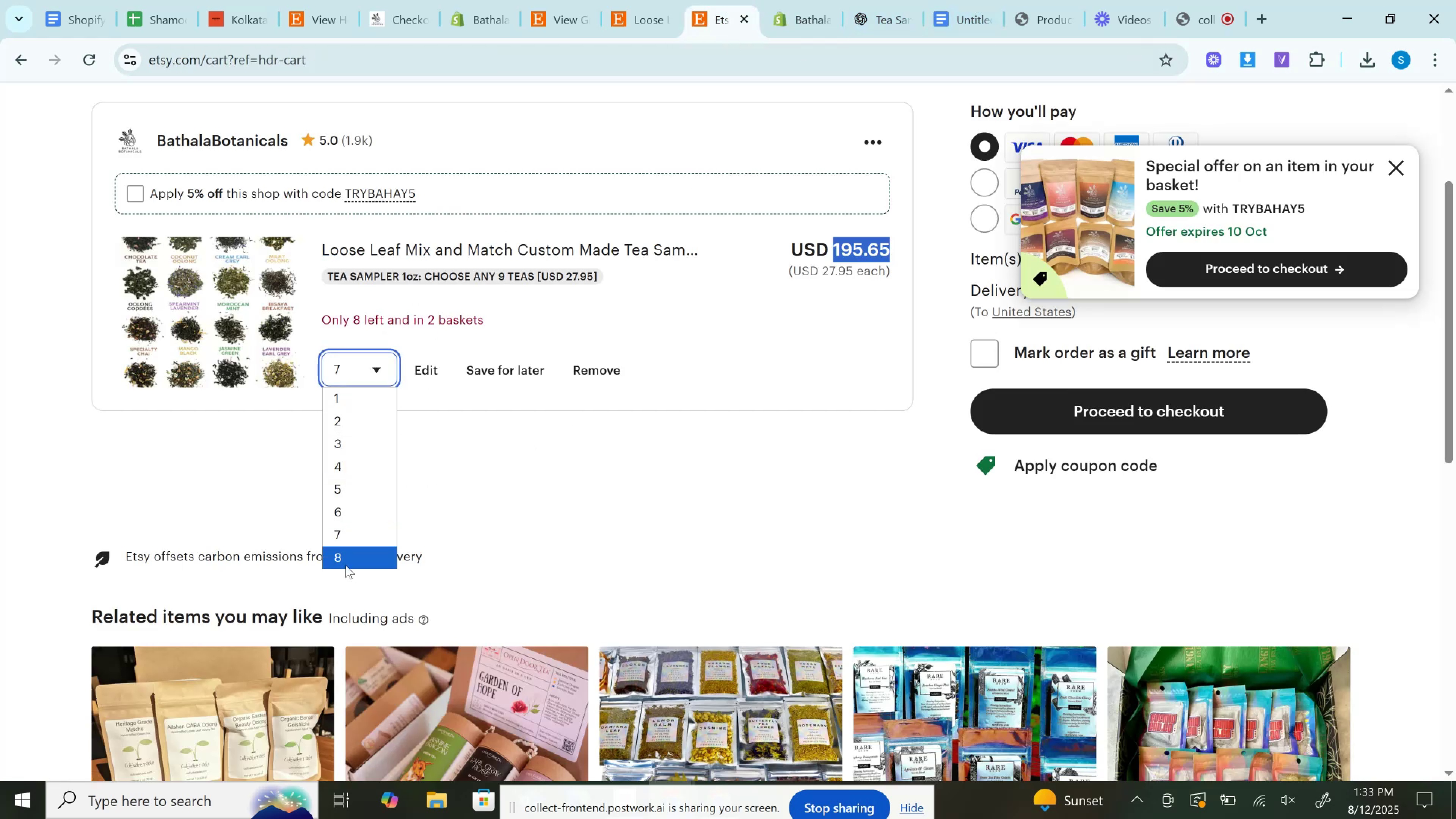 
left_click([347, 559])
 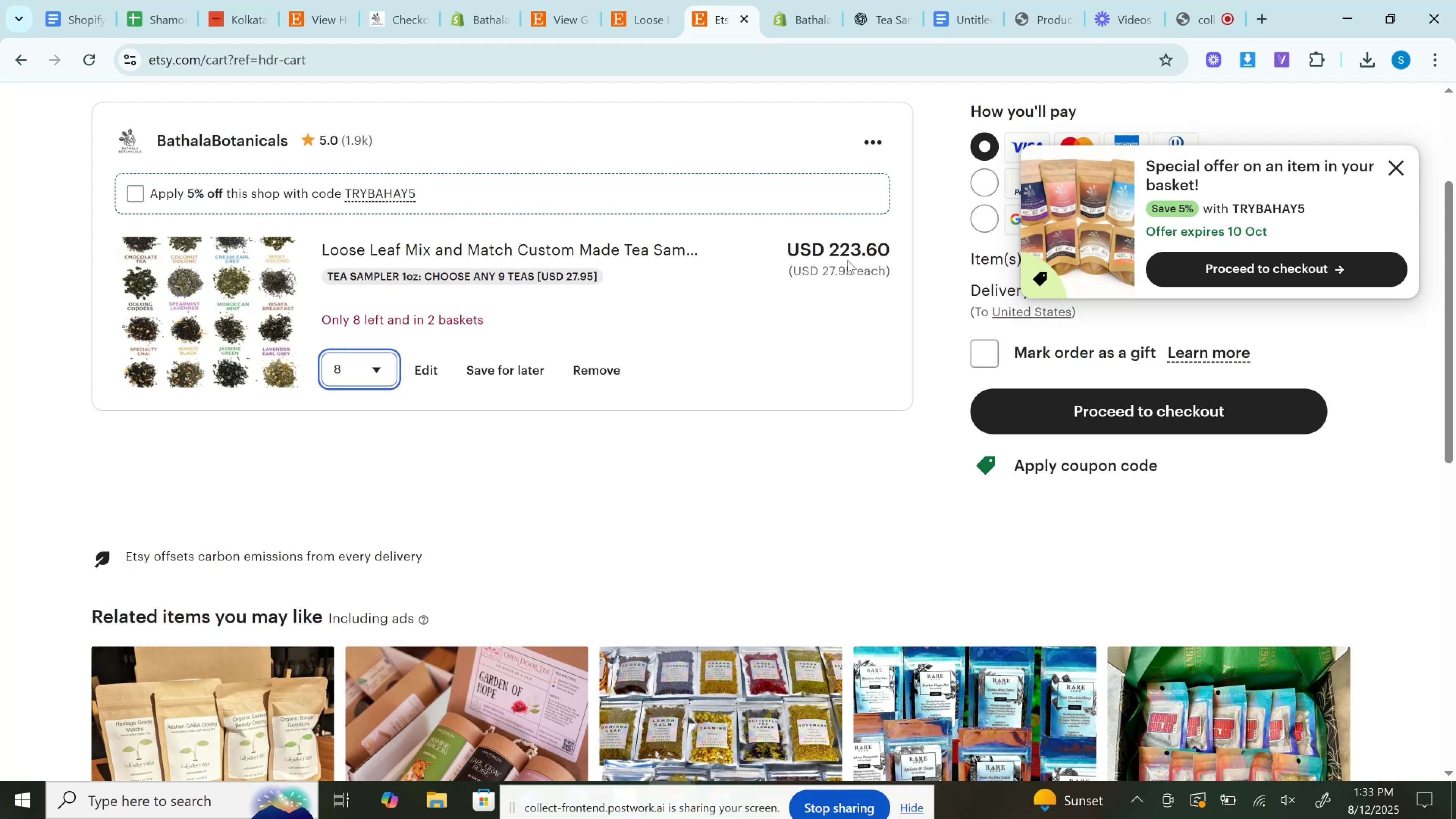 
left_click([862, 243])
 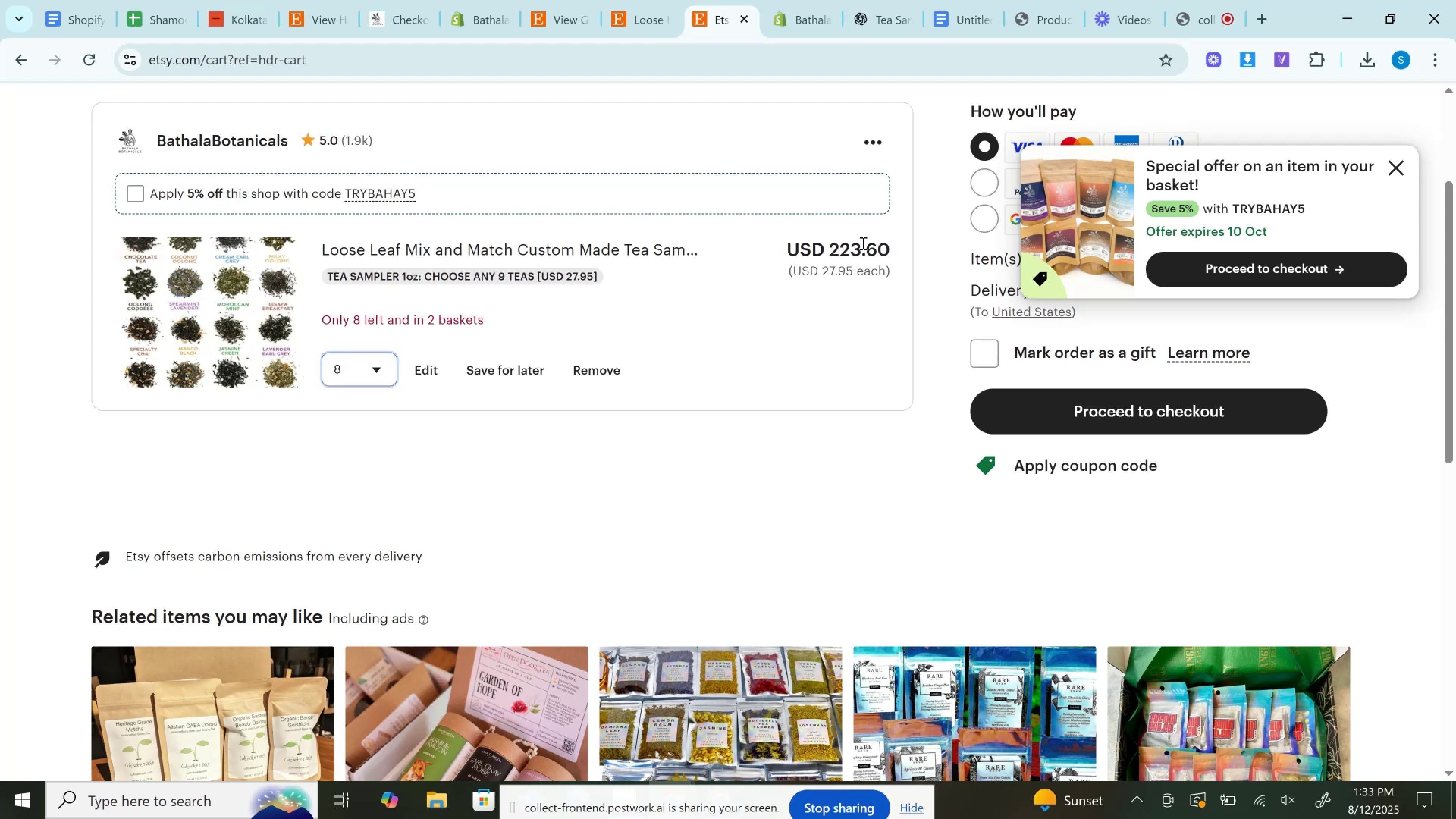 
double_click([862, 243])
 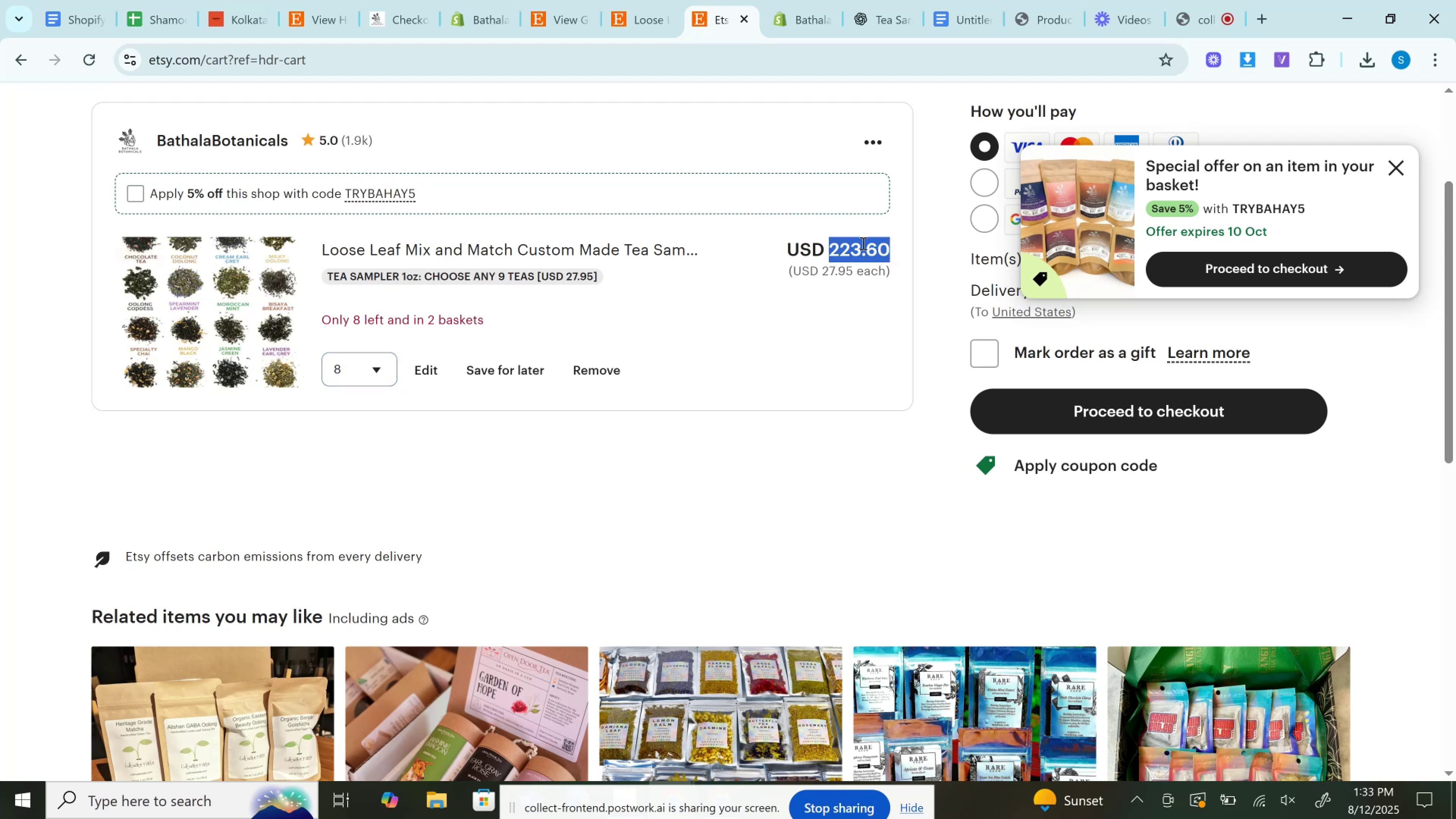 
key(Control+C)
 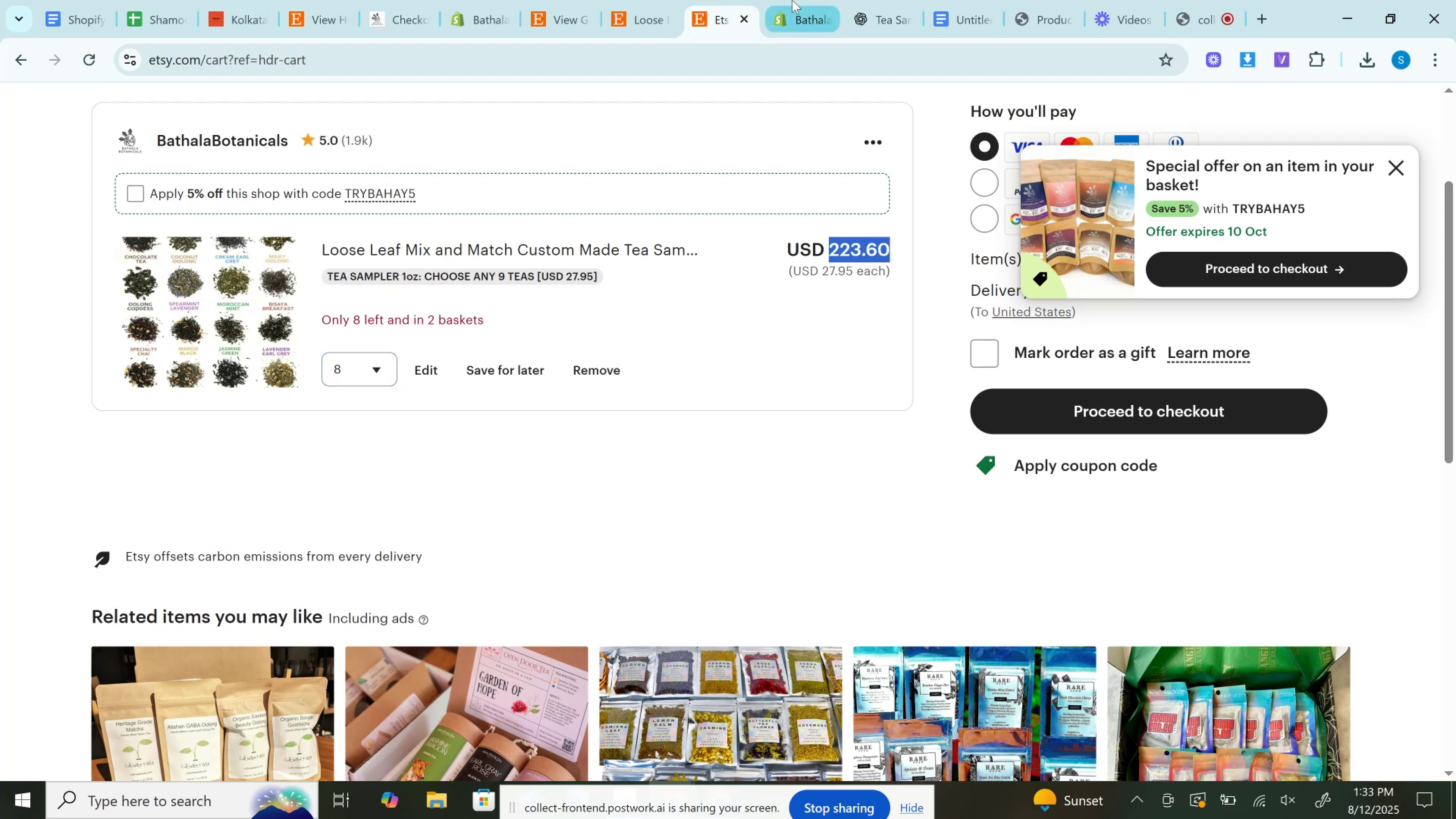 
left_click([792, 0])
 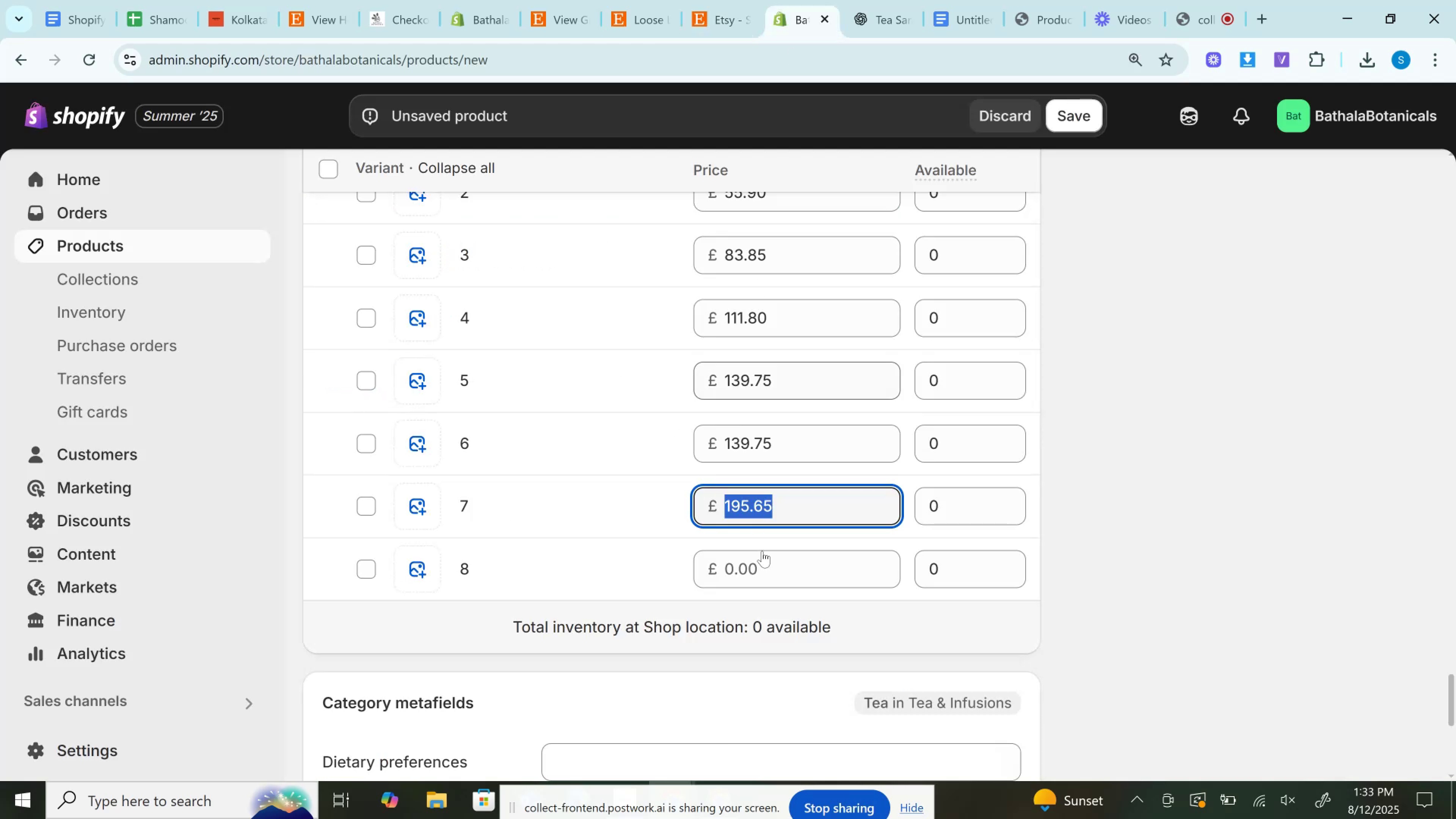 
left_click([768, 570])
 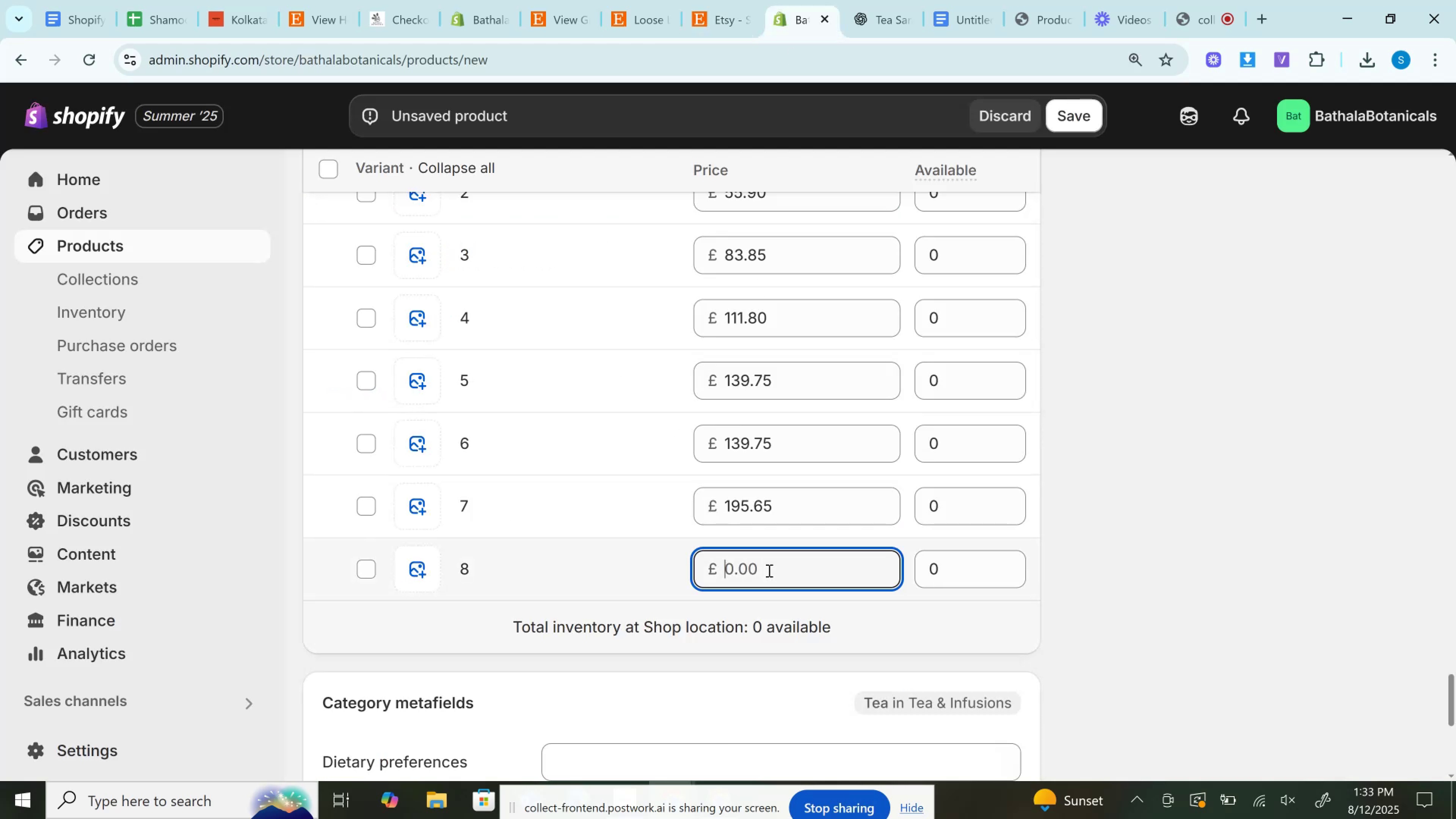 
key(Control+V)
 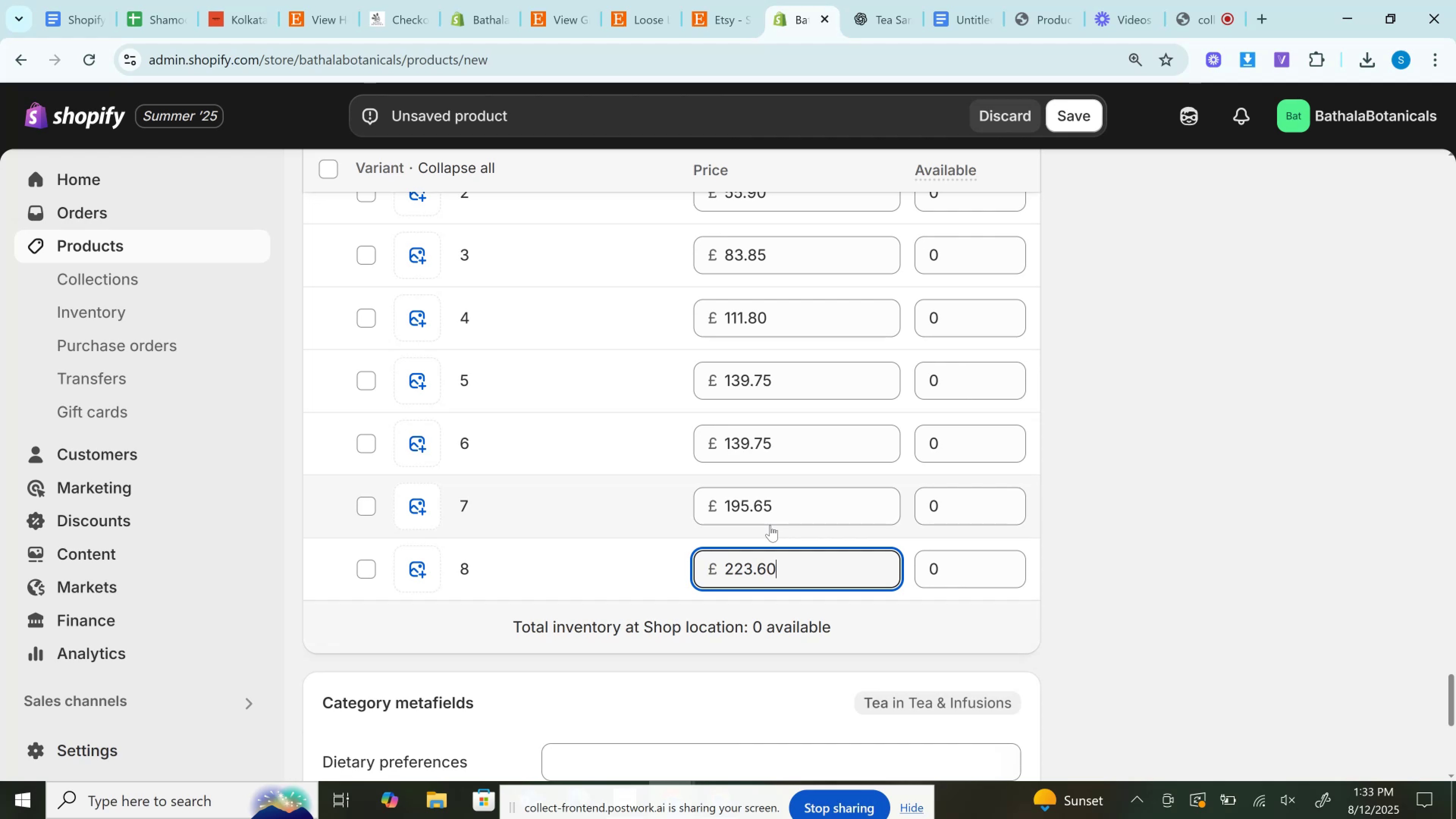 
wait(10.04)
 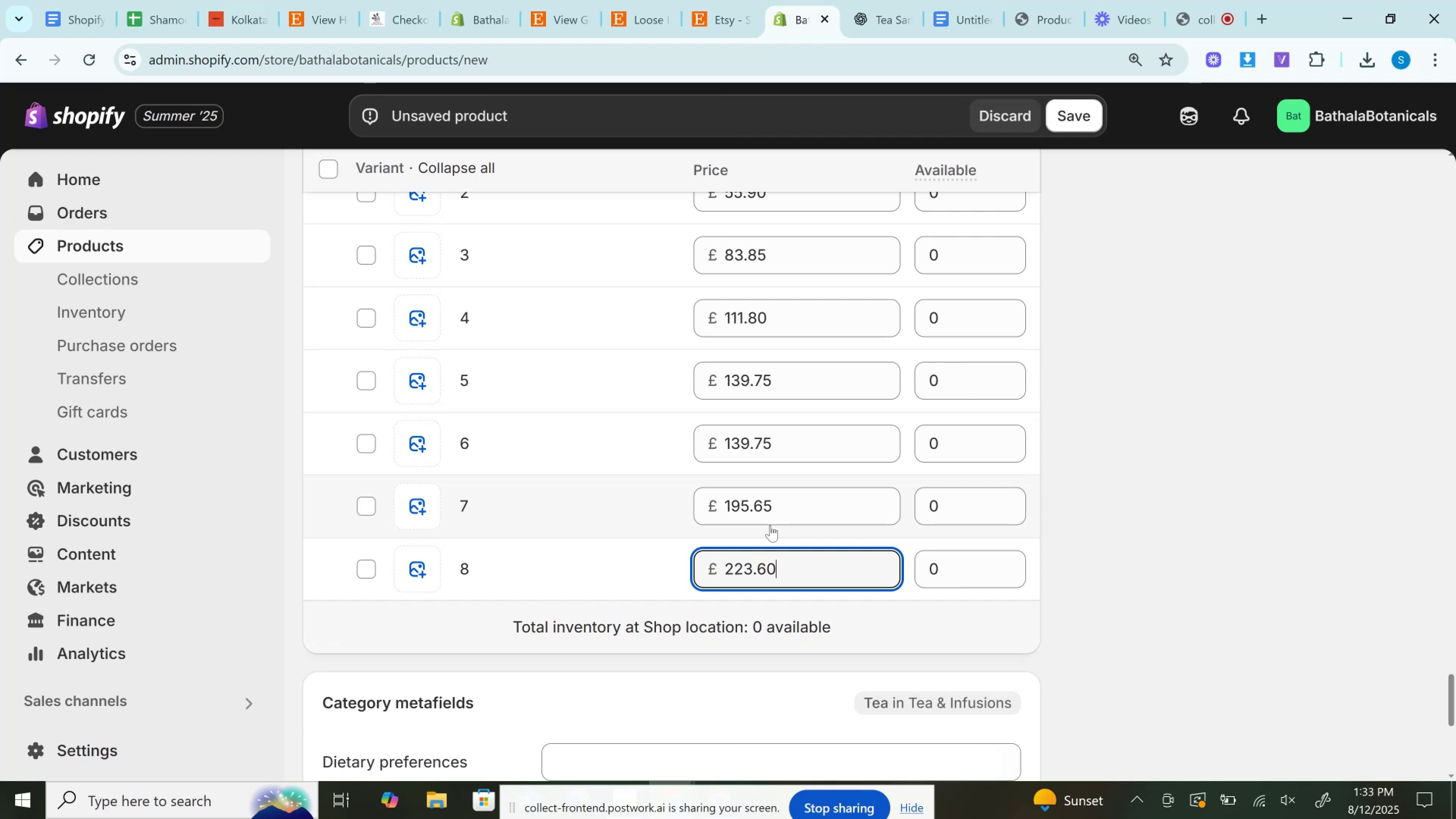 
scroll: coordinate [881, 543], scroll_direction: up, amount: 43.0
 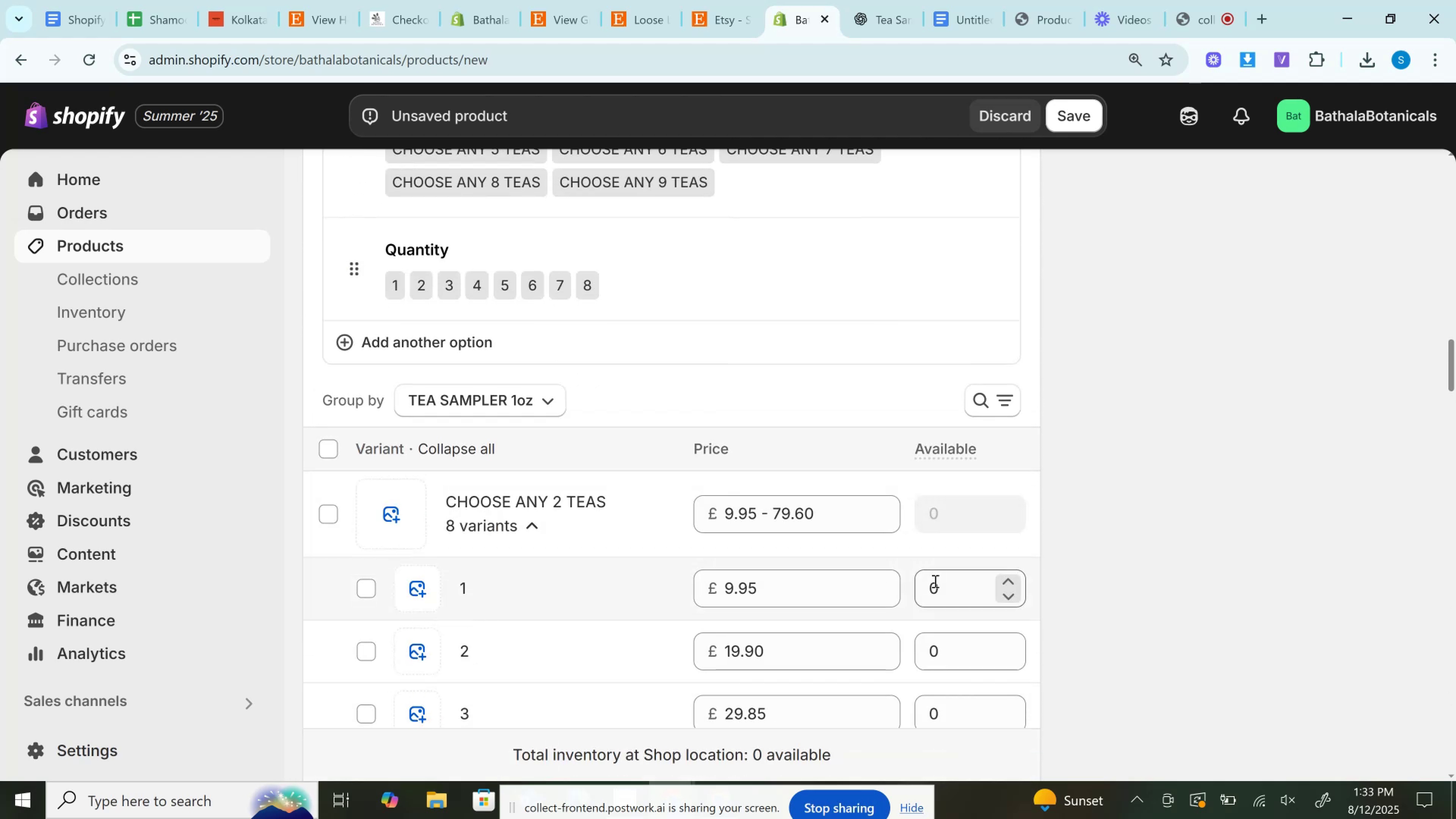 
double_click([934, 581])
 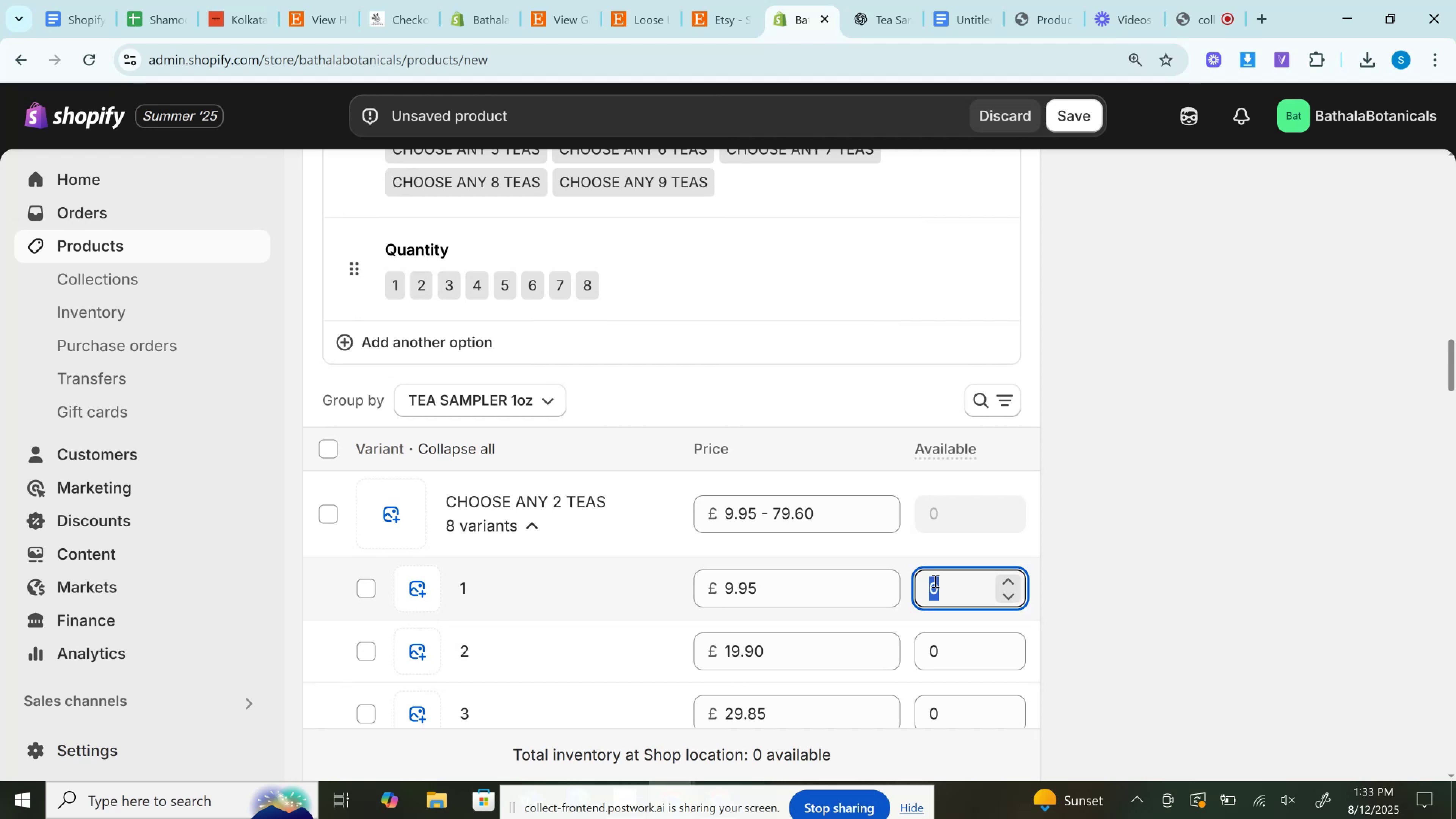 
type(33)
 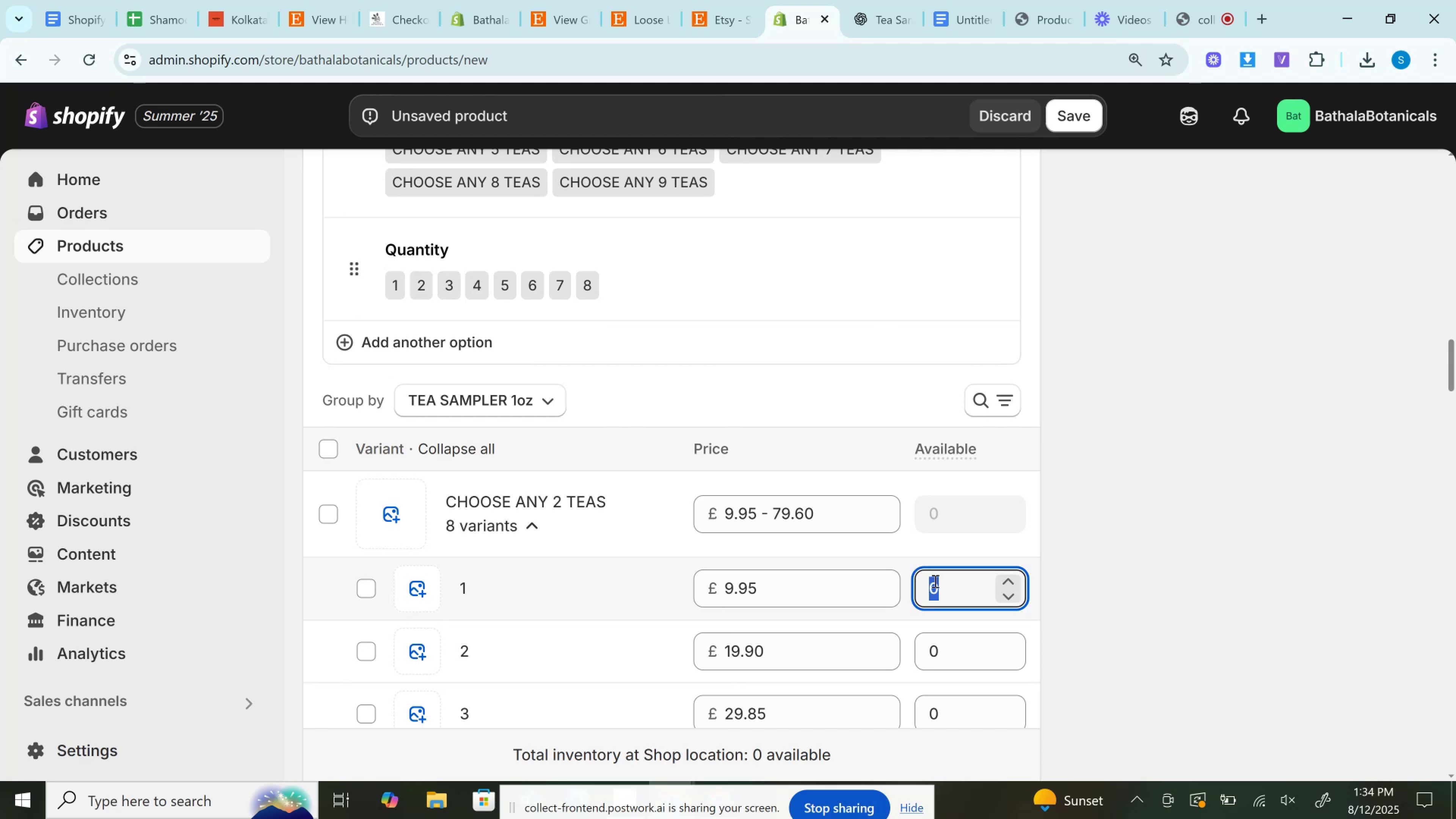 
key(Control+A)
 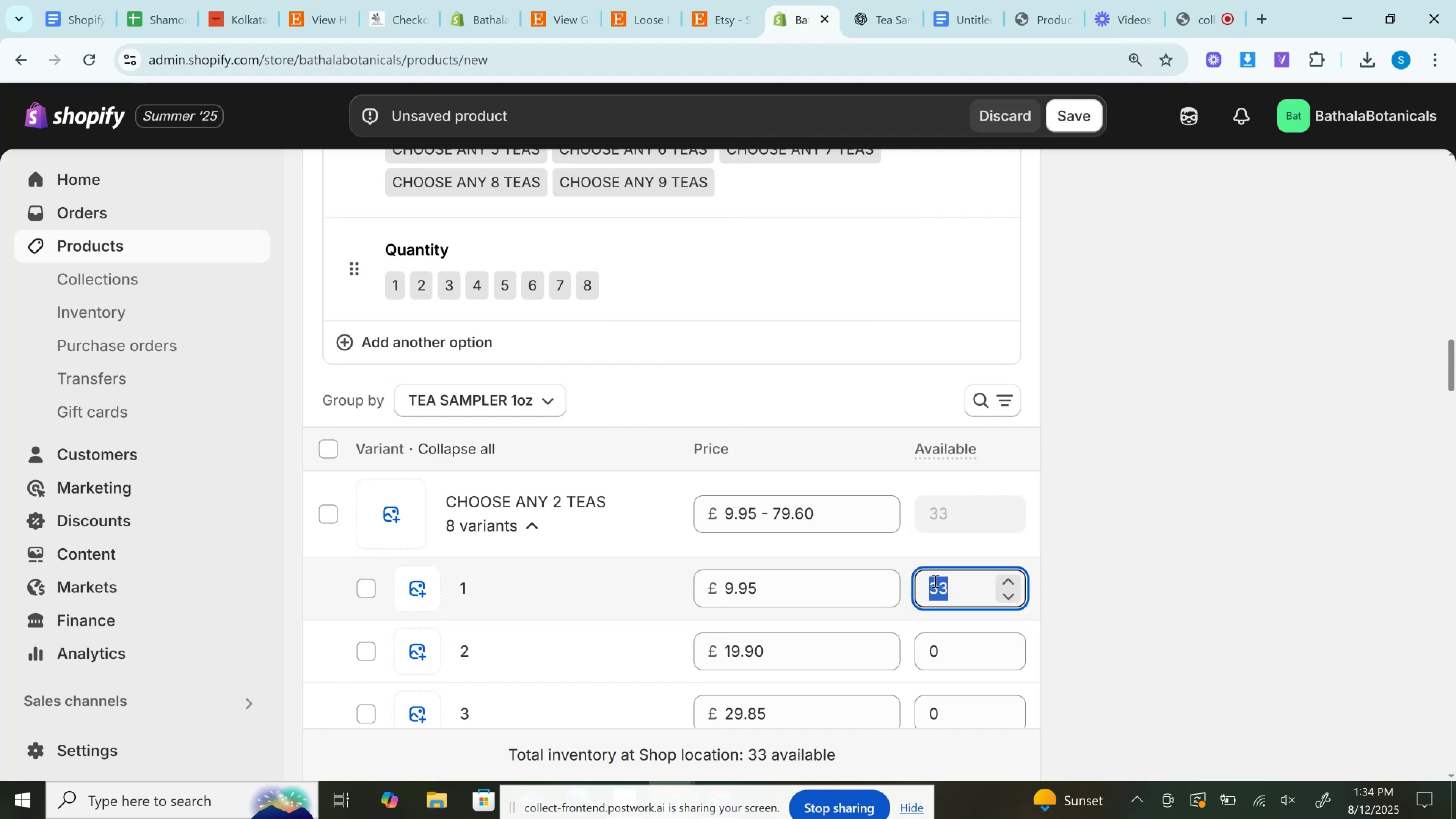 
key(Control+C)
 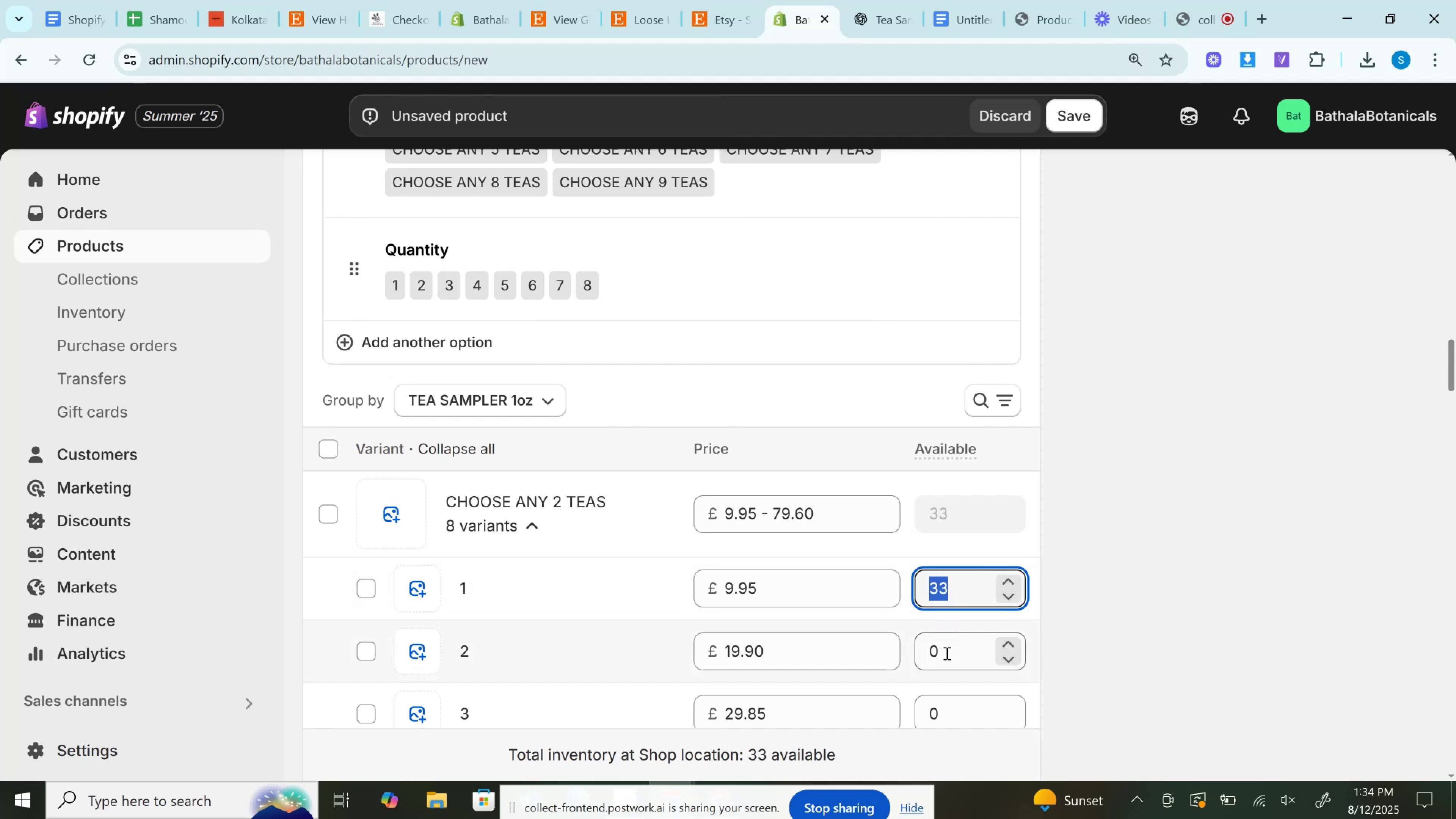 
key(Control+V)
 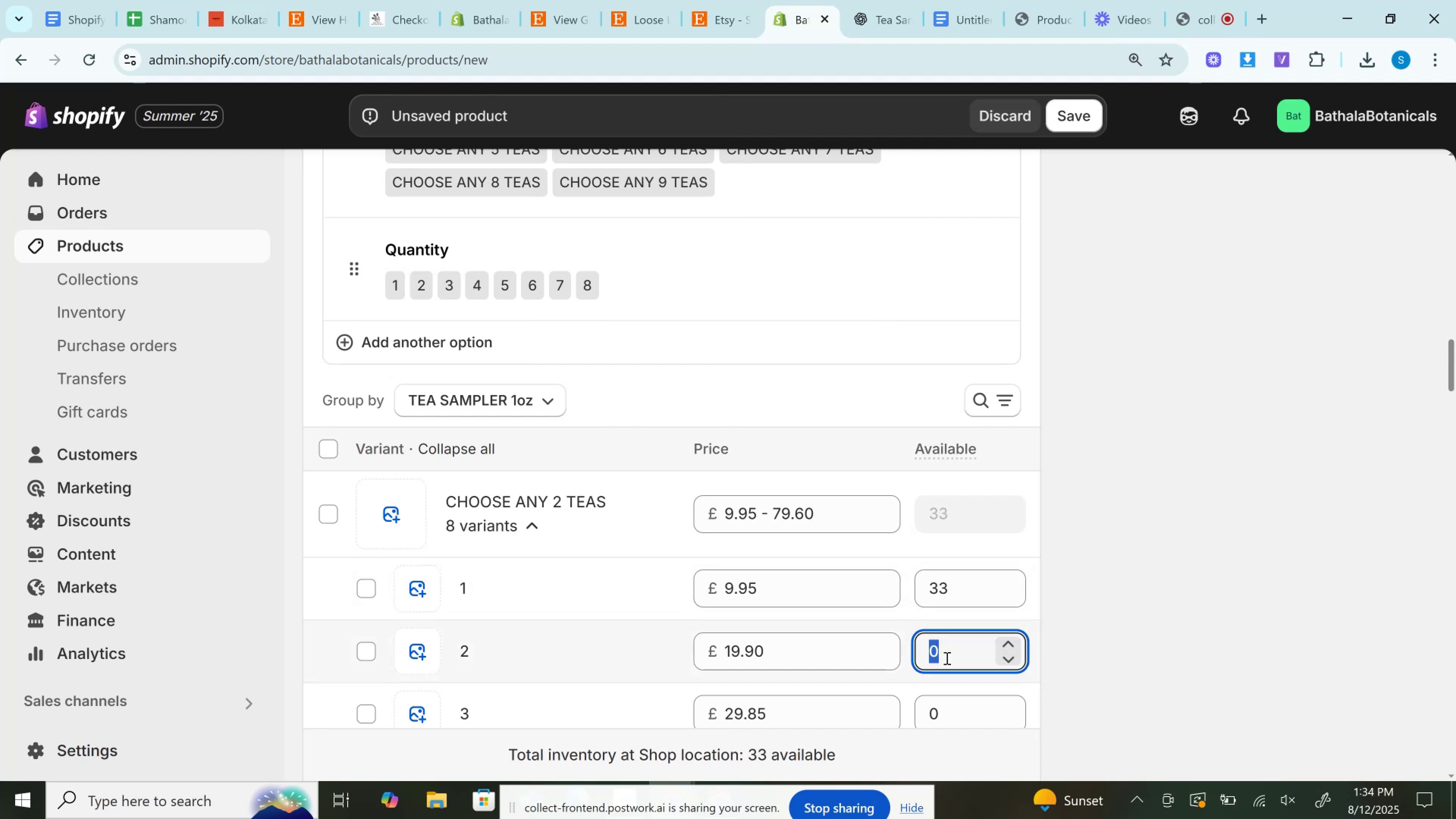 
key(Control+V)
 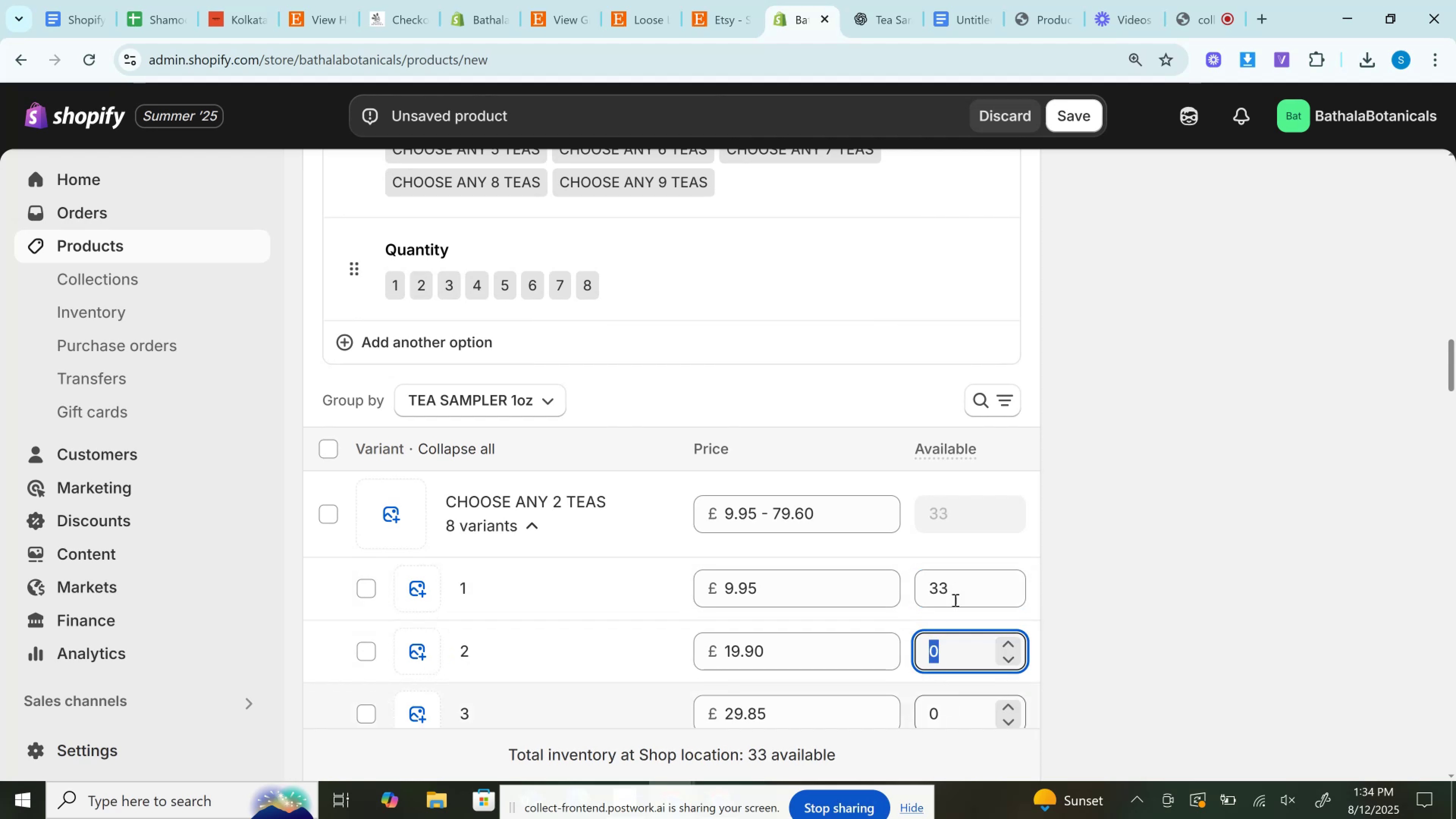 
left_click([951, 589])
 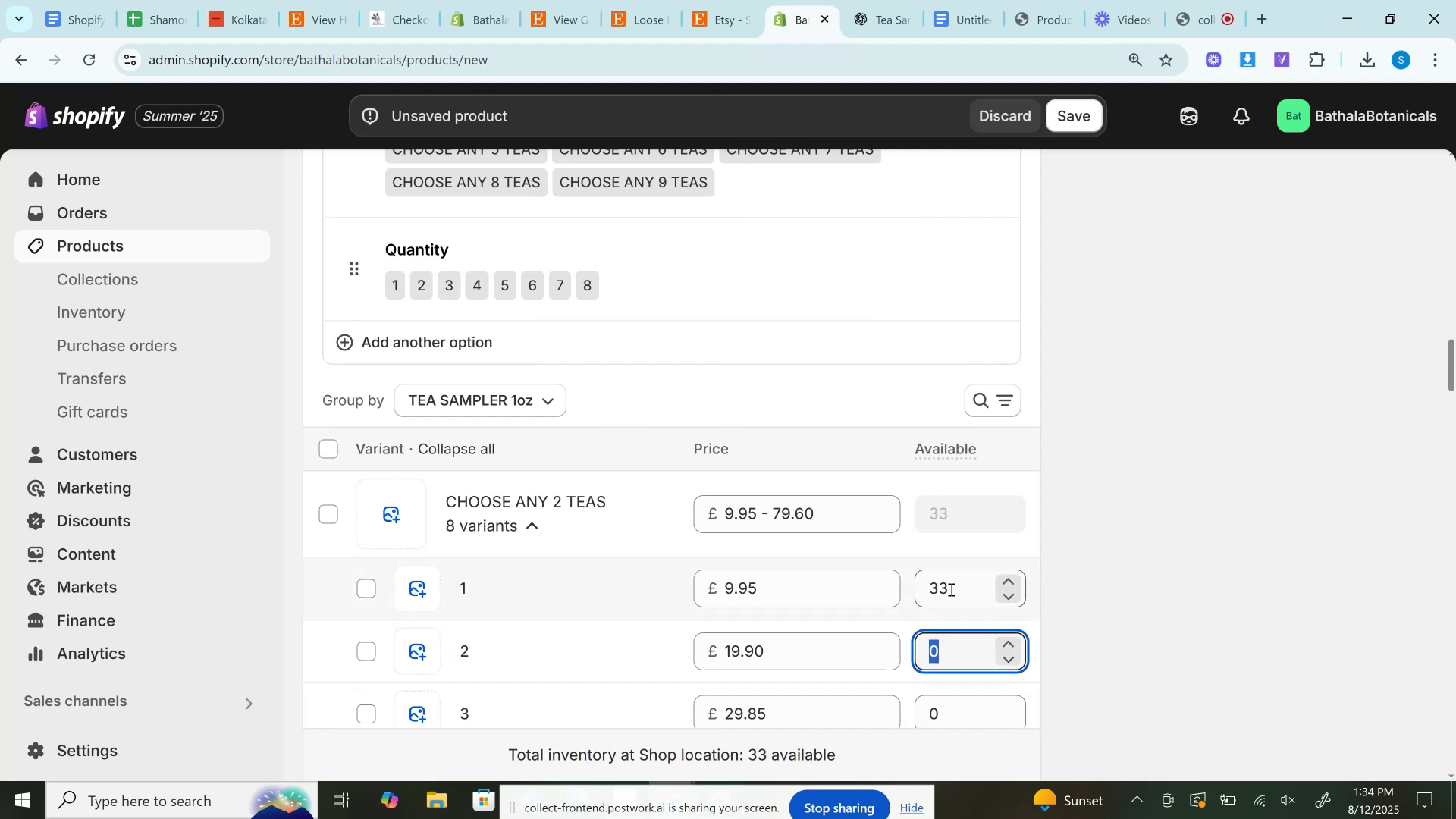 
double_click([951, 589])
 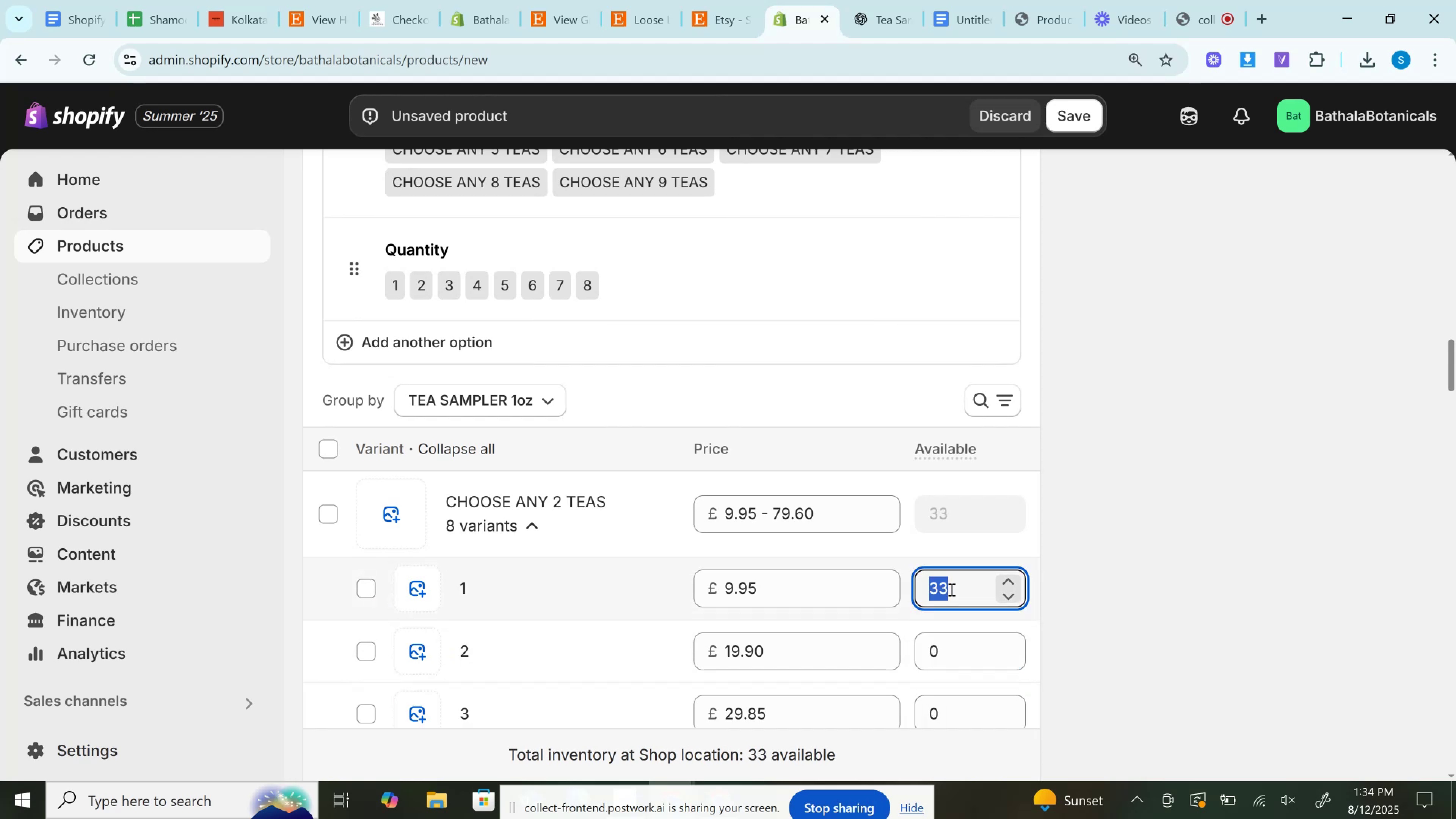 
key(Control+C)
 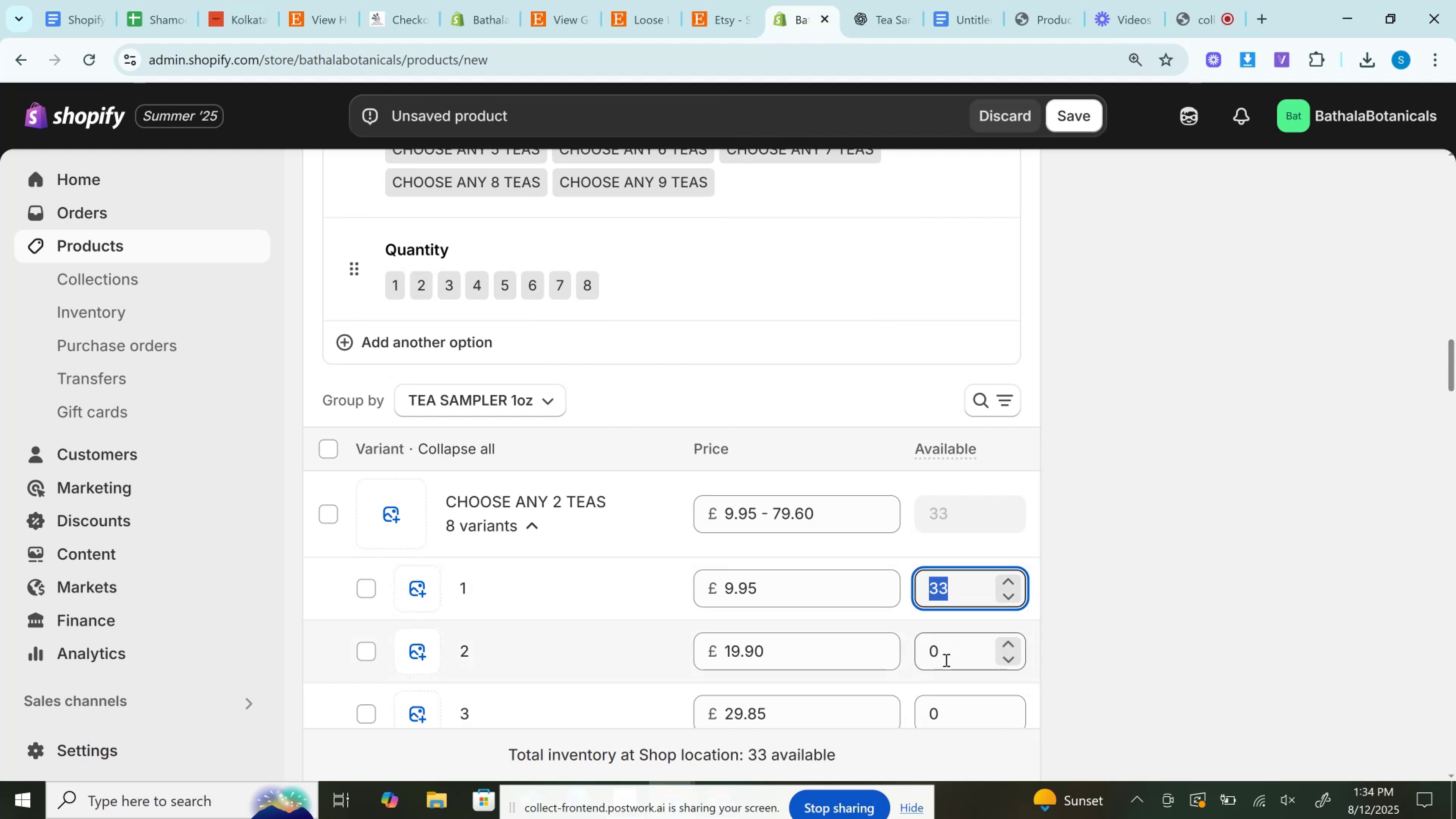 
left_click([945, 659])
 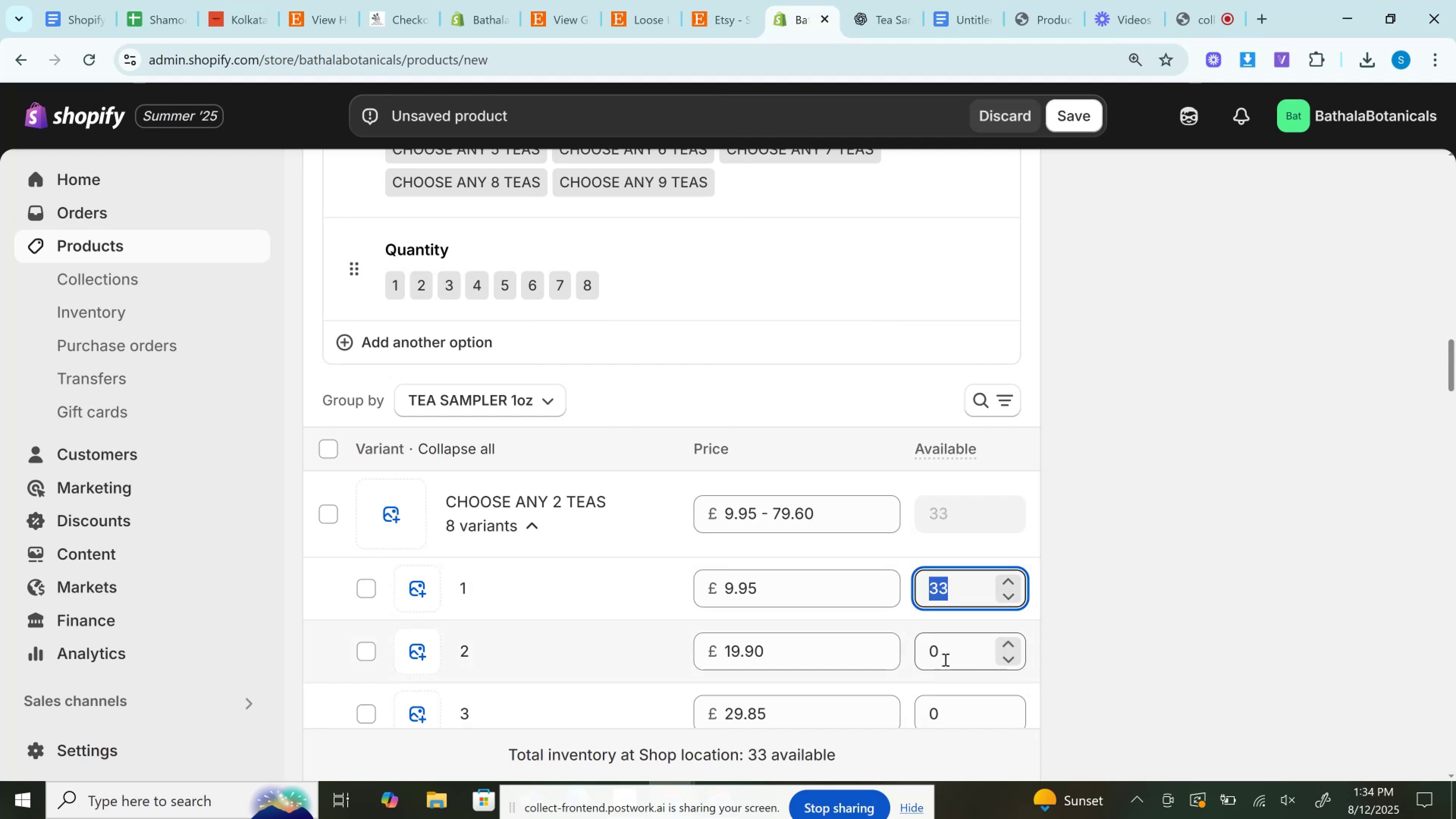 
key(Control+V)
 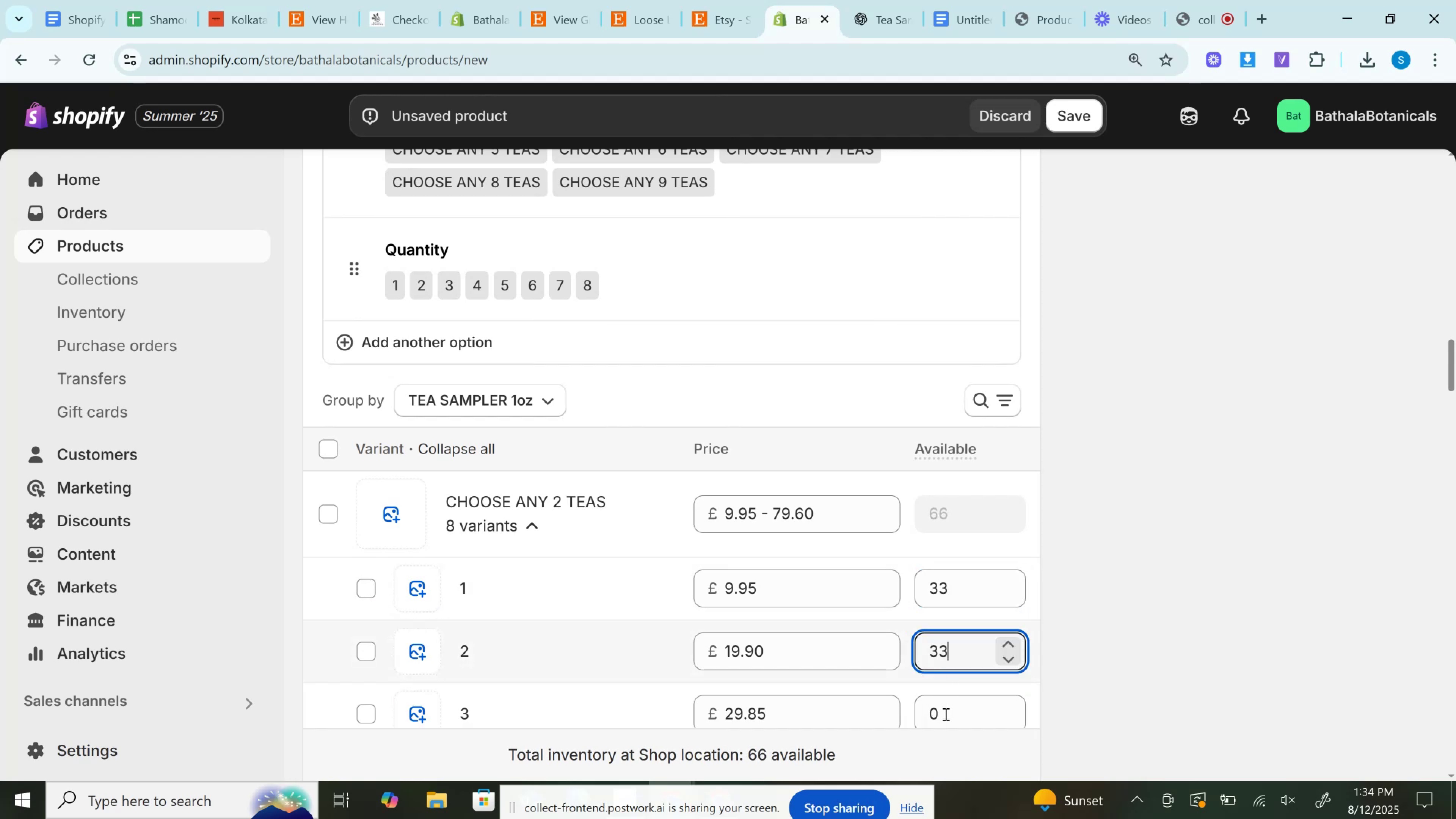 
left_click([945, 719])
 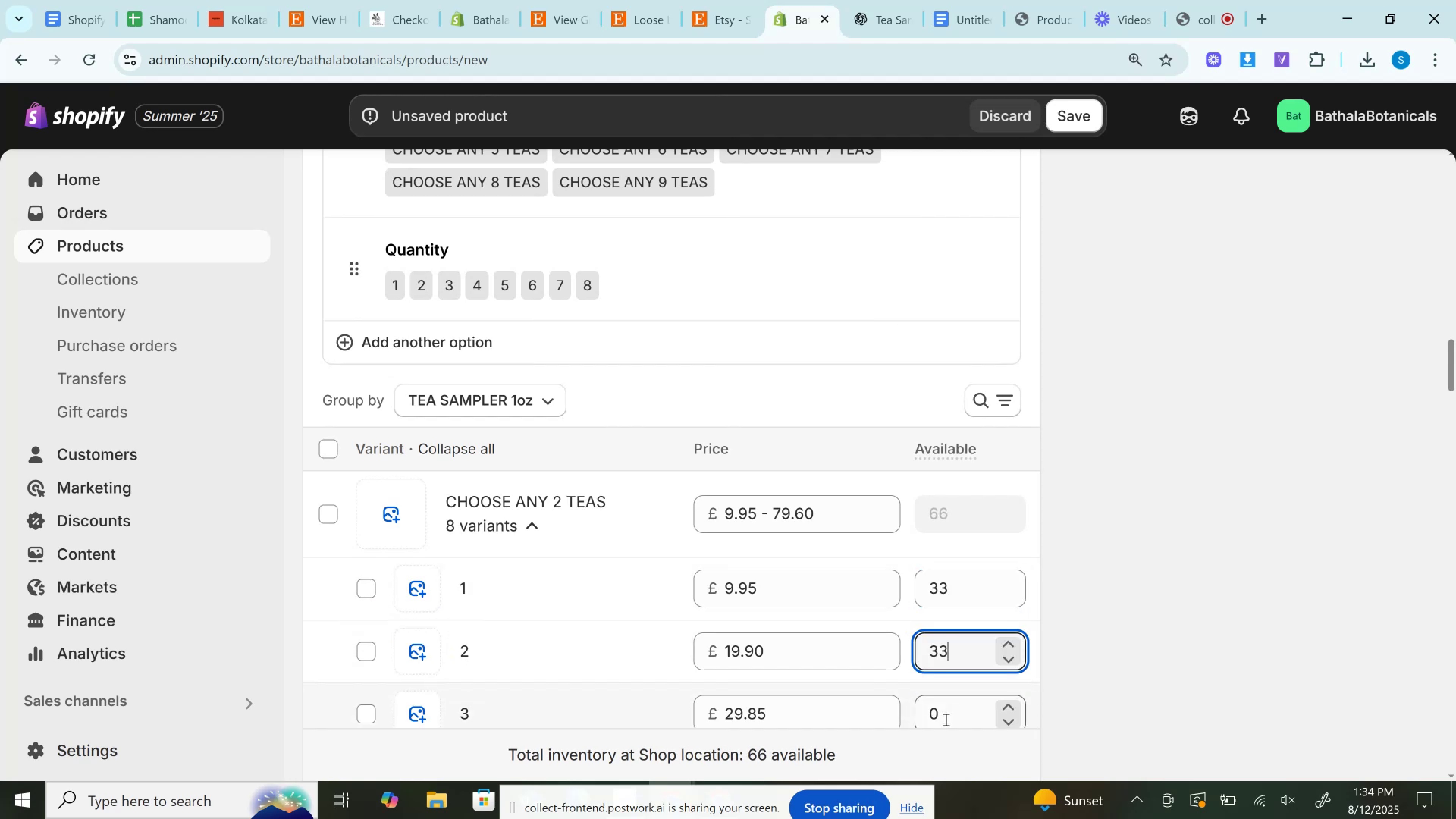 
key(Control+V)
 